 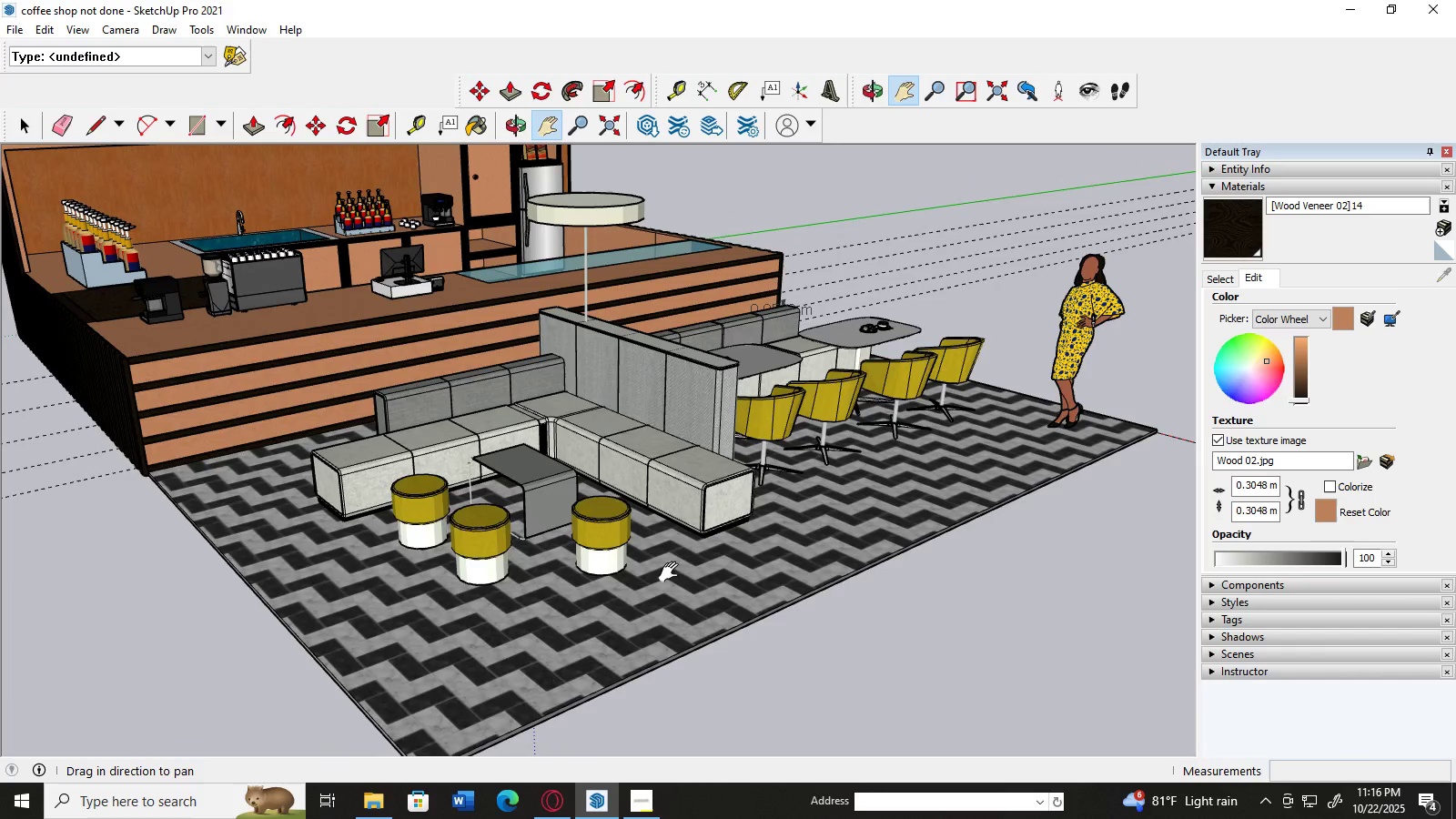 
scroll: coordinate [697, 553], scroll_direction: up, amount: 6.0
 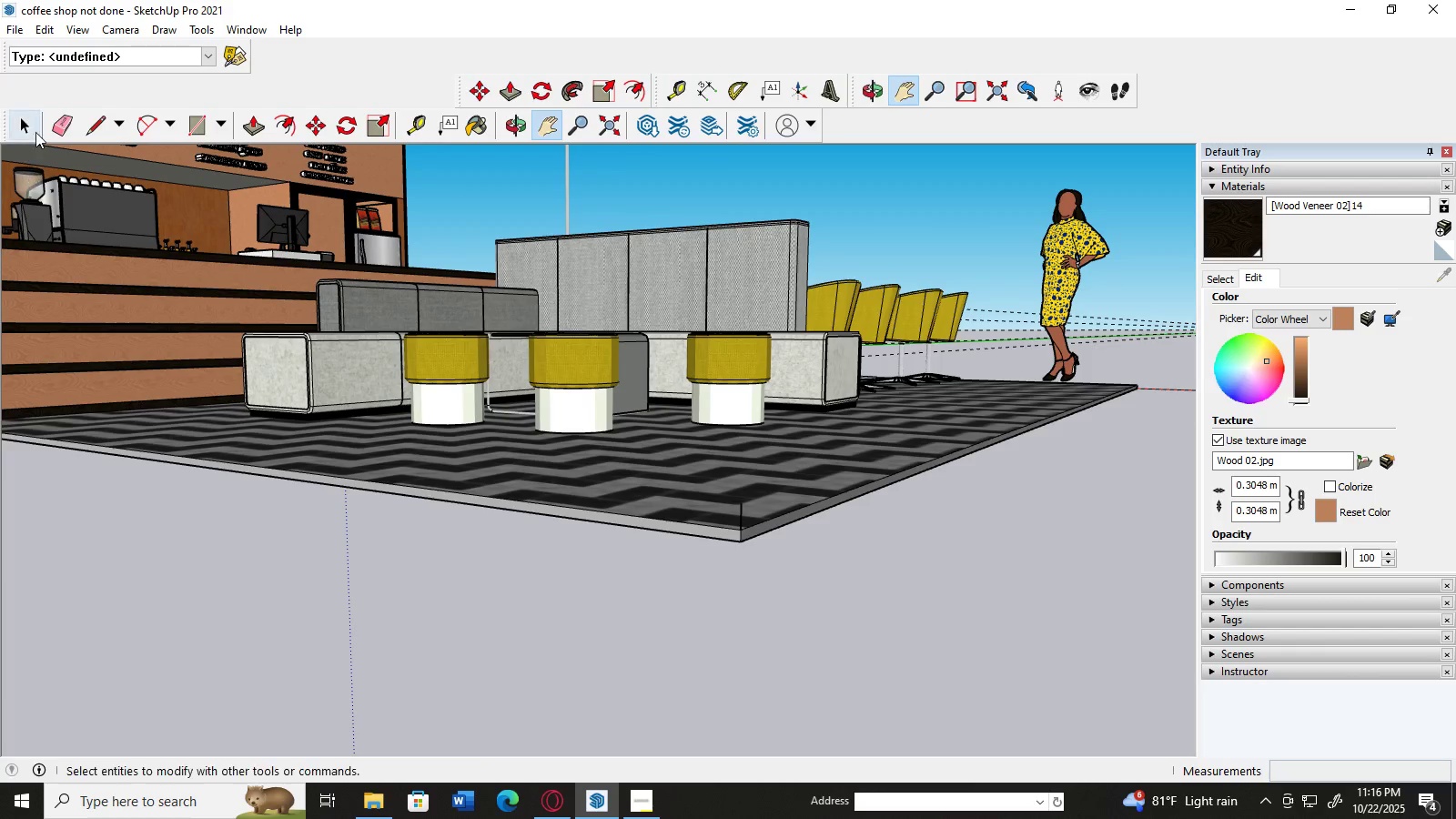 
left_click([26, 120])
 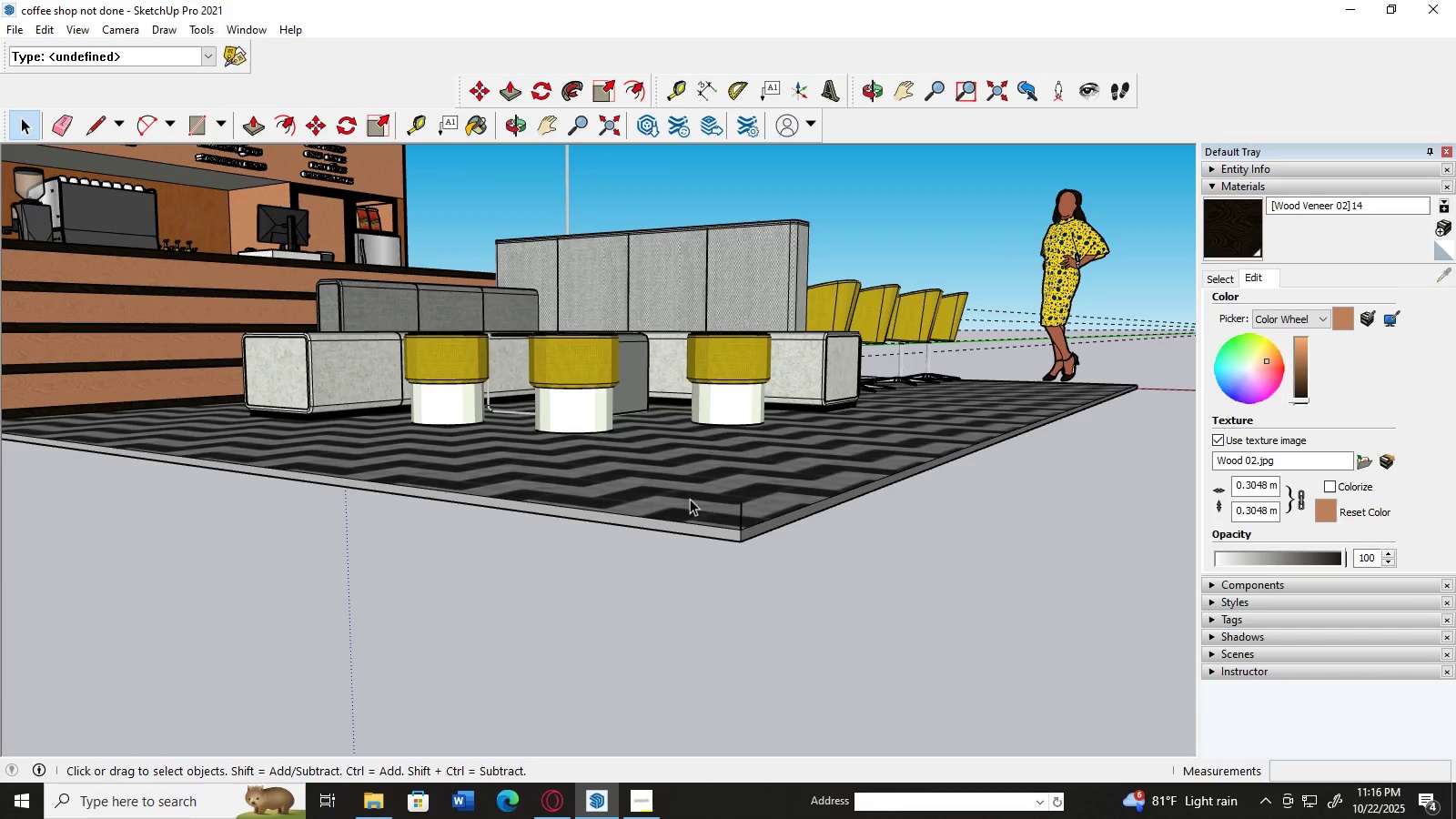 
scroll: coordinate [818, 554], scroll_direction: up, amount: 5.0
 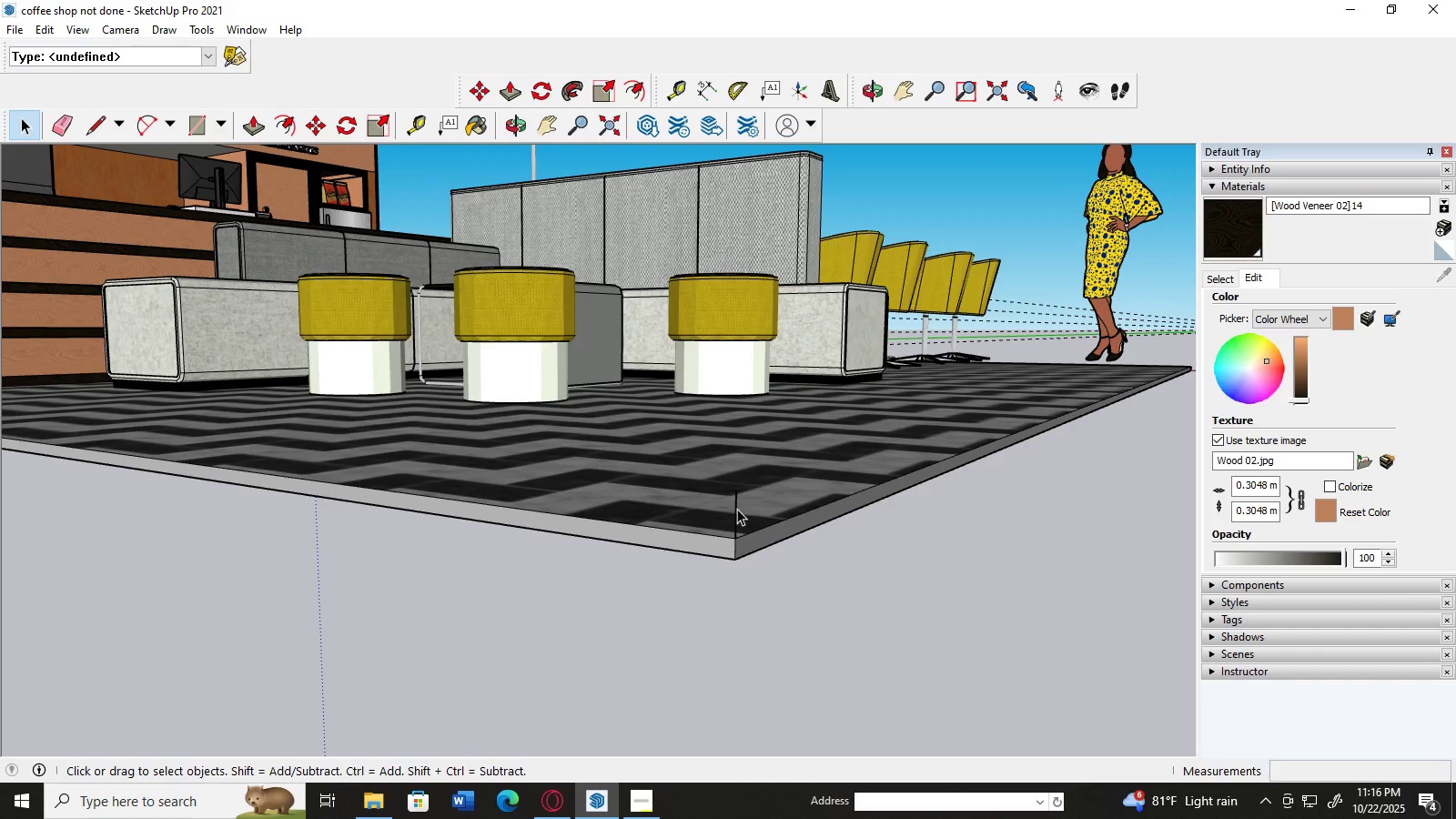 
left_click([736, 509])
 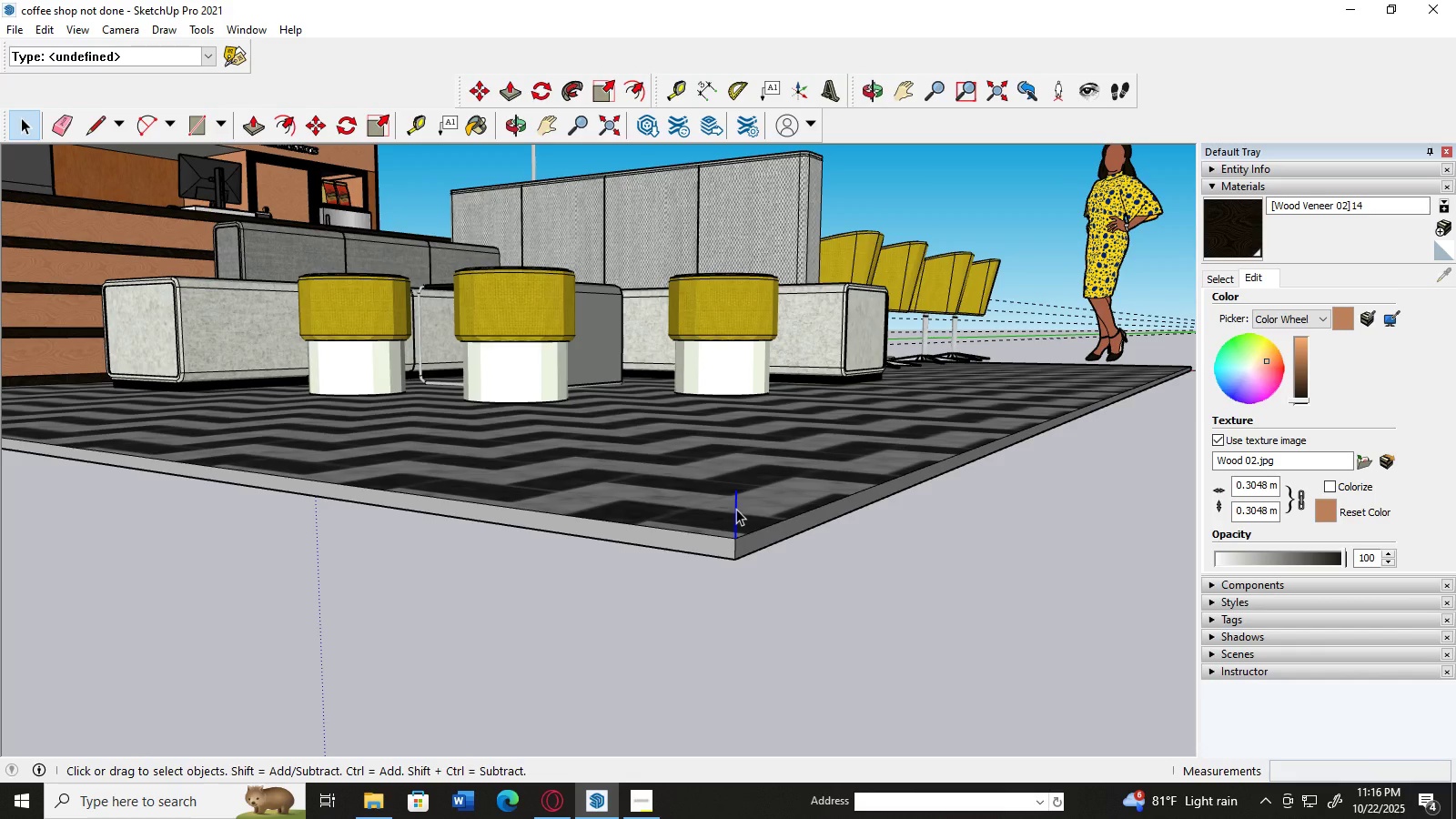 
key(Delete)
 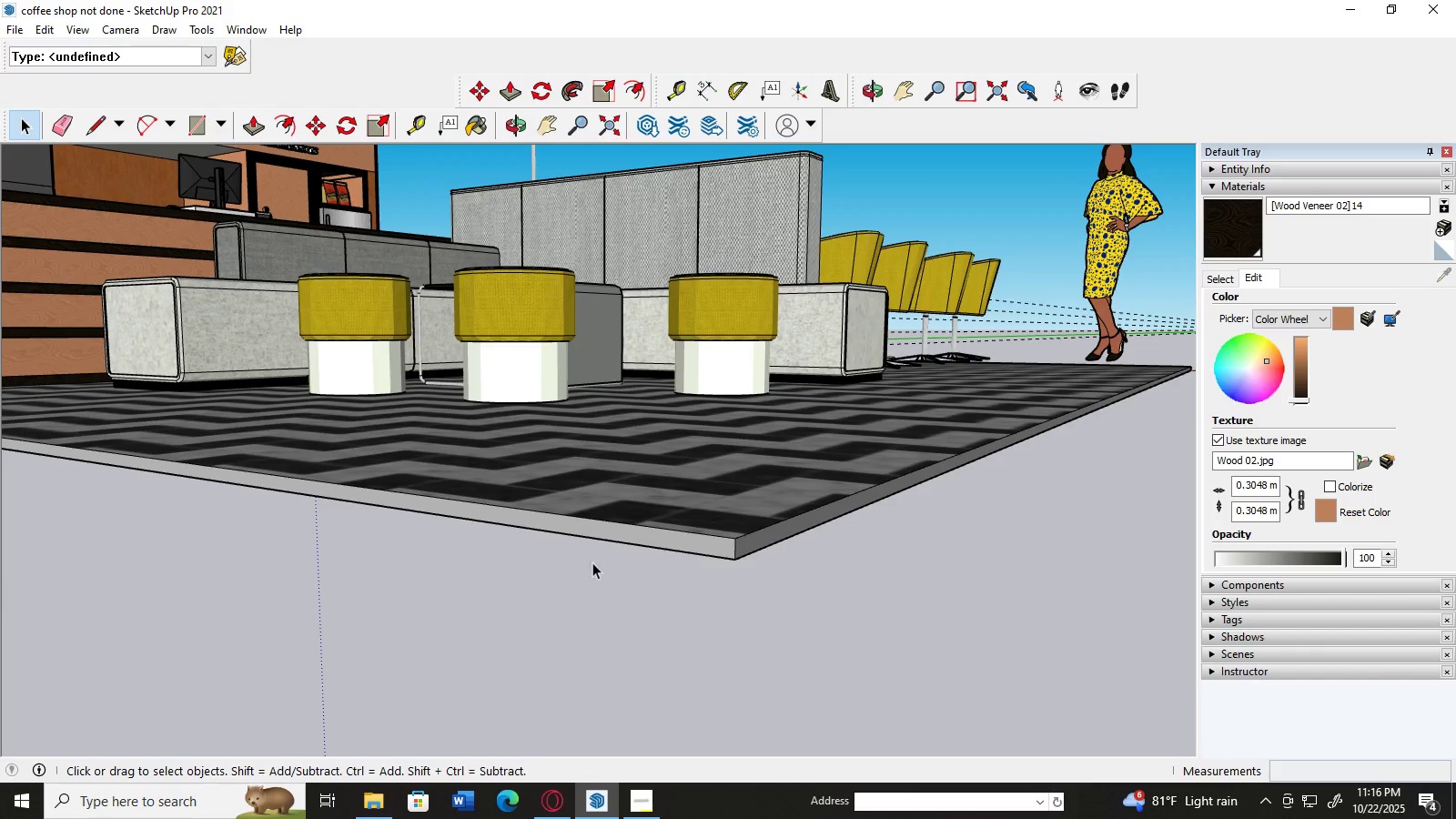 
scroll: coordinate [389, 465], scroll_direction: down, amount: 12.0
 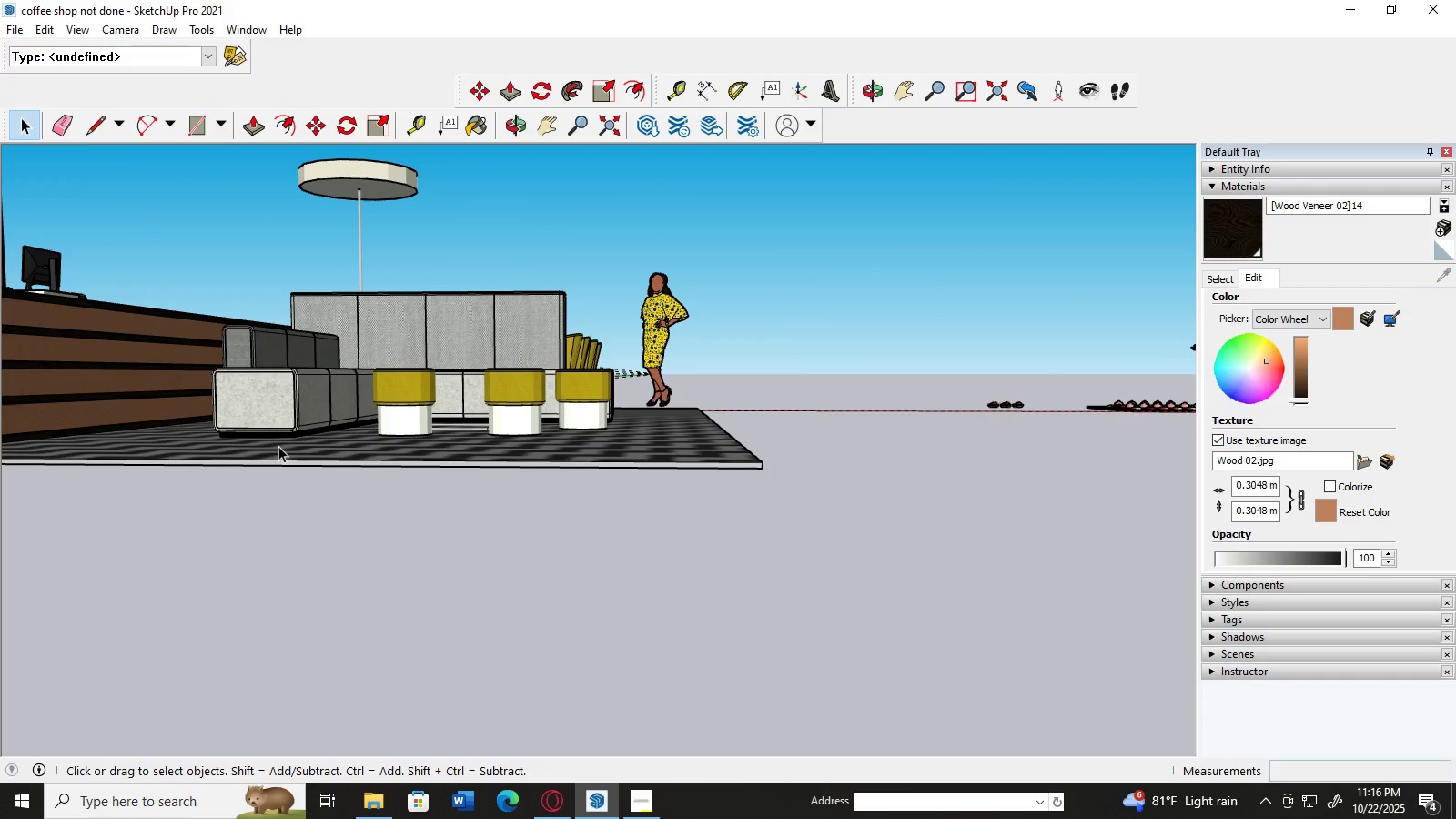 
key(H)
 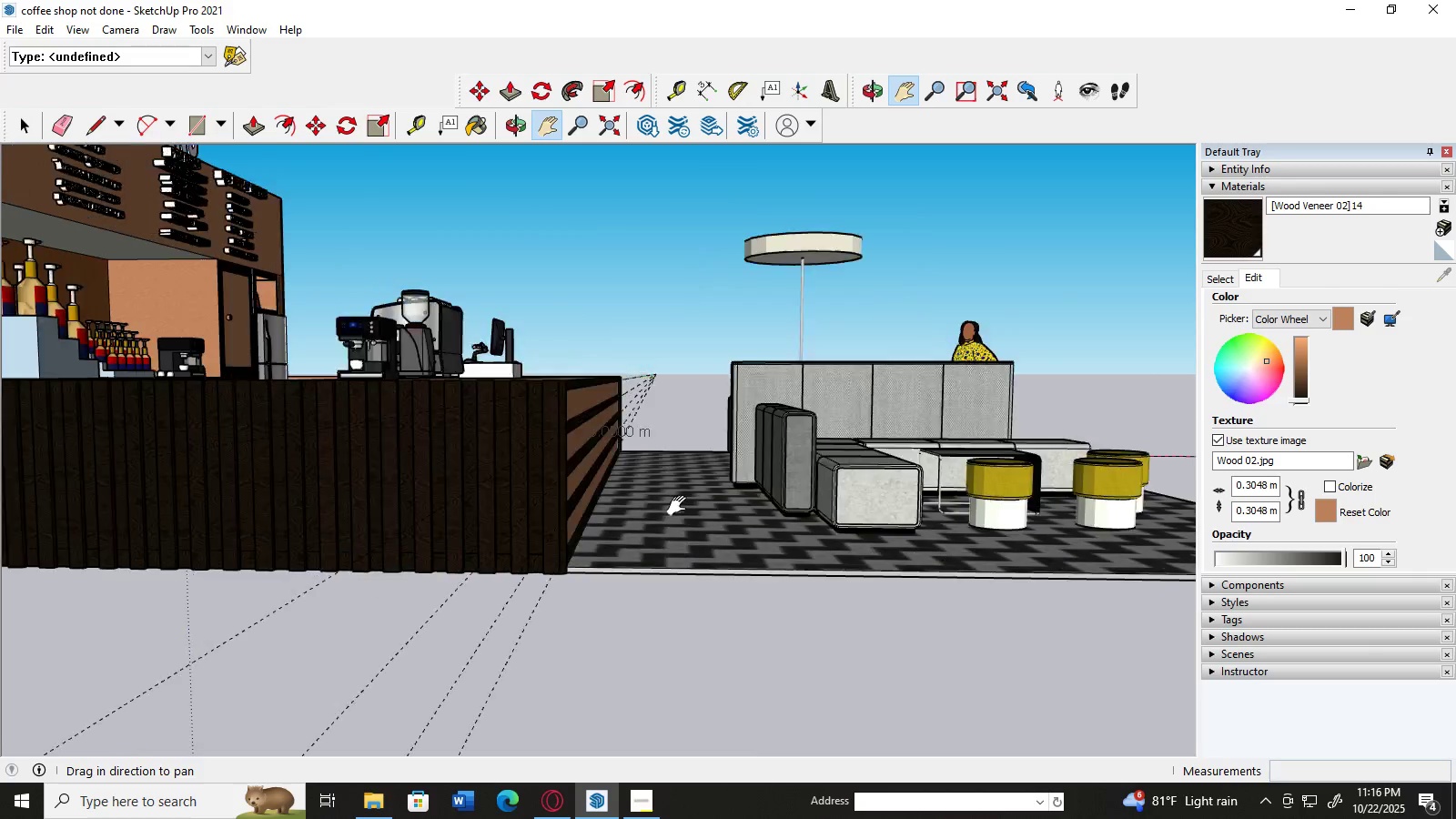 
scroll: coordinate [456, 498], scroll_direction: down, amount: 3.0
 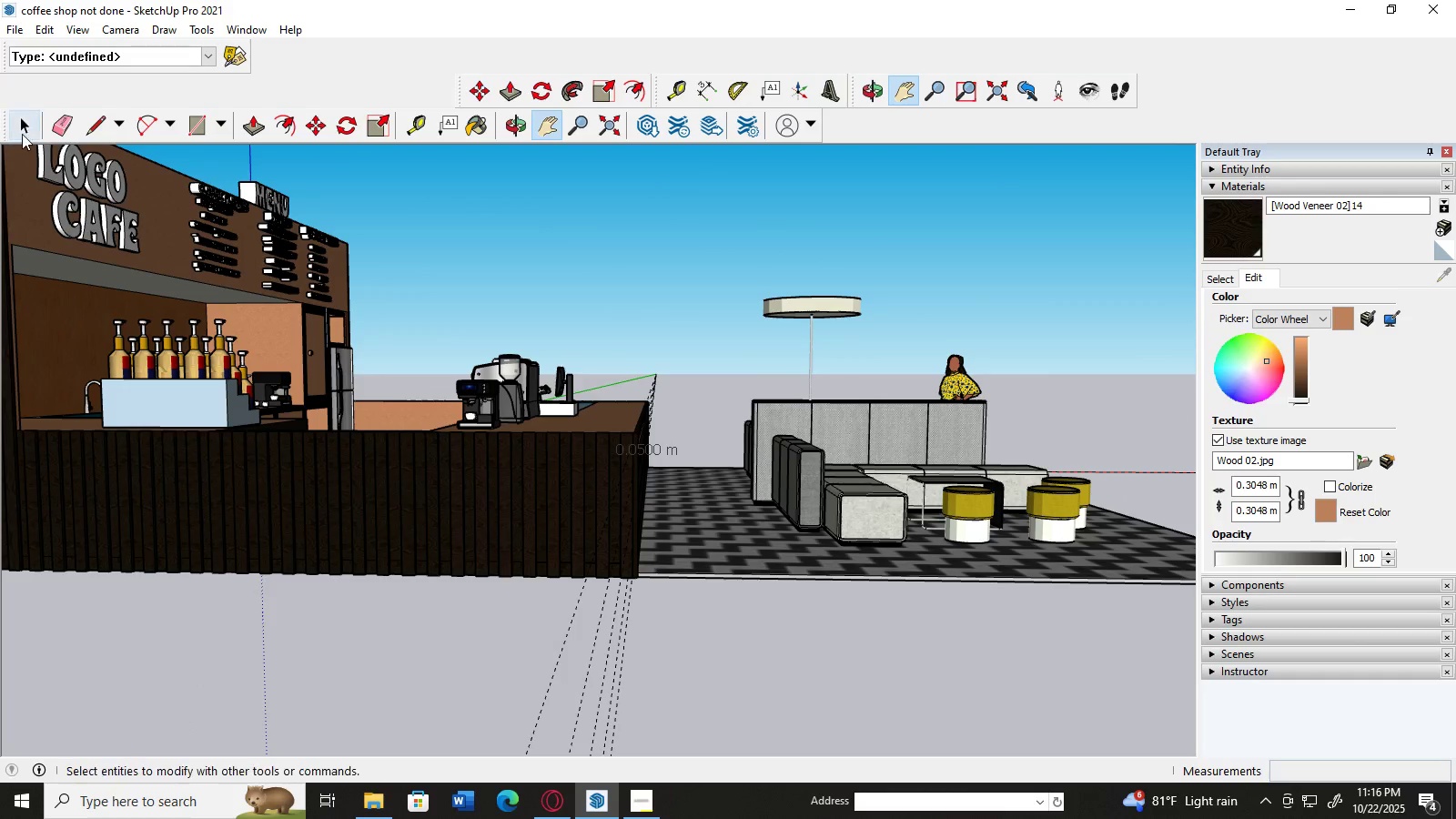 
left_click([24, 128])
 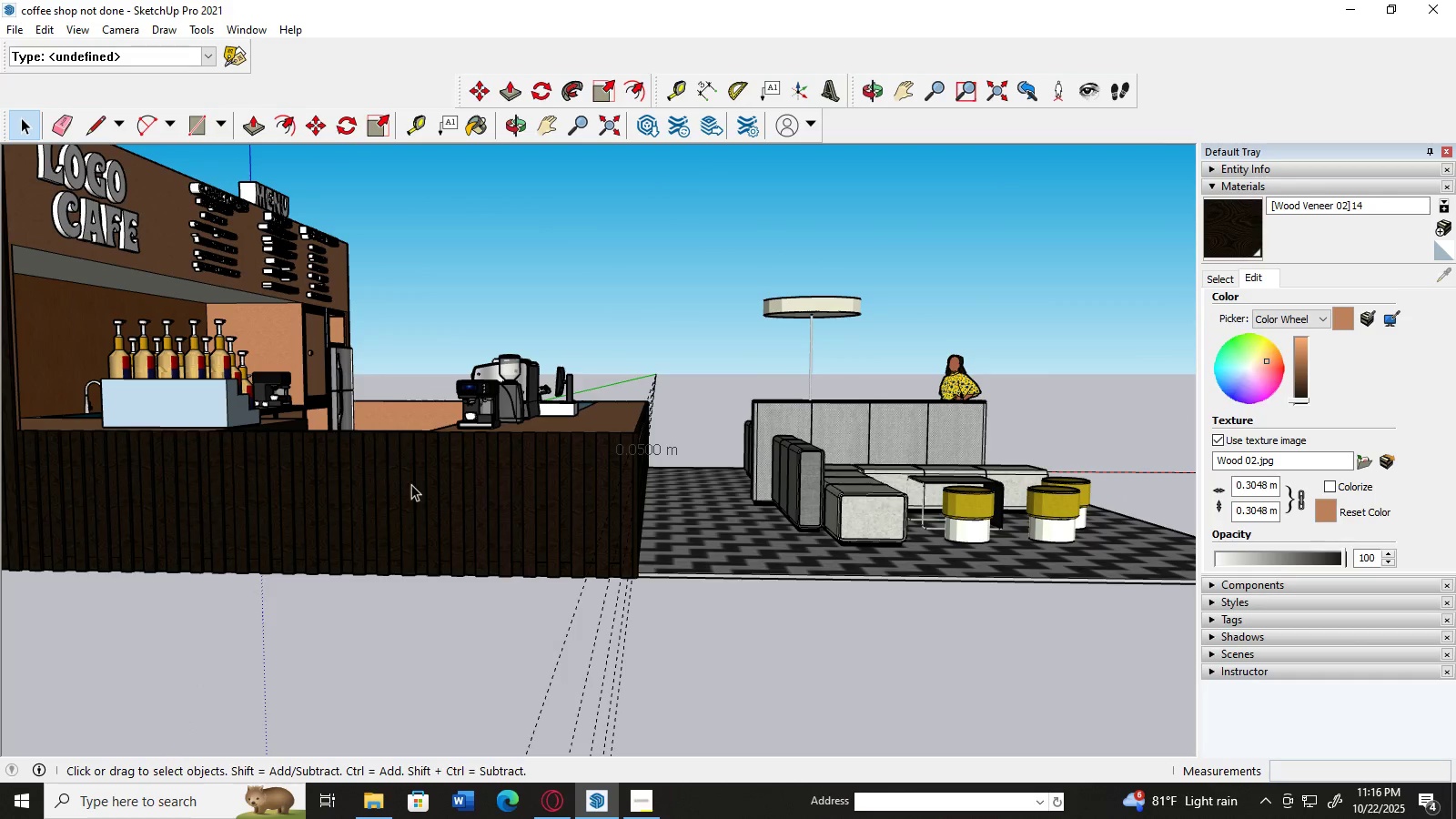 
scroll: coordinate [415, 486], scroll_direction: up, amount: 2.0
 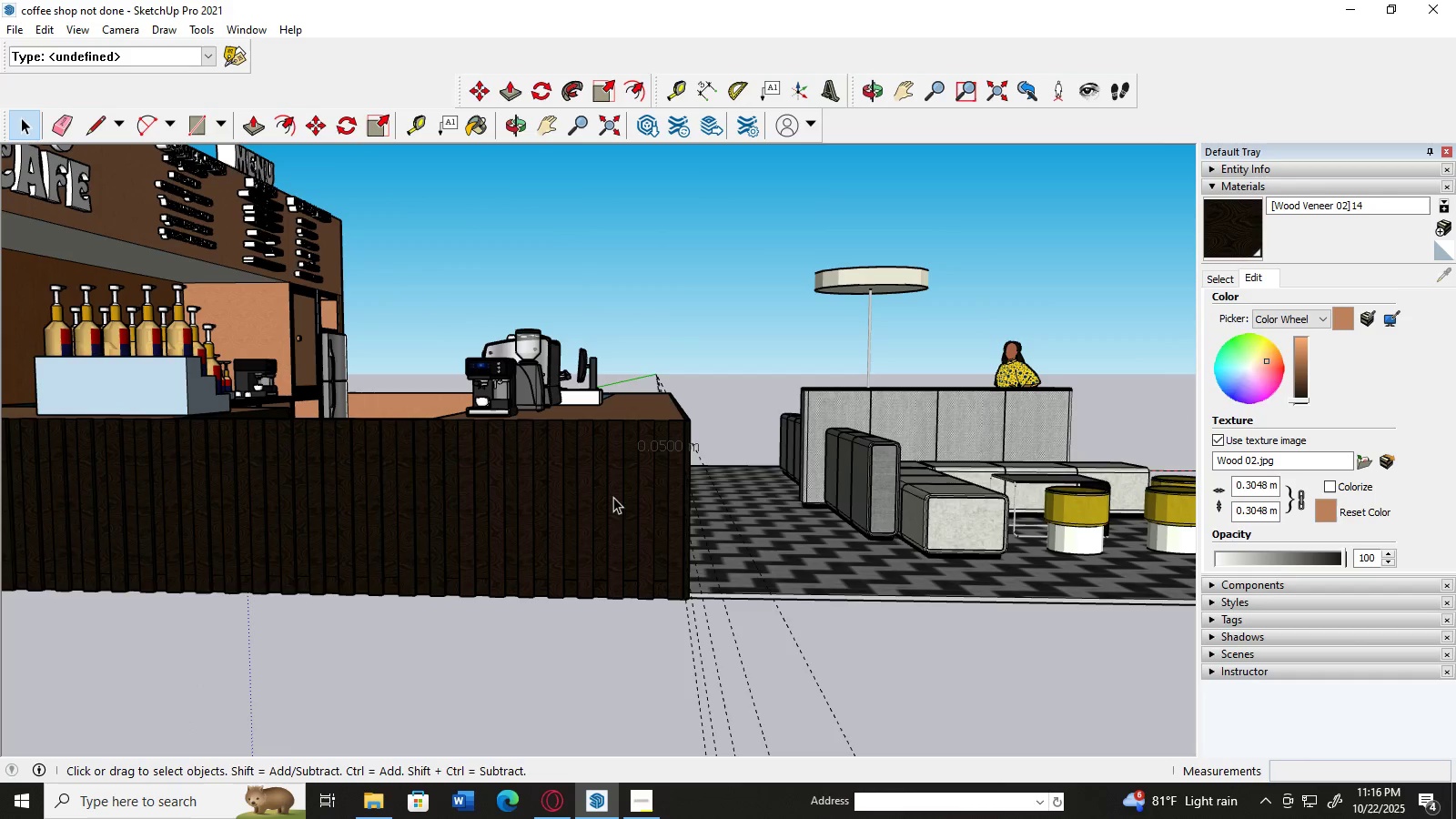 
left_click([614, 497])
 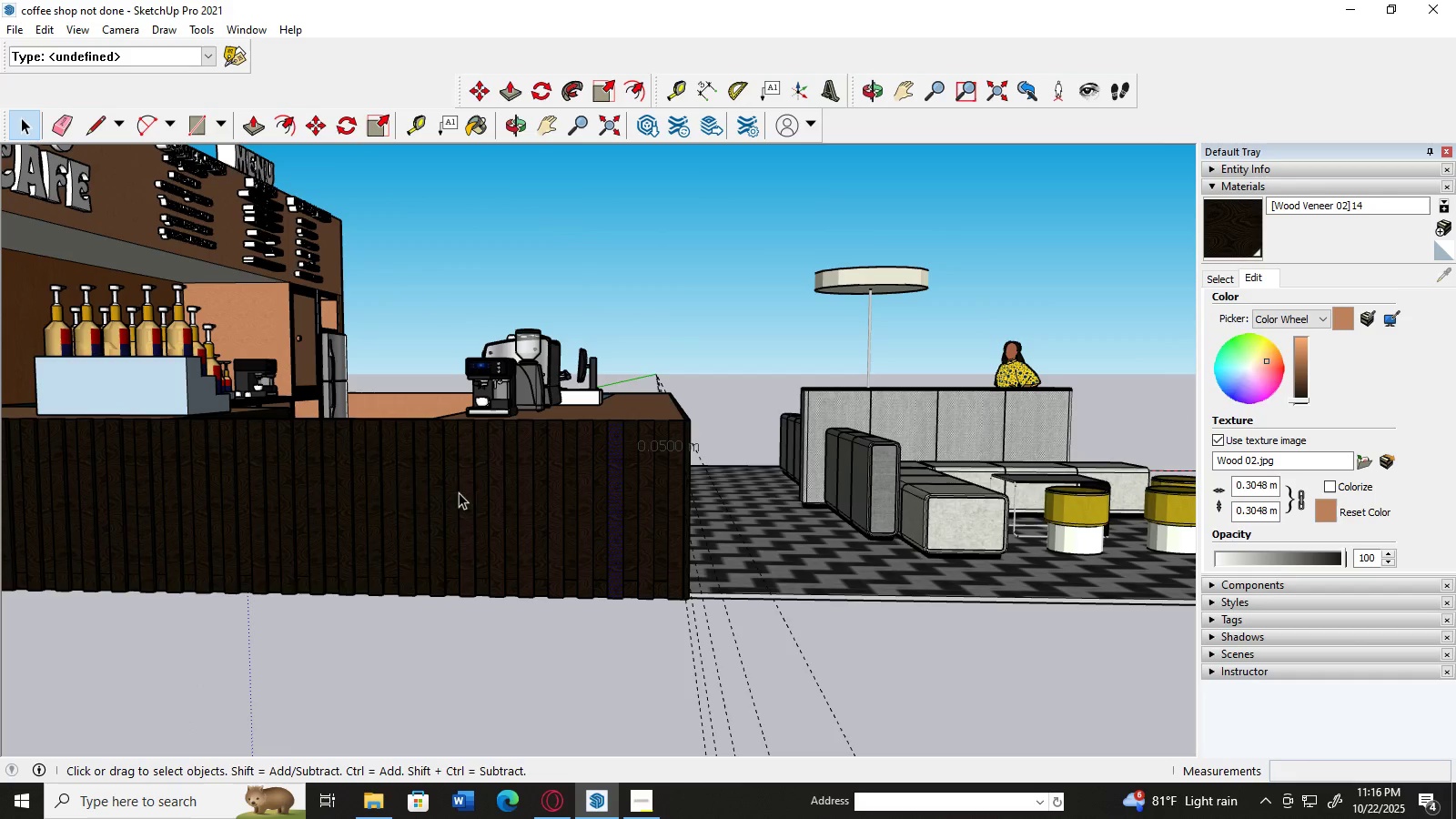 
scroll: coordinate [569, 525], scroll_direction: up, amount: 13.0
 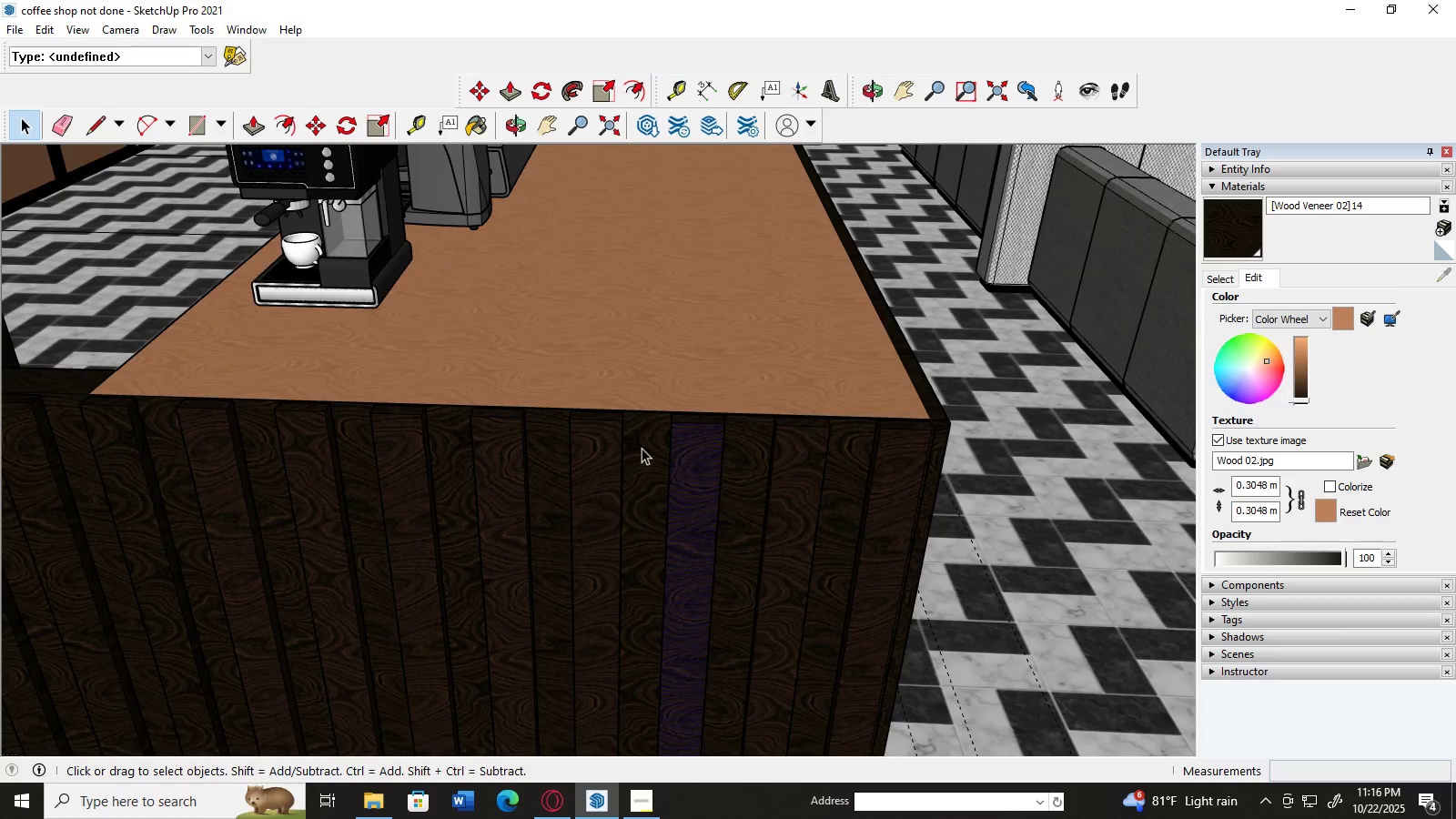 
left_click([647, 433])
 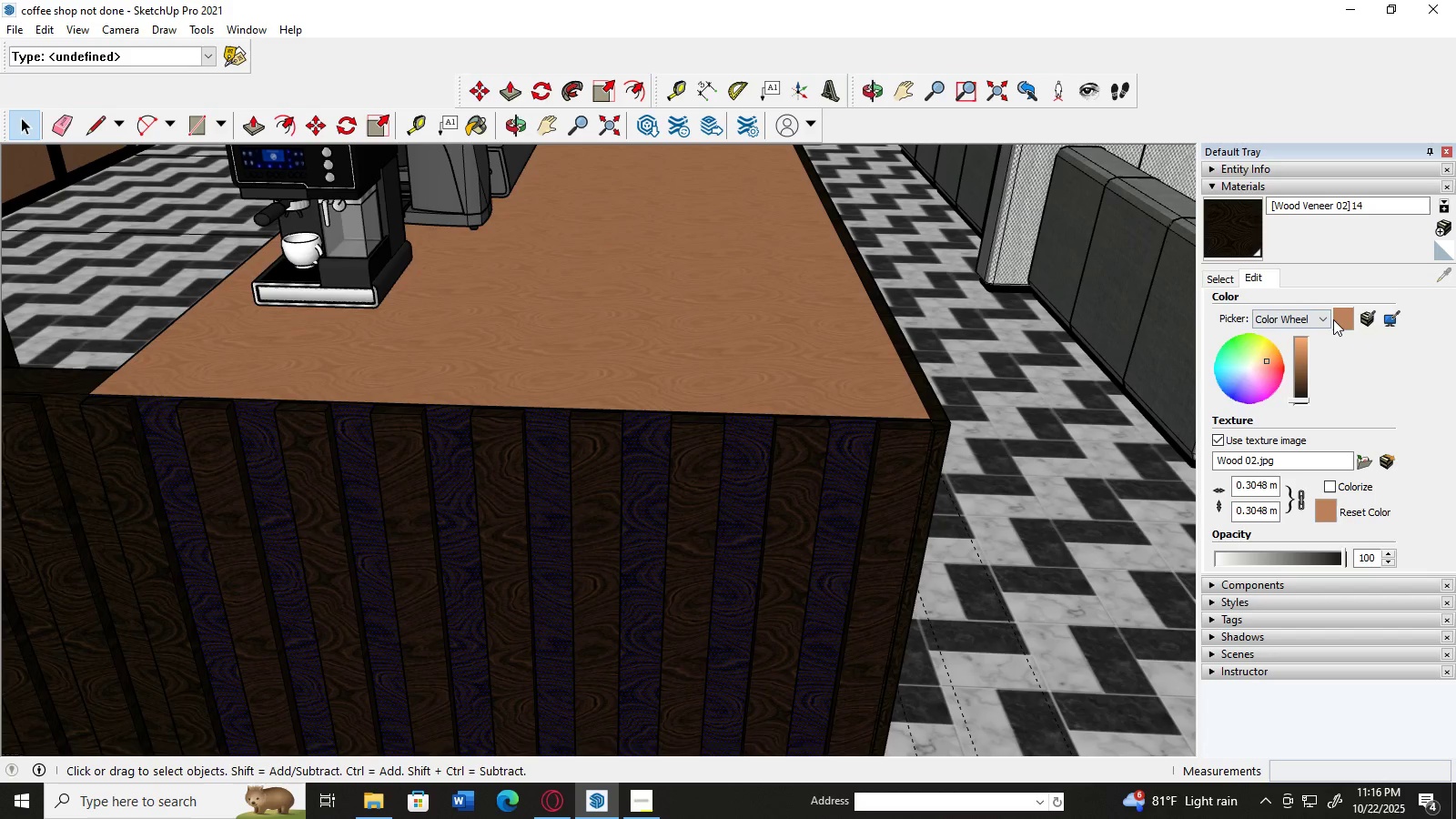 
left_click([1342, 318])
 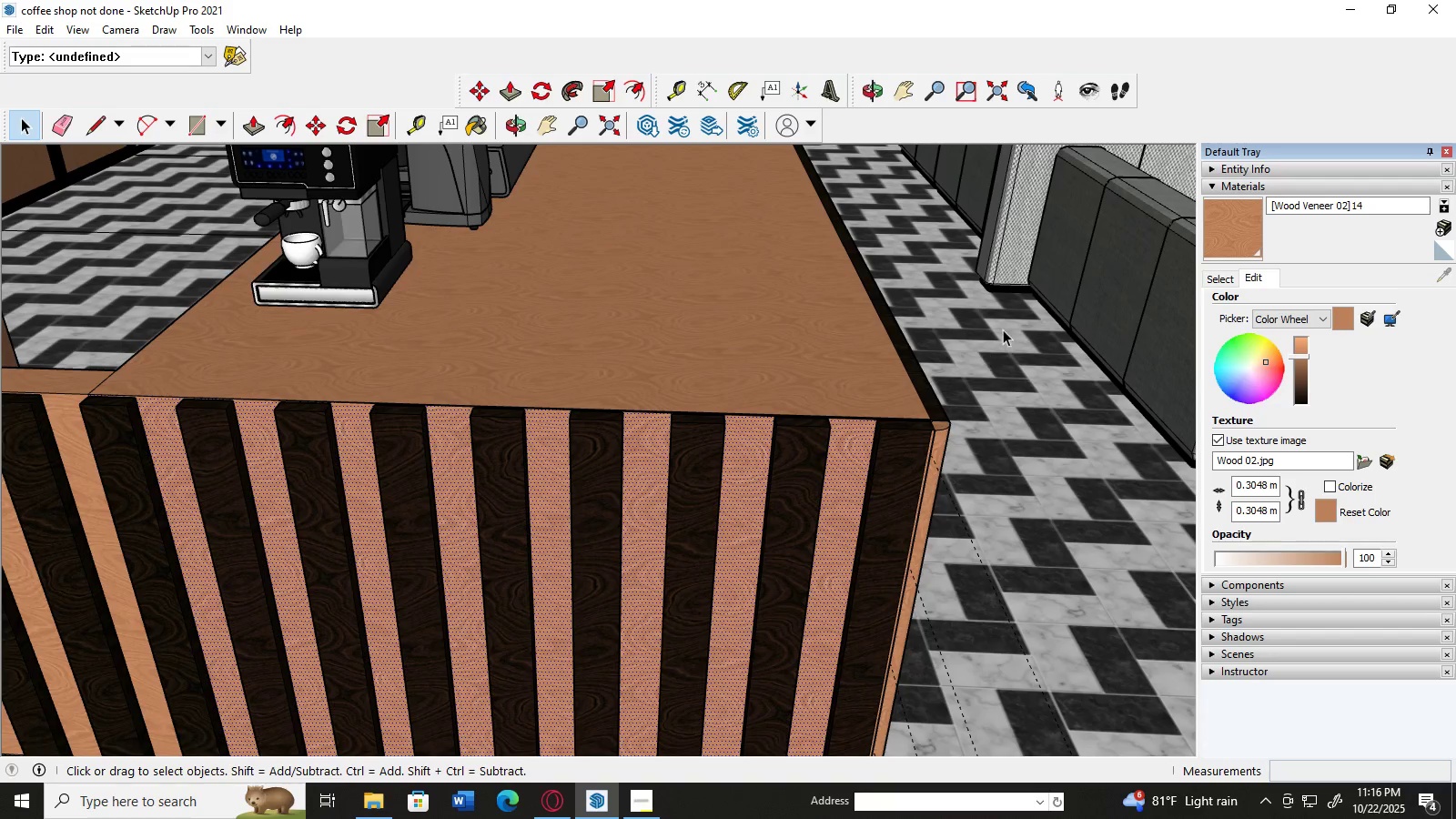 
scroll: coordinate [1019, 312], scroll_direction: down, amount: 7.0
 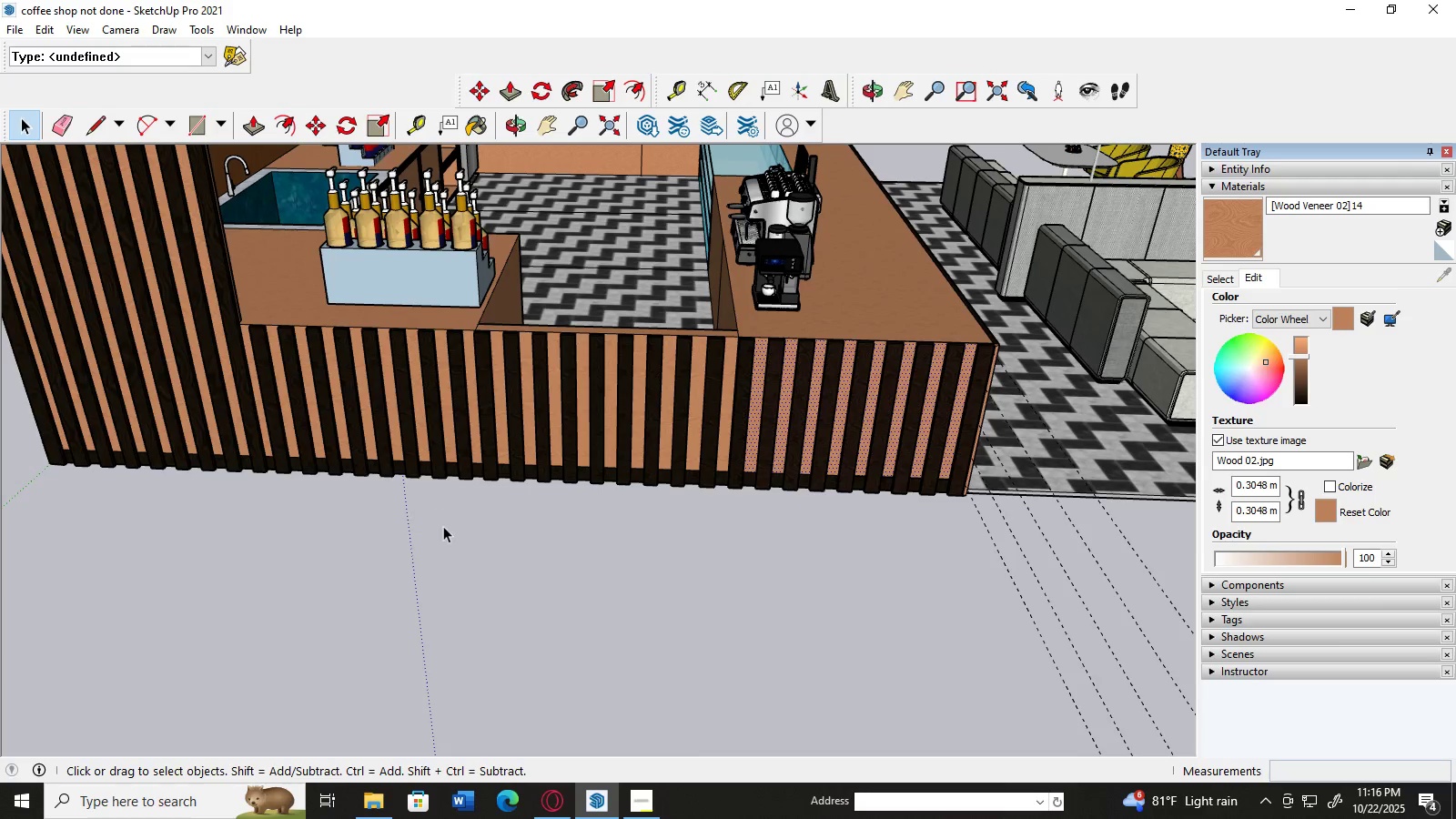 
left_click([456, 552])
 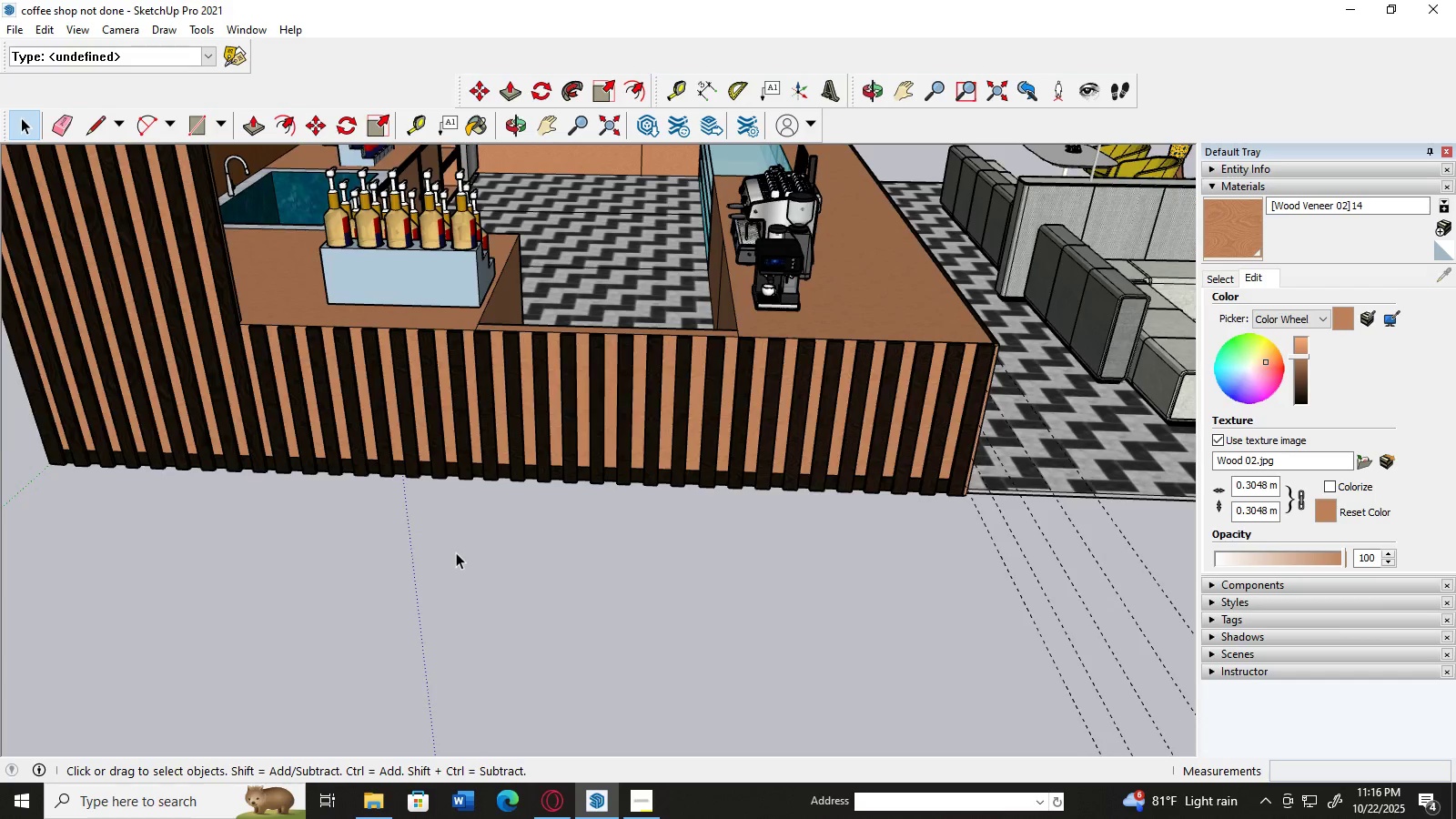 
scroll: coordinate [518, 459], scroll_direction: up, amount: 6.0
 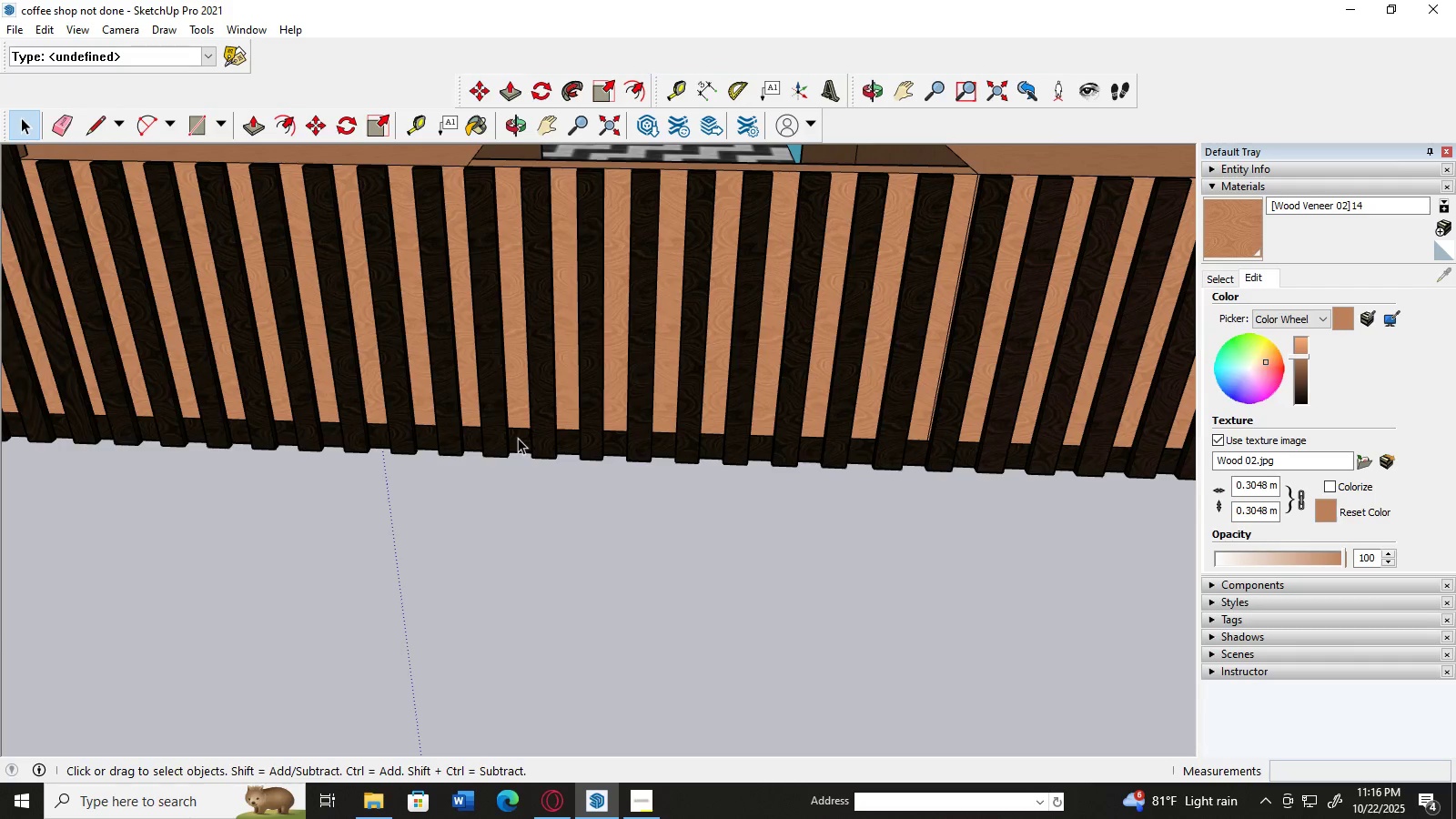 
left_click([518, 438])
 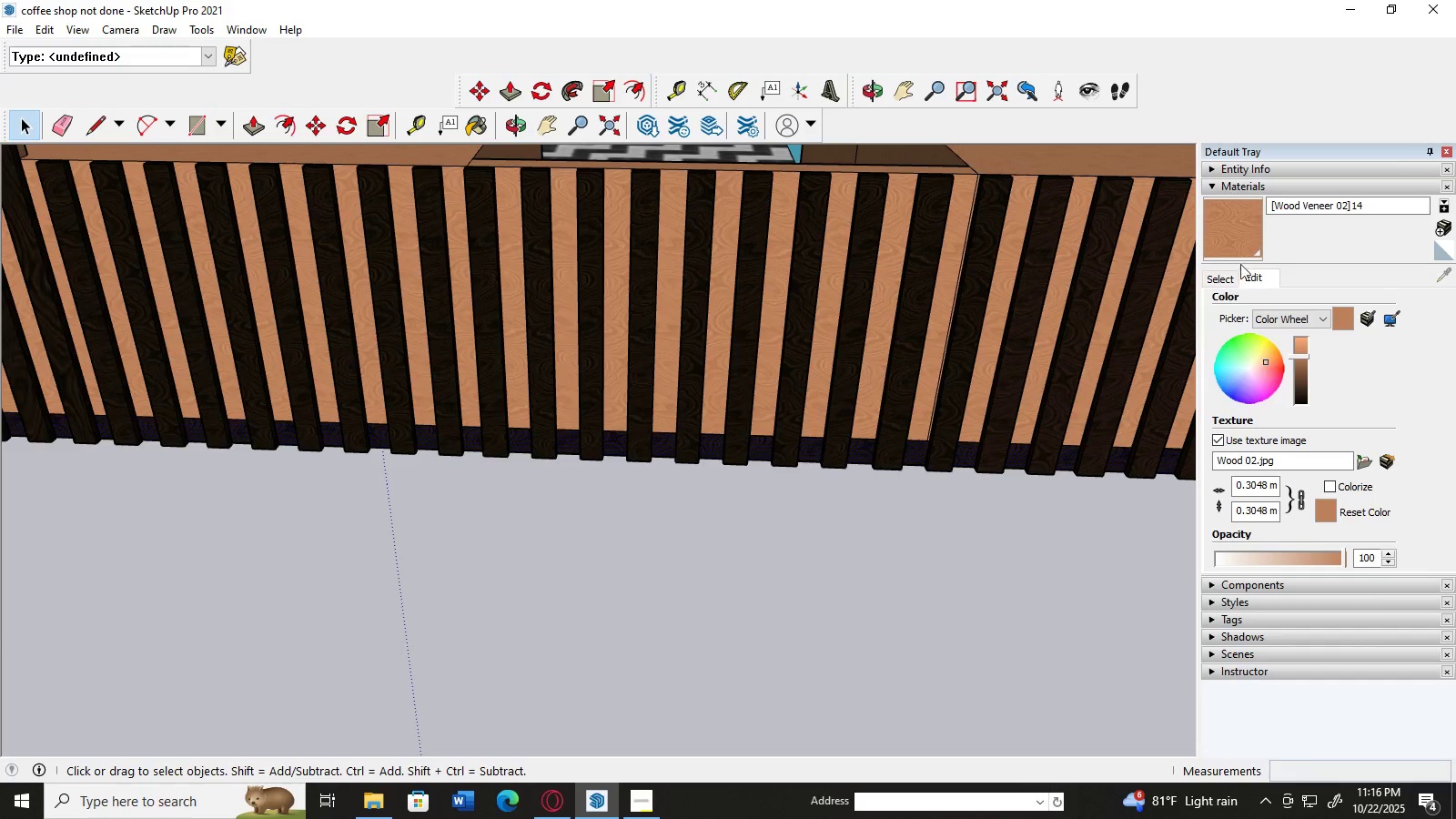 
left_click([1247, 240])
 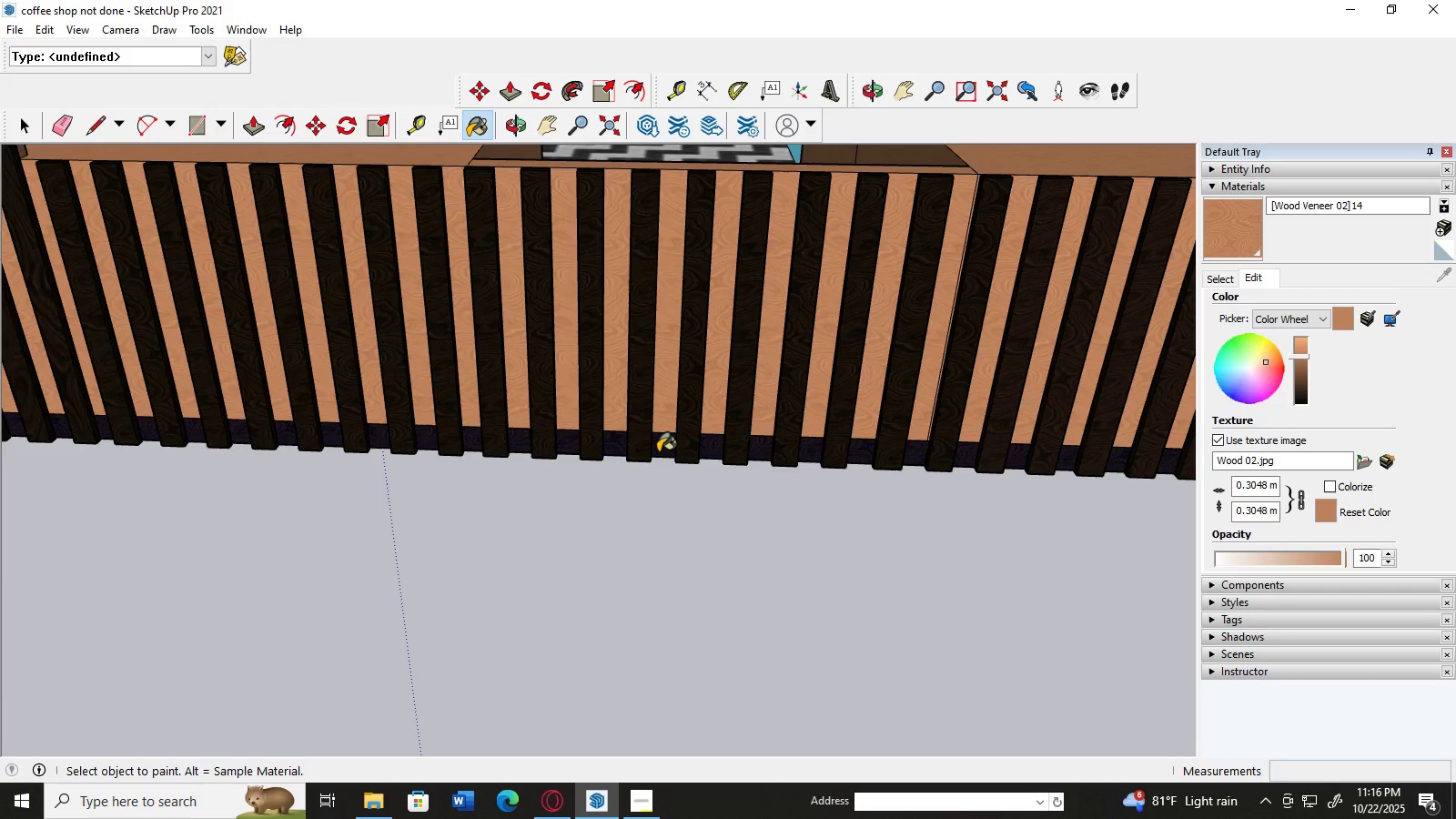 
left_click([660, 444])
 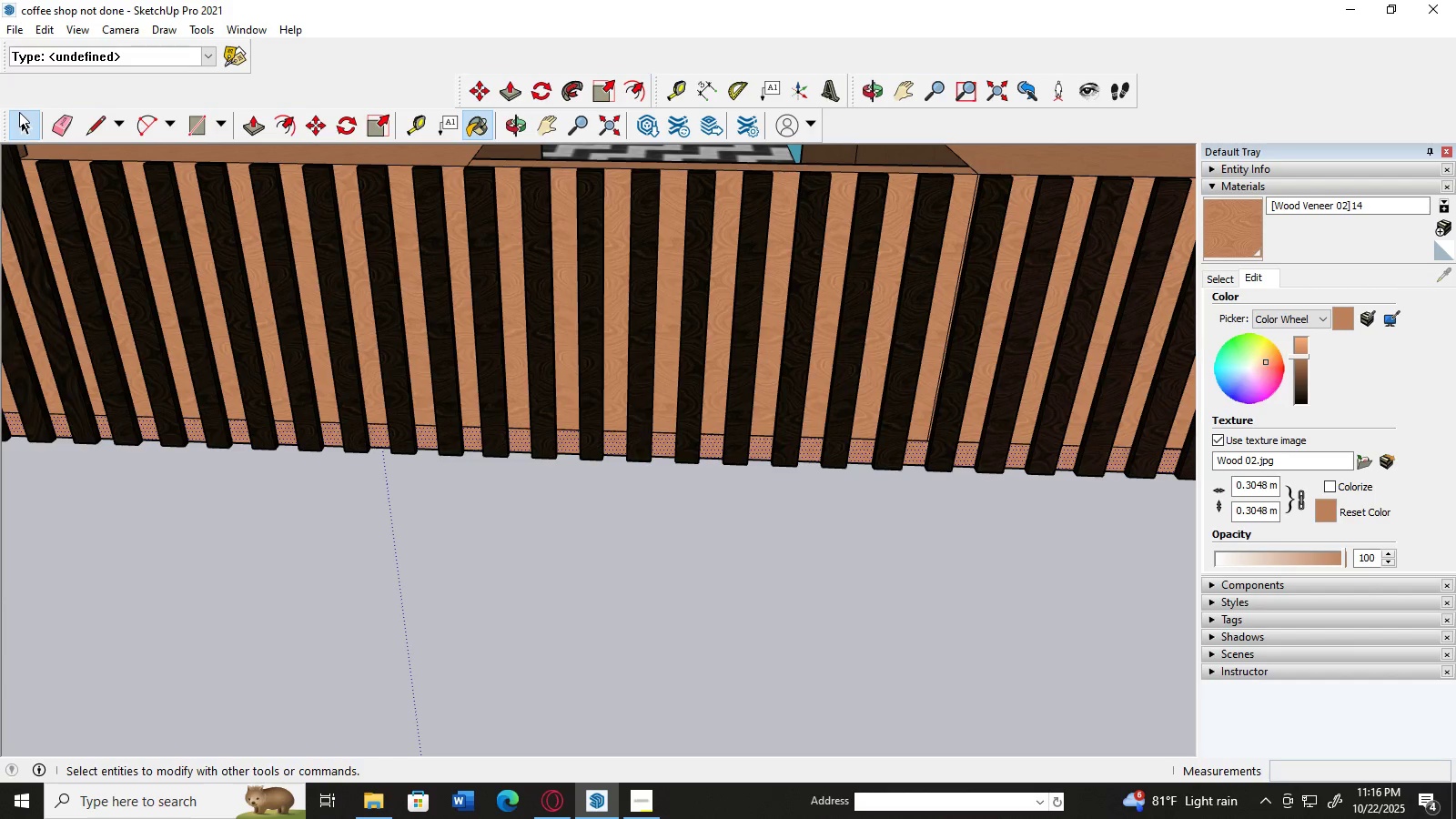 
double_click([229, 552])
 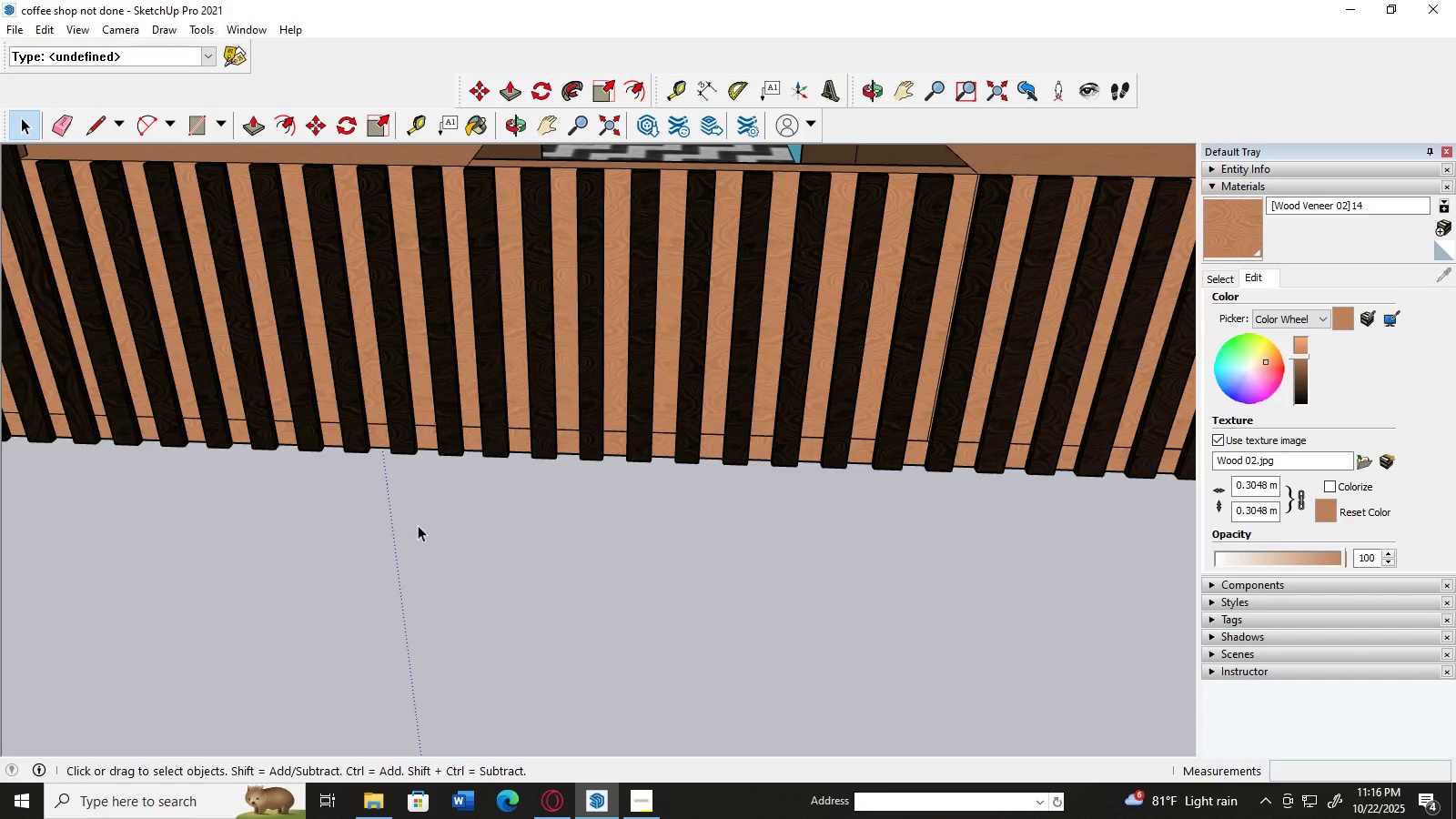 
scroll: coordinate [430, 513], scroll_direction: up, amount: 3.0
 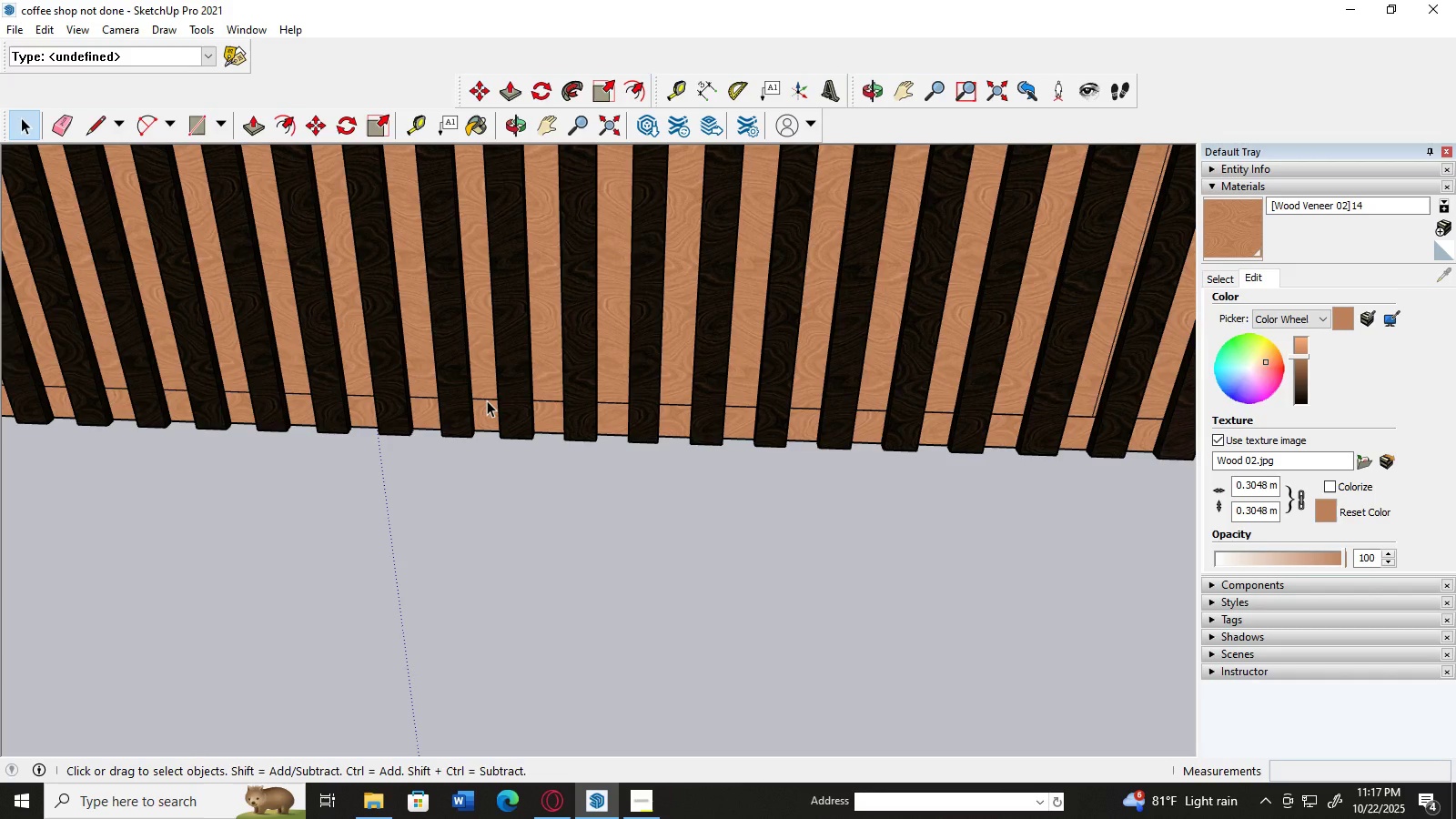 
left_click([487, 400])
 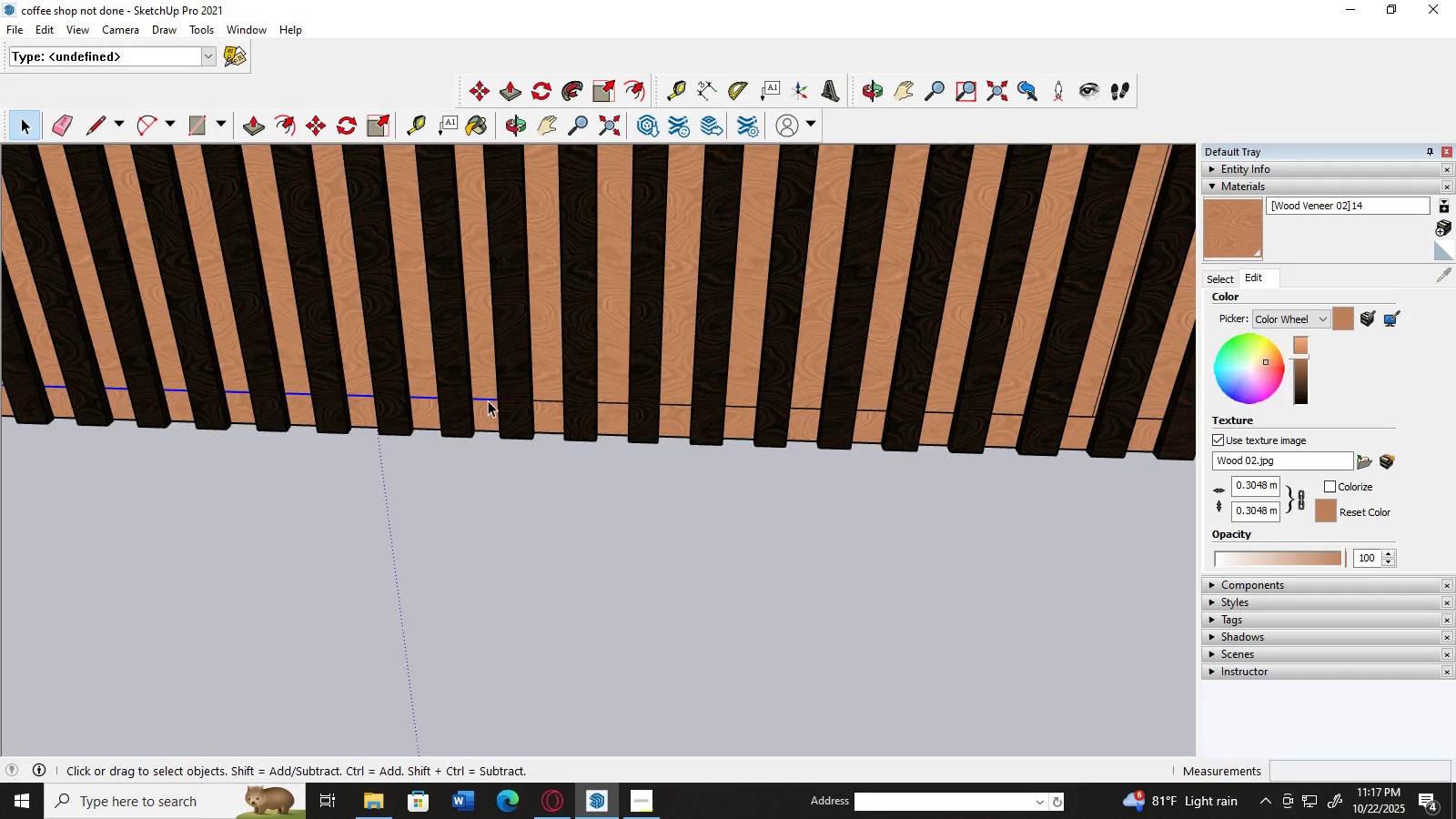 
key(Delete)
 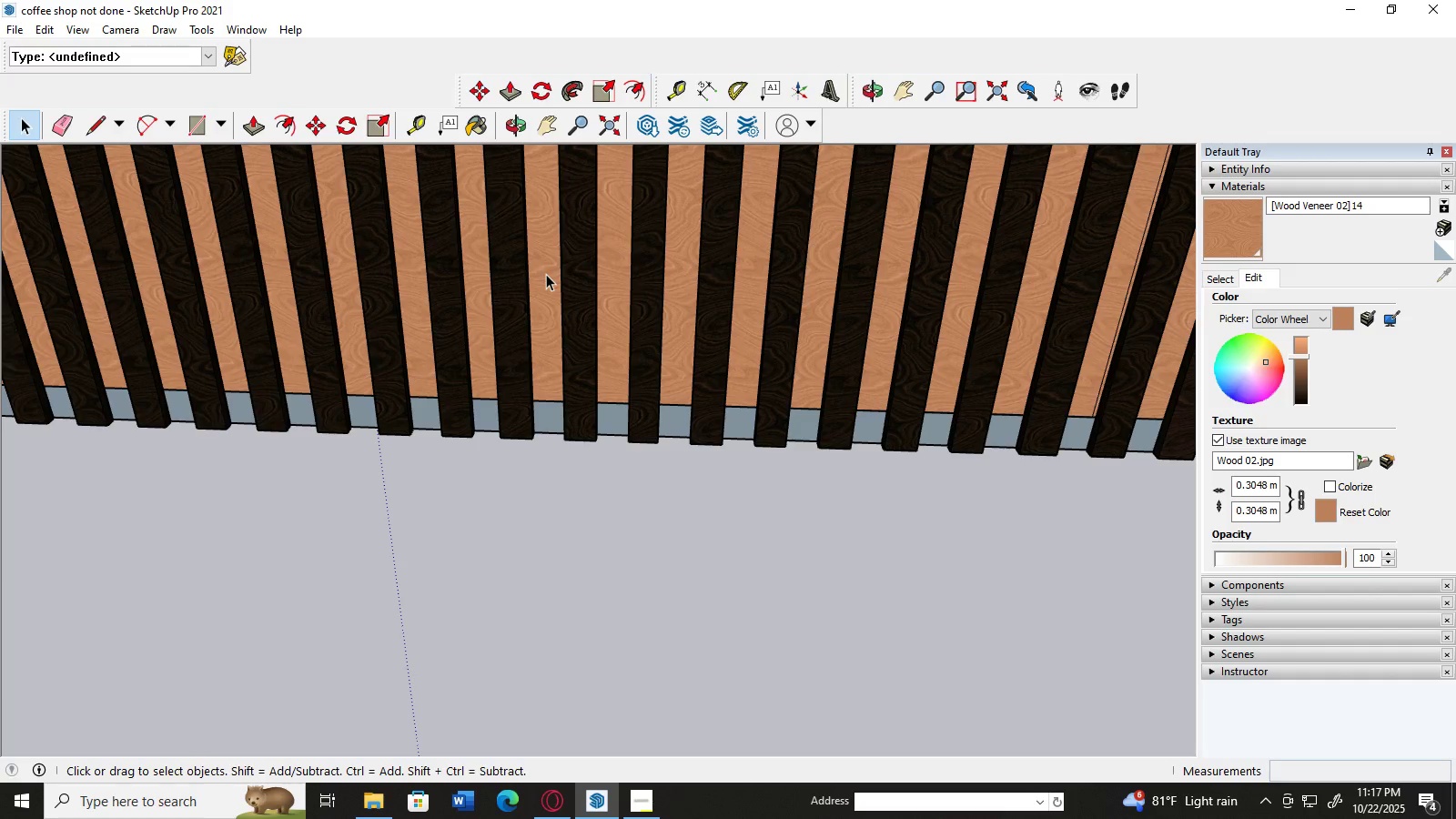 
key(Control+Z)
 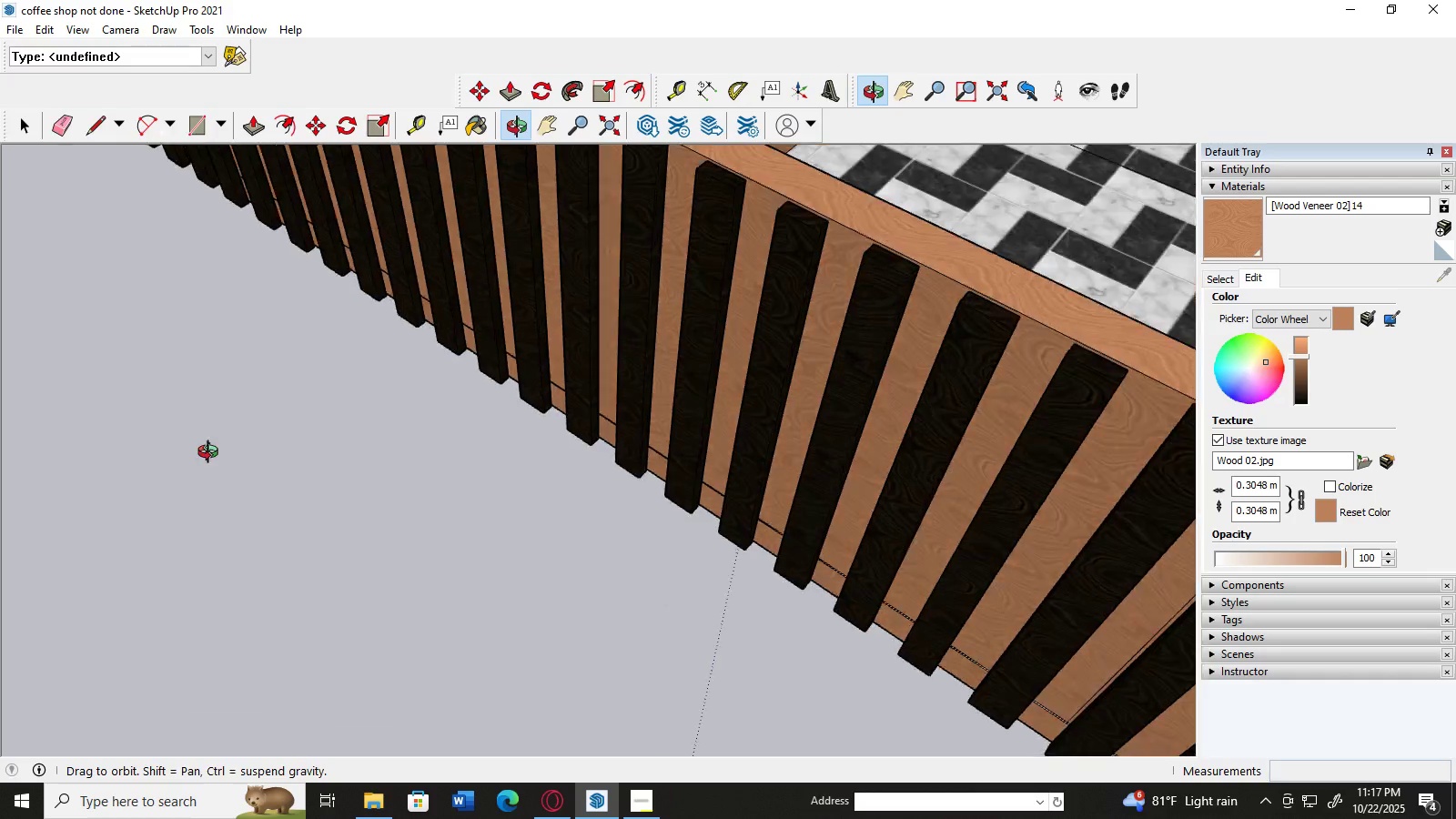 
scroll: coordinate [545, 296], scroll_direction: down, amount: 4.0
 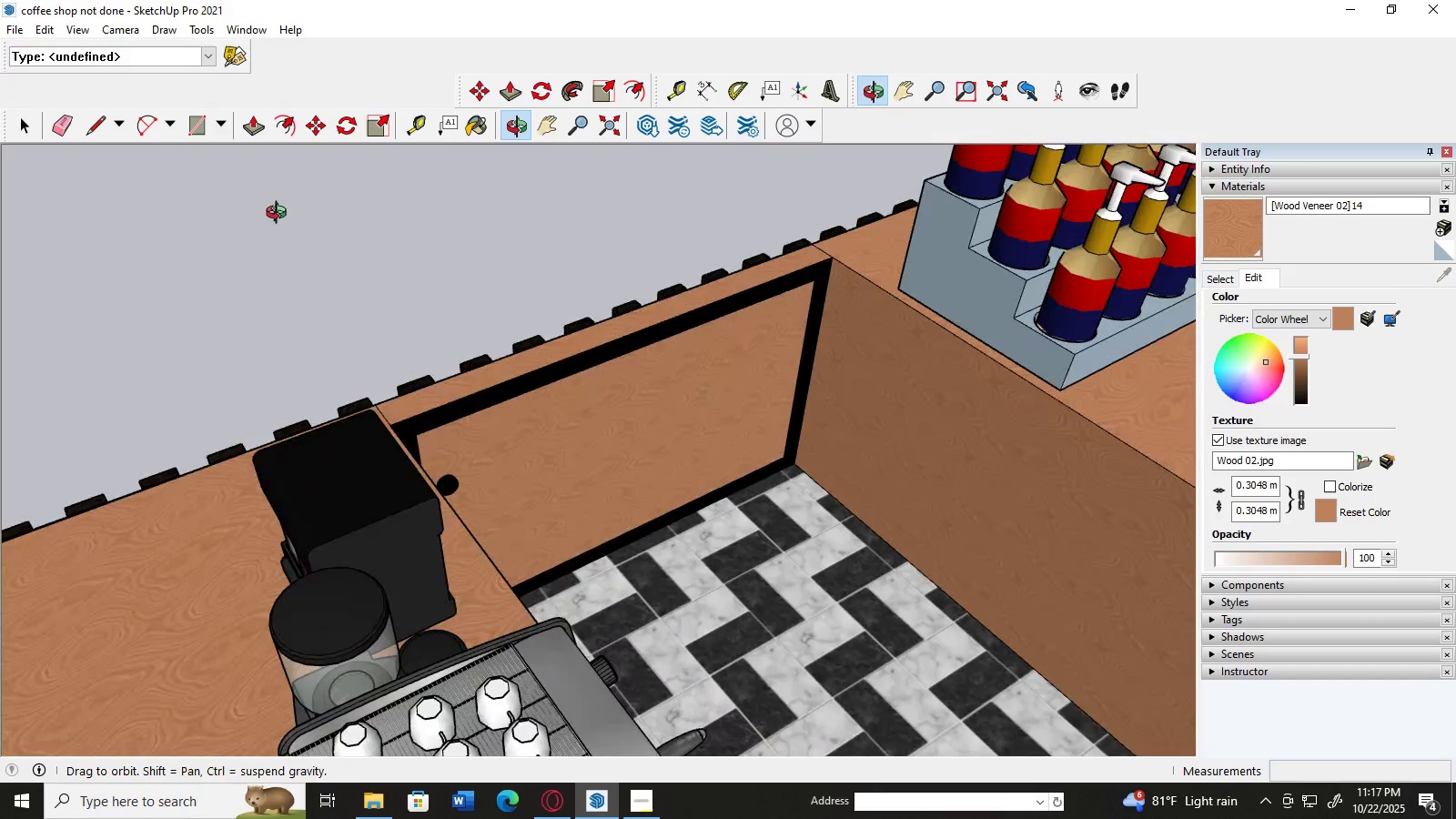 
scroll: coordinate [775, 459], scroll_direction: up, amount: 6.0
 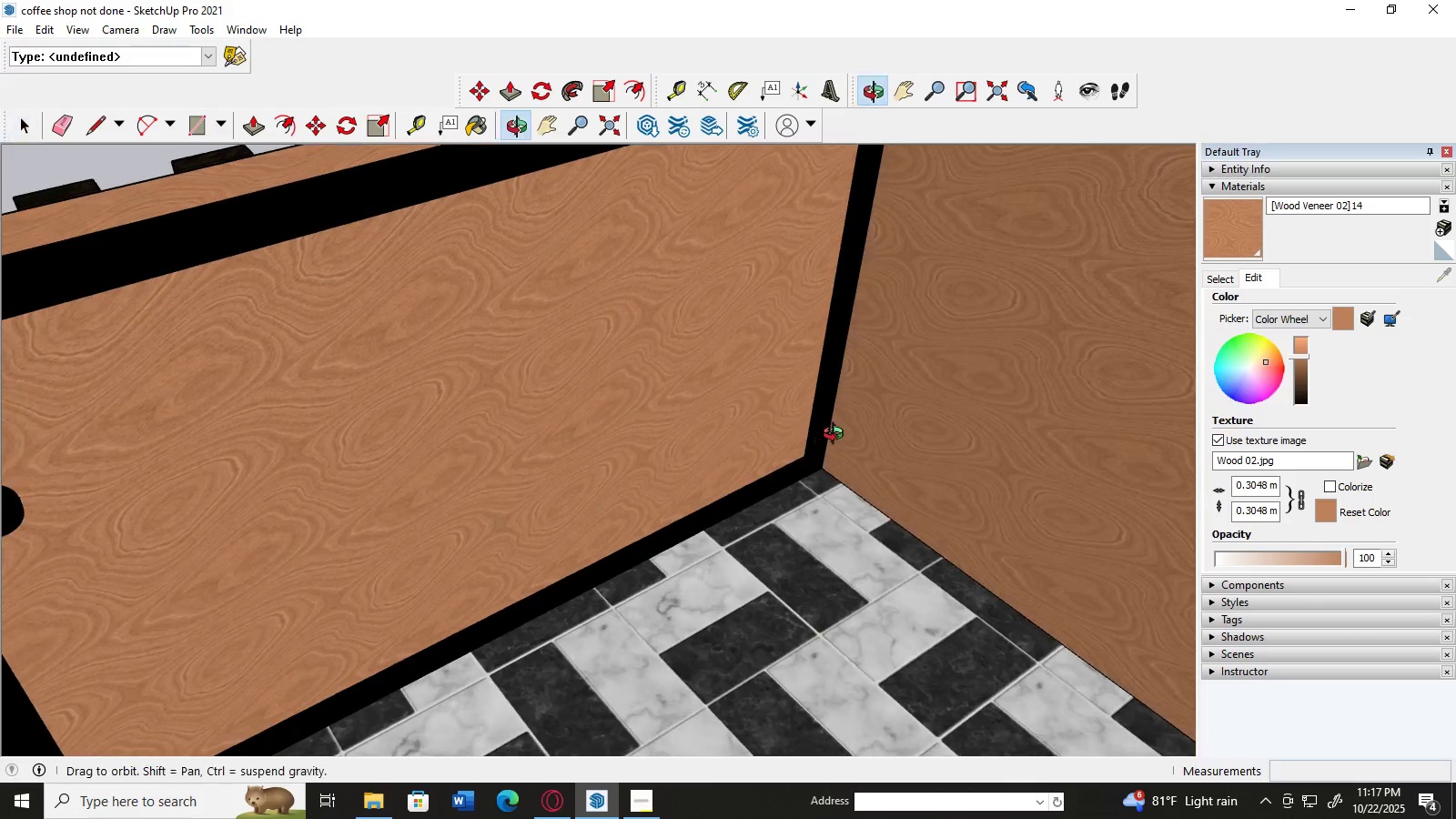 
scroll: coordinate [490, 401], scroll_direction: down, amount: 15.0
 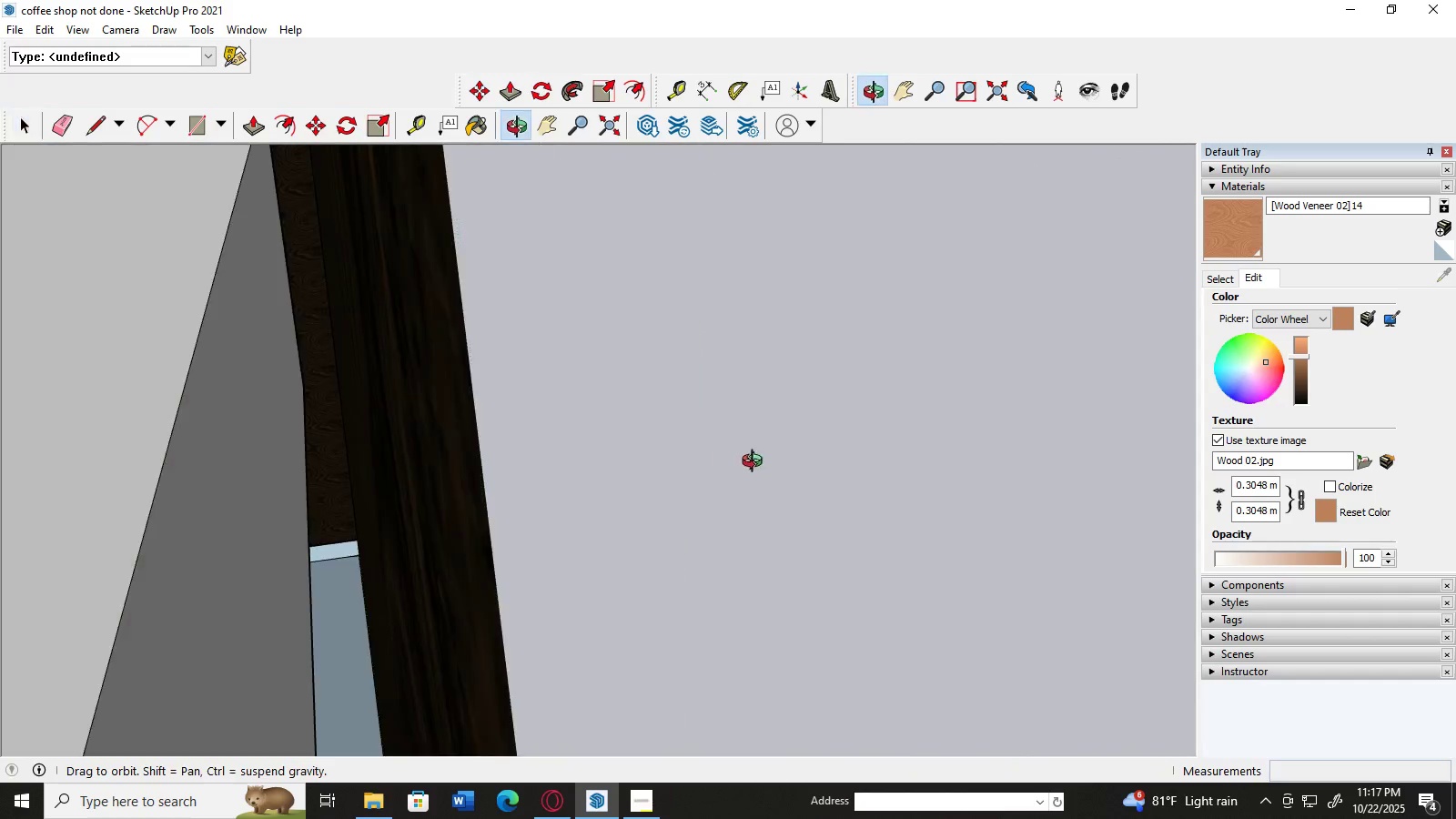 
key(H)
 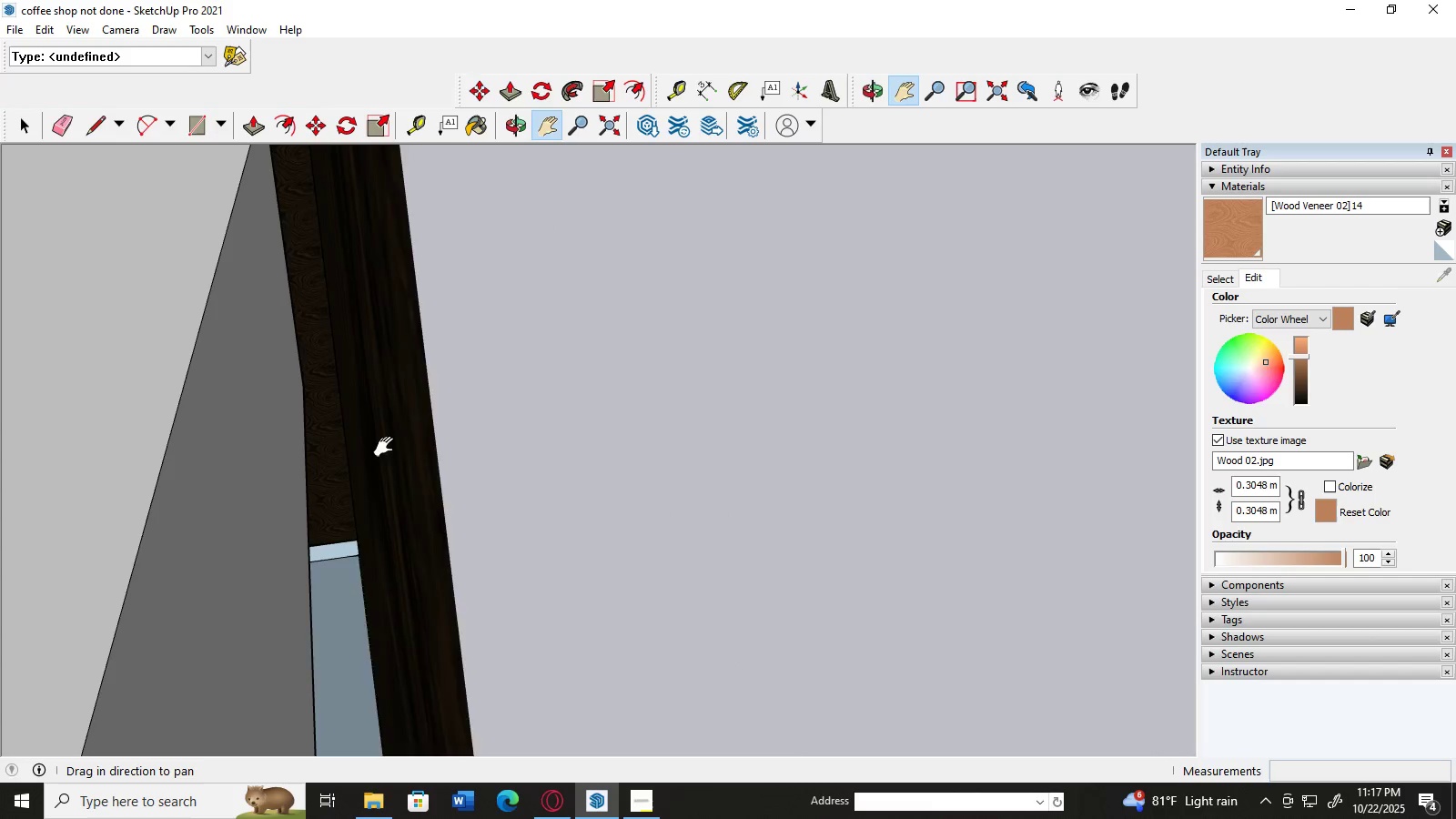 
scroll: coordinate [395, 446], scroll_direction: down, amount: 80.0
 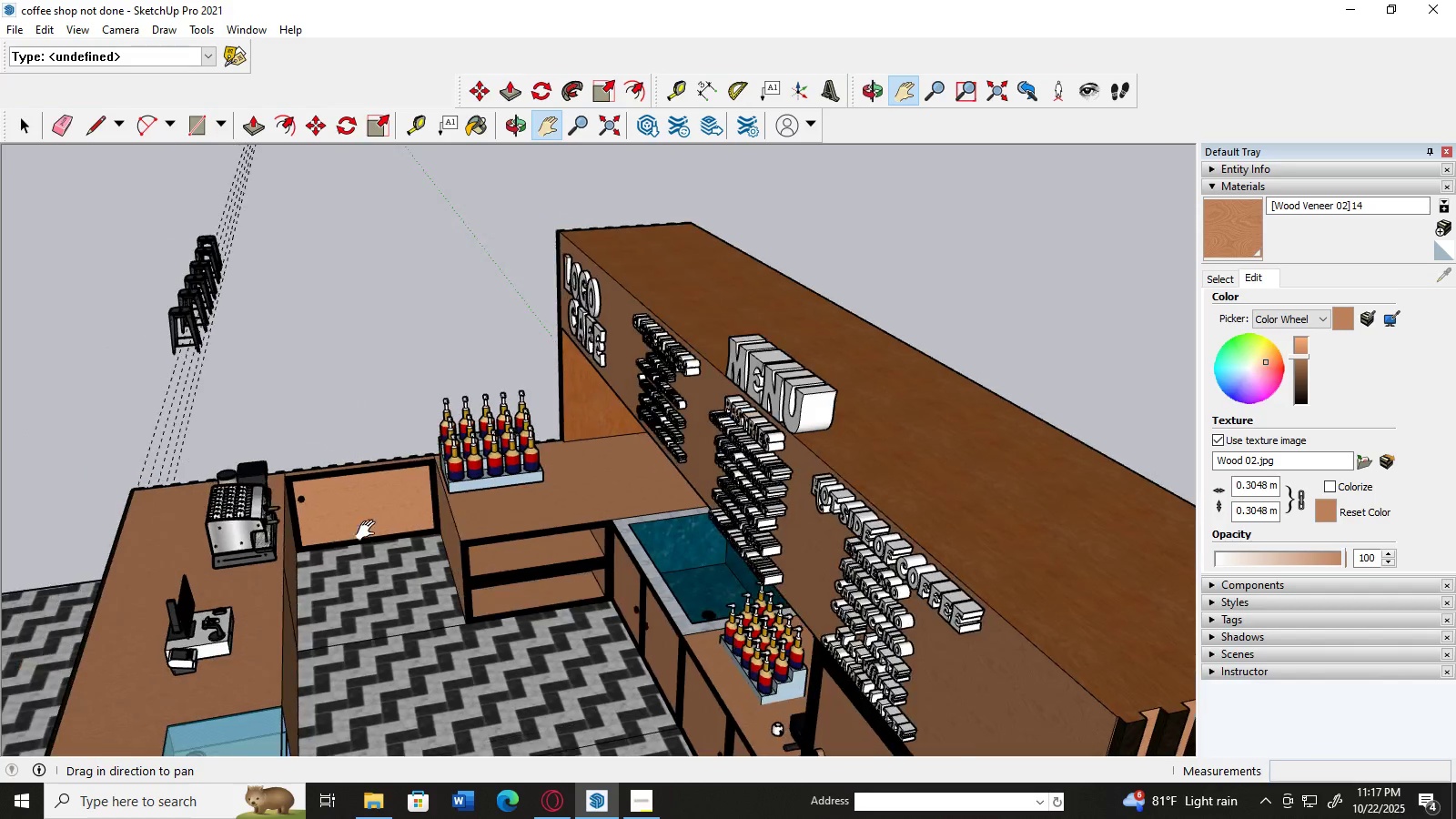 
scroll: coordinate [306, 531], scroll_direction: up, amount: 4.0
 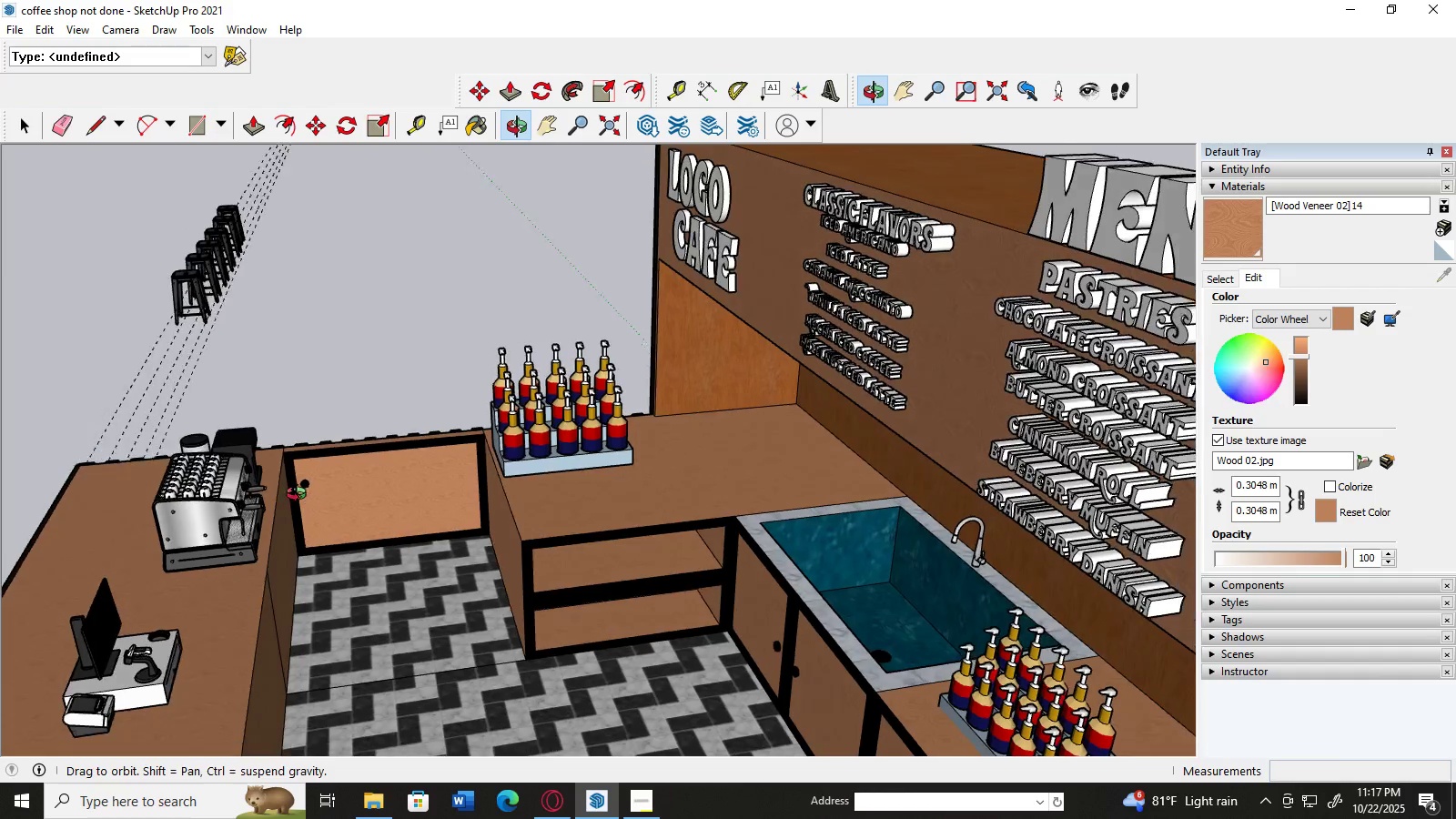 
scroll: coordinate [540, 468], scroll_direction: down, amount: 12.0
 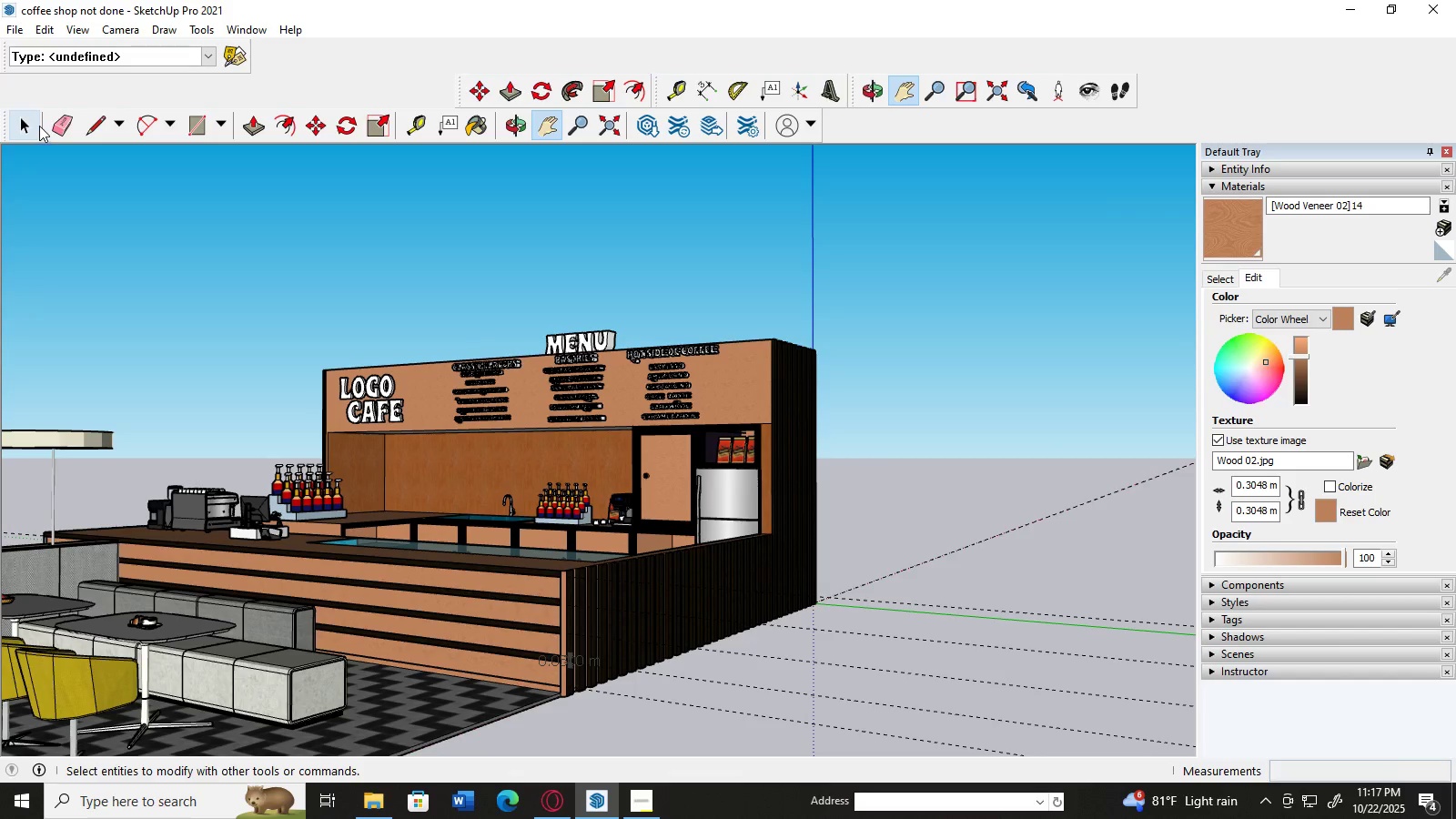 
wait(6.06)
 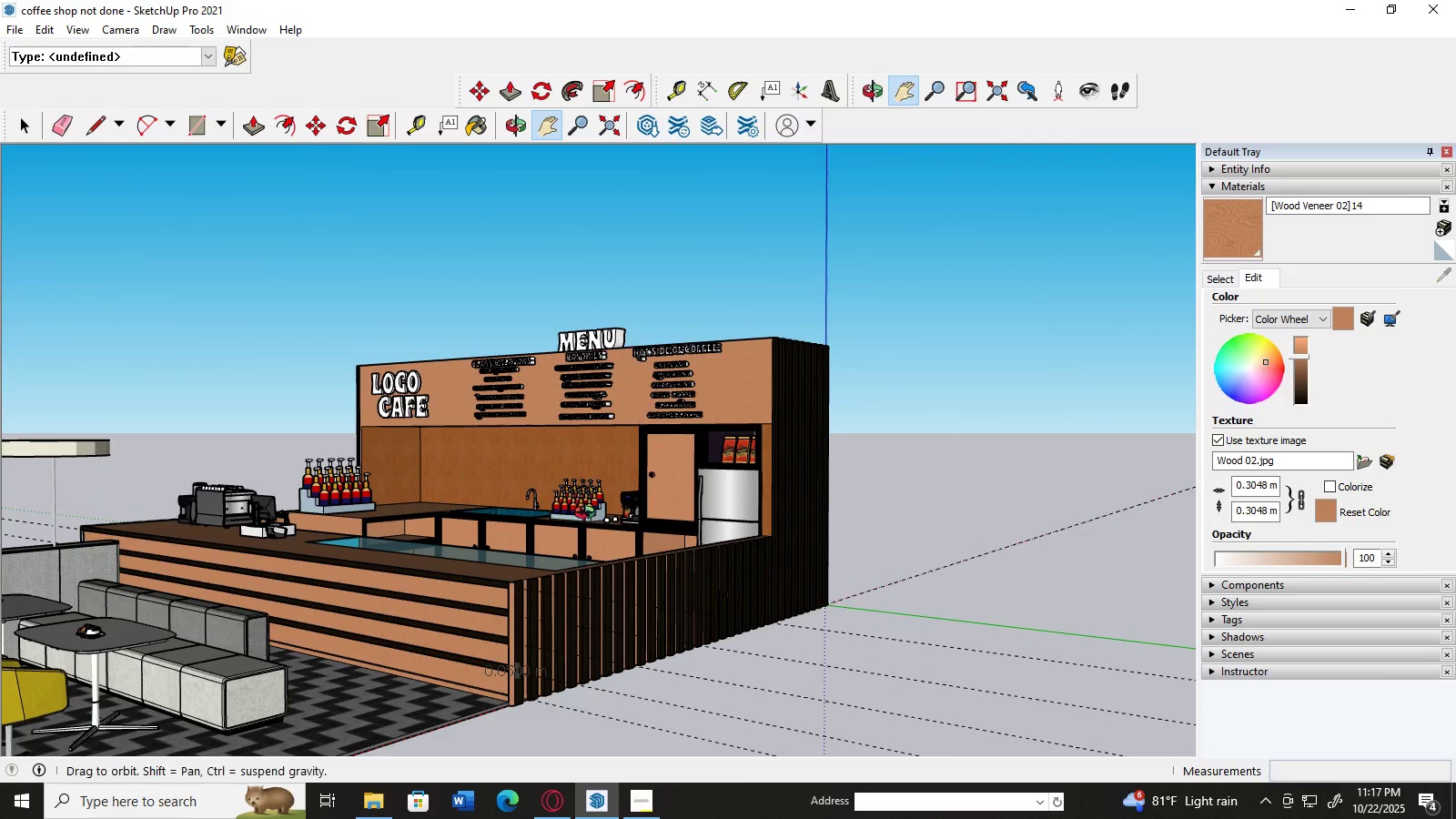 
left_click([831, 600])
 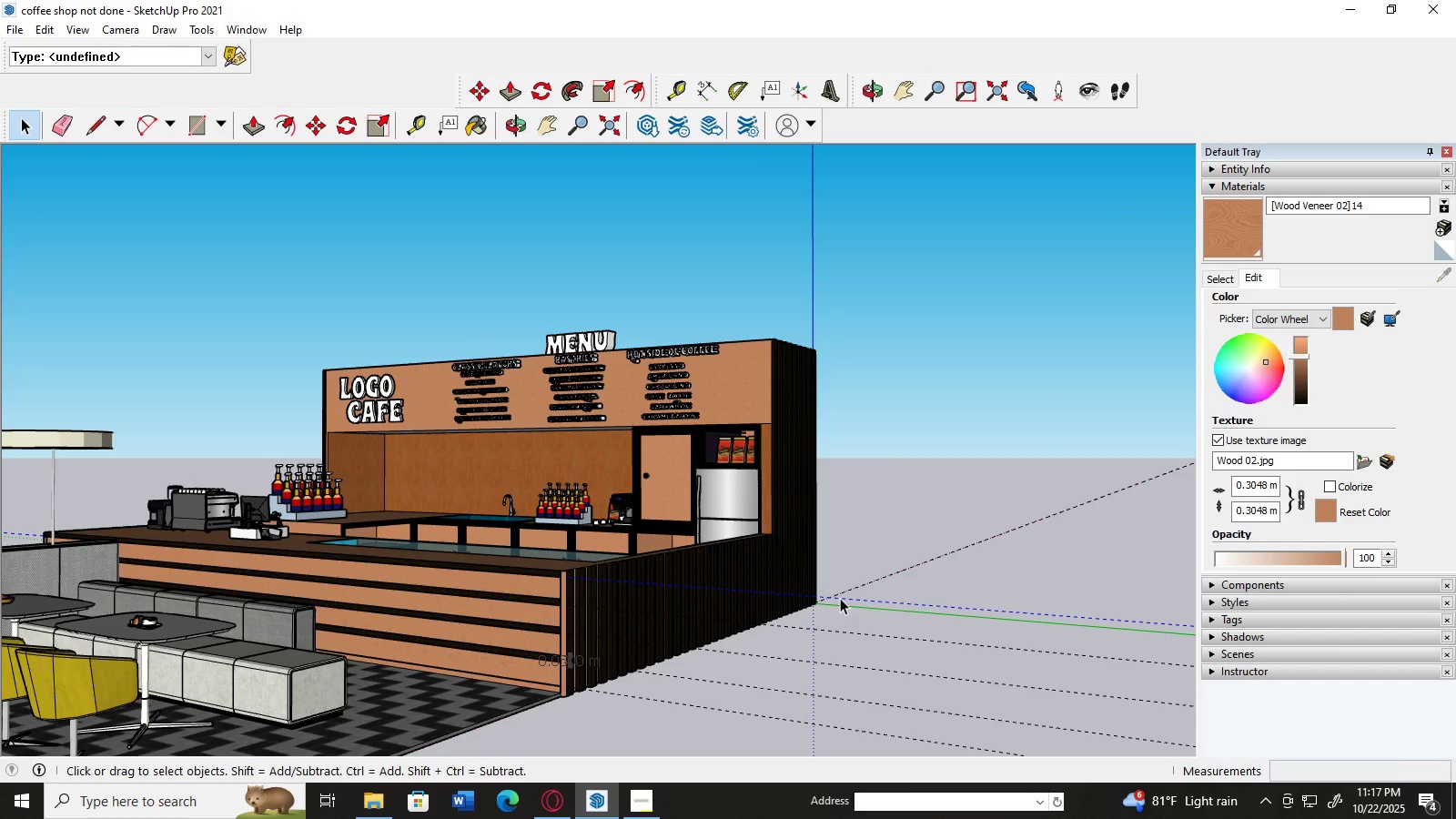 
key(Delete)
 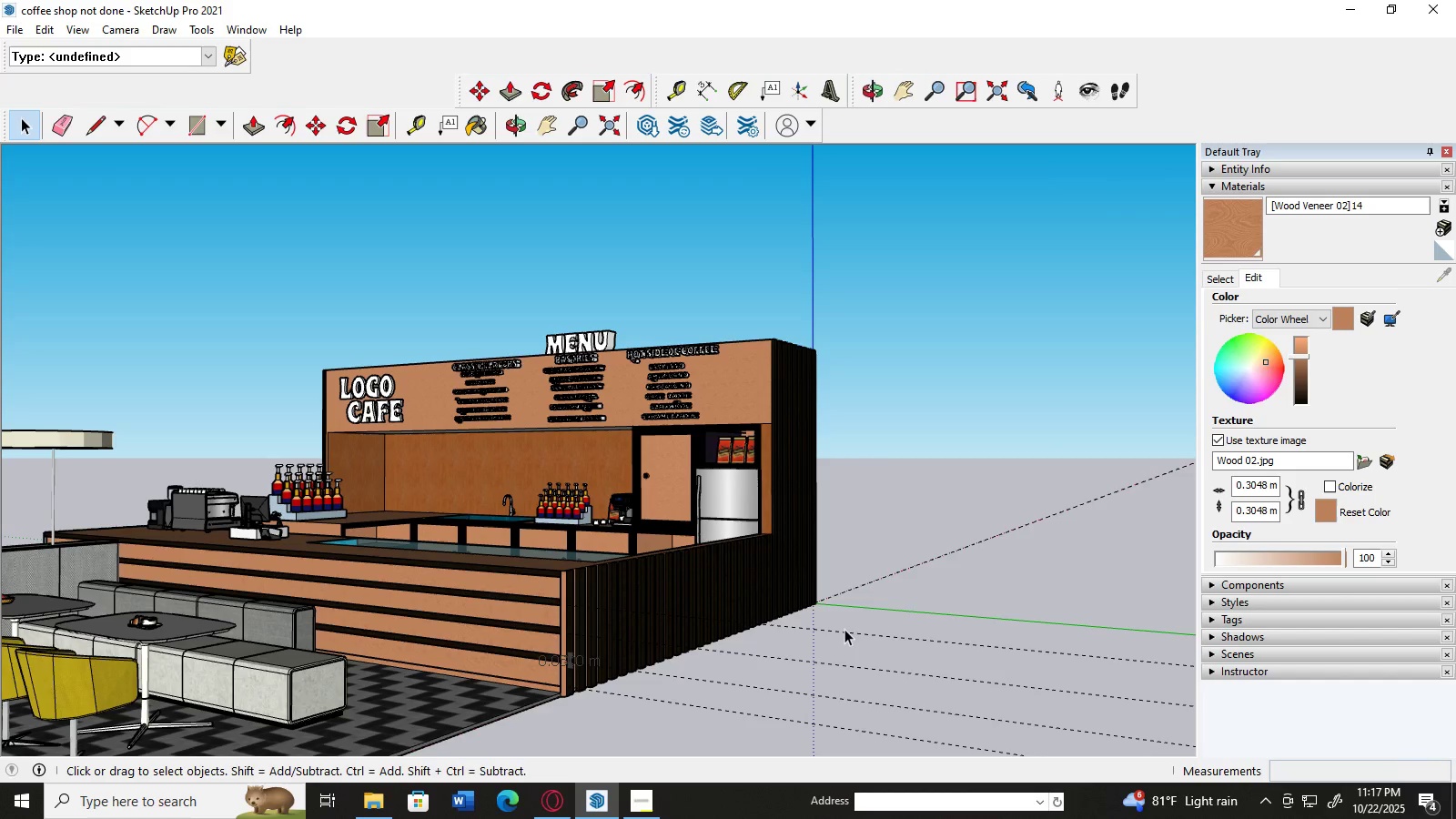 
left_click([844, 629])
 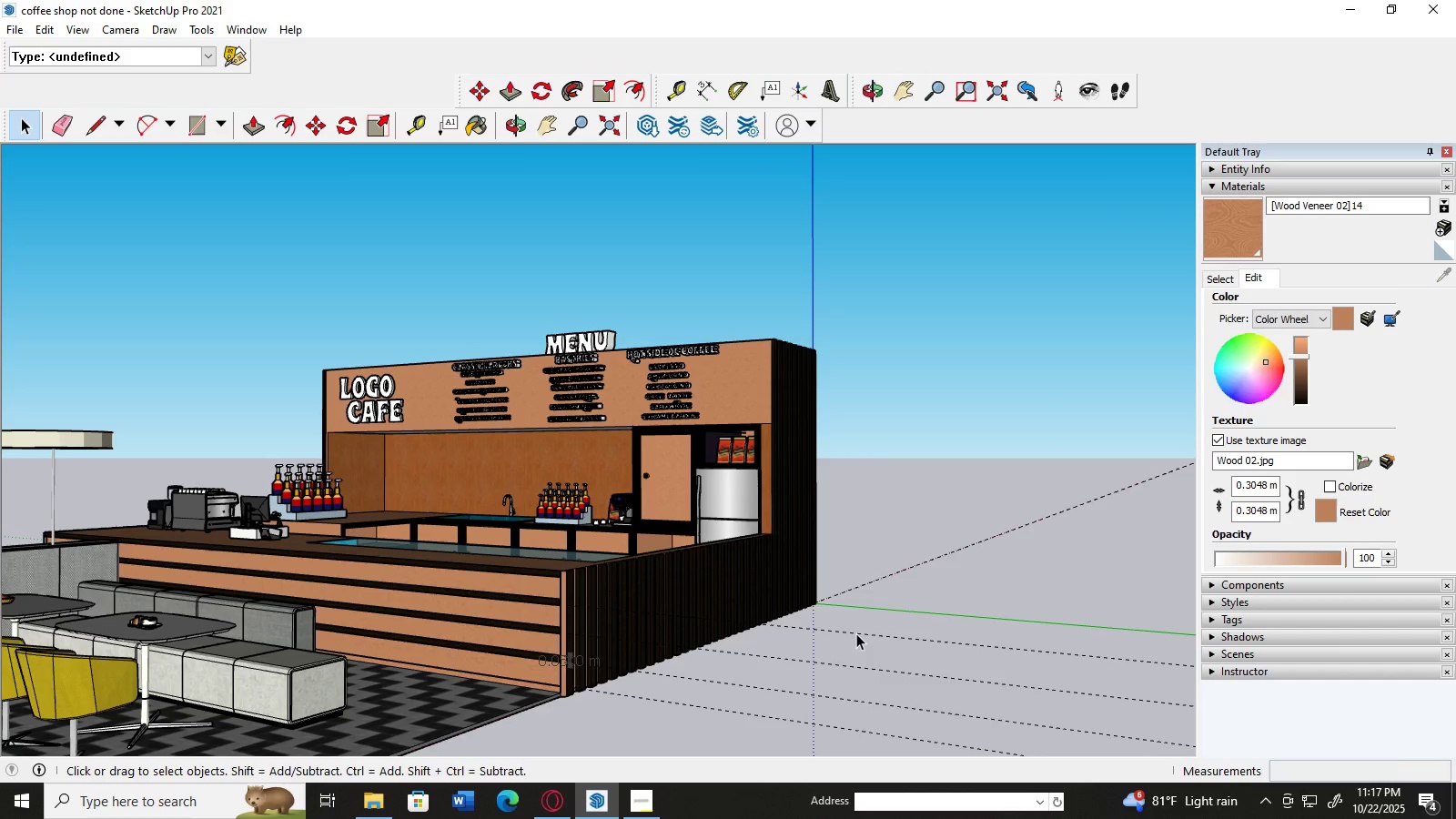 
left_click([856, 633])
 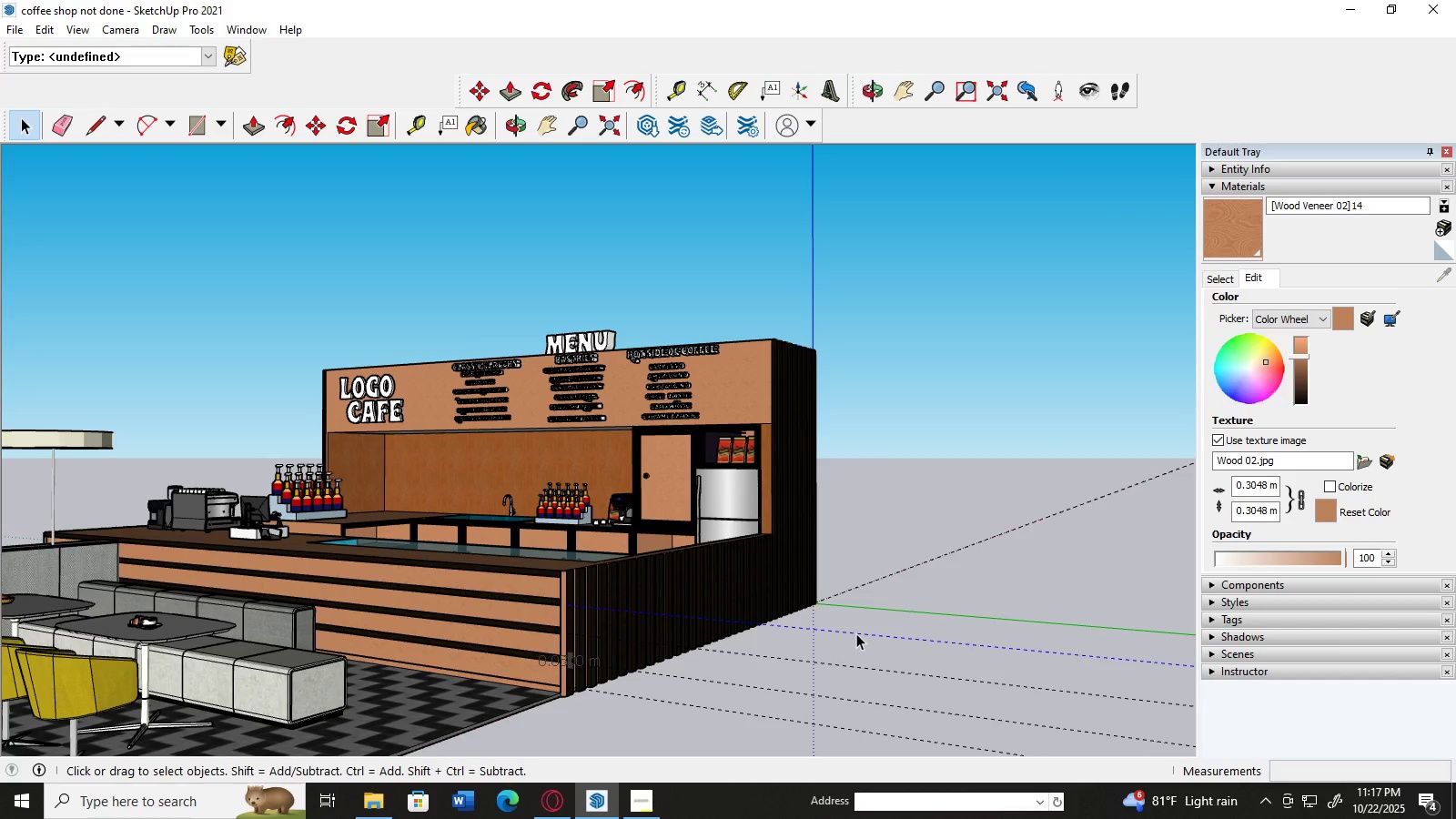 
key(Delete)
 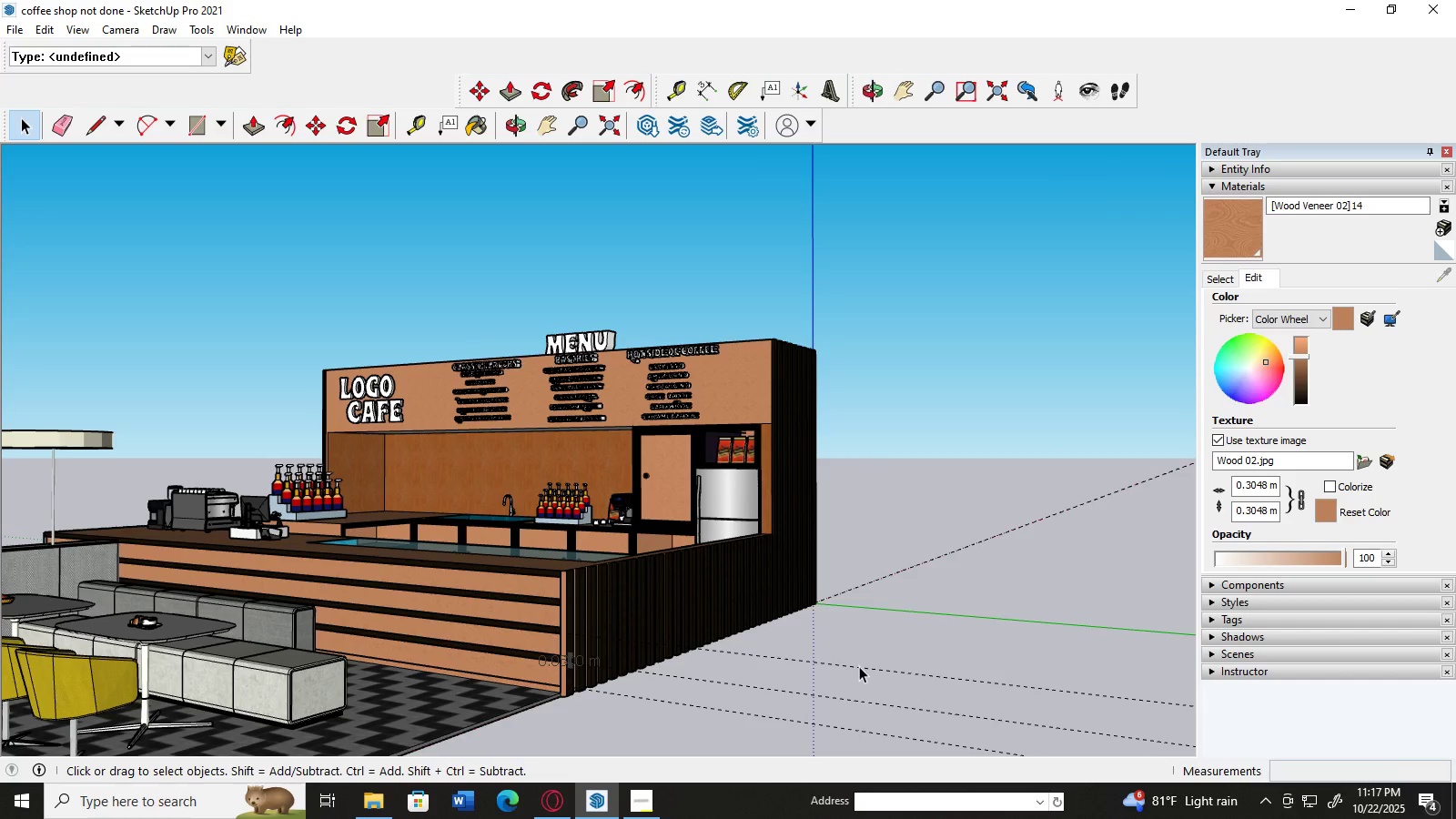 
left_click([859, 666])
 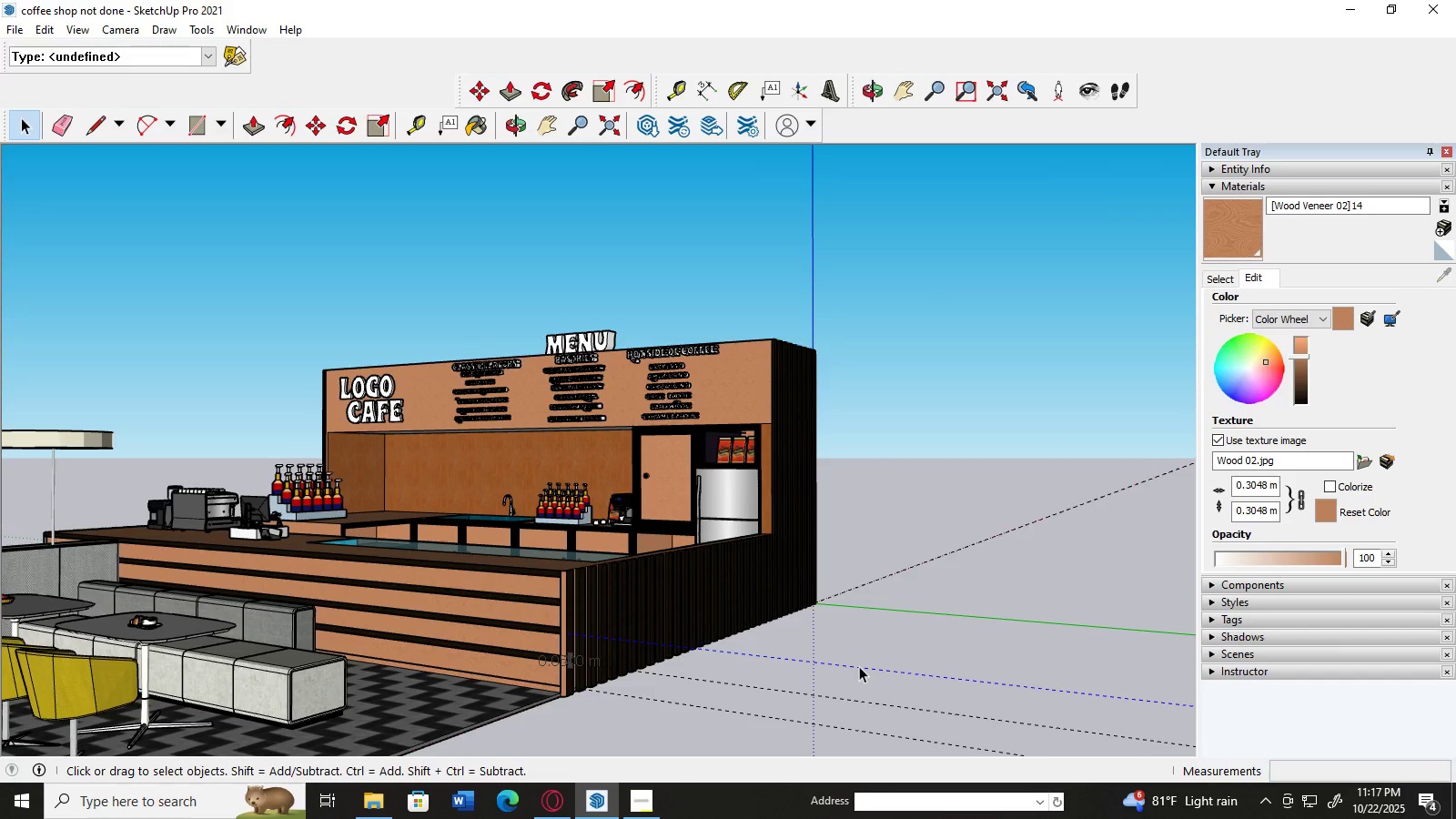 
key(Delete)
 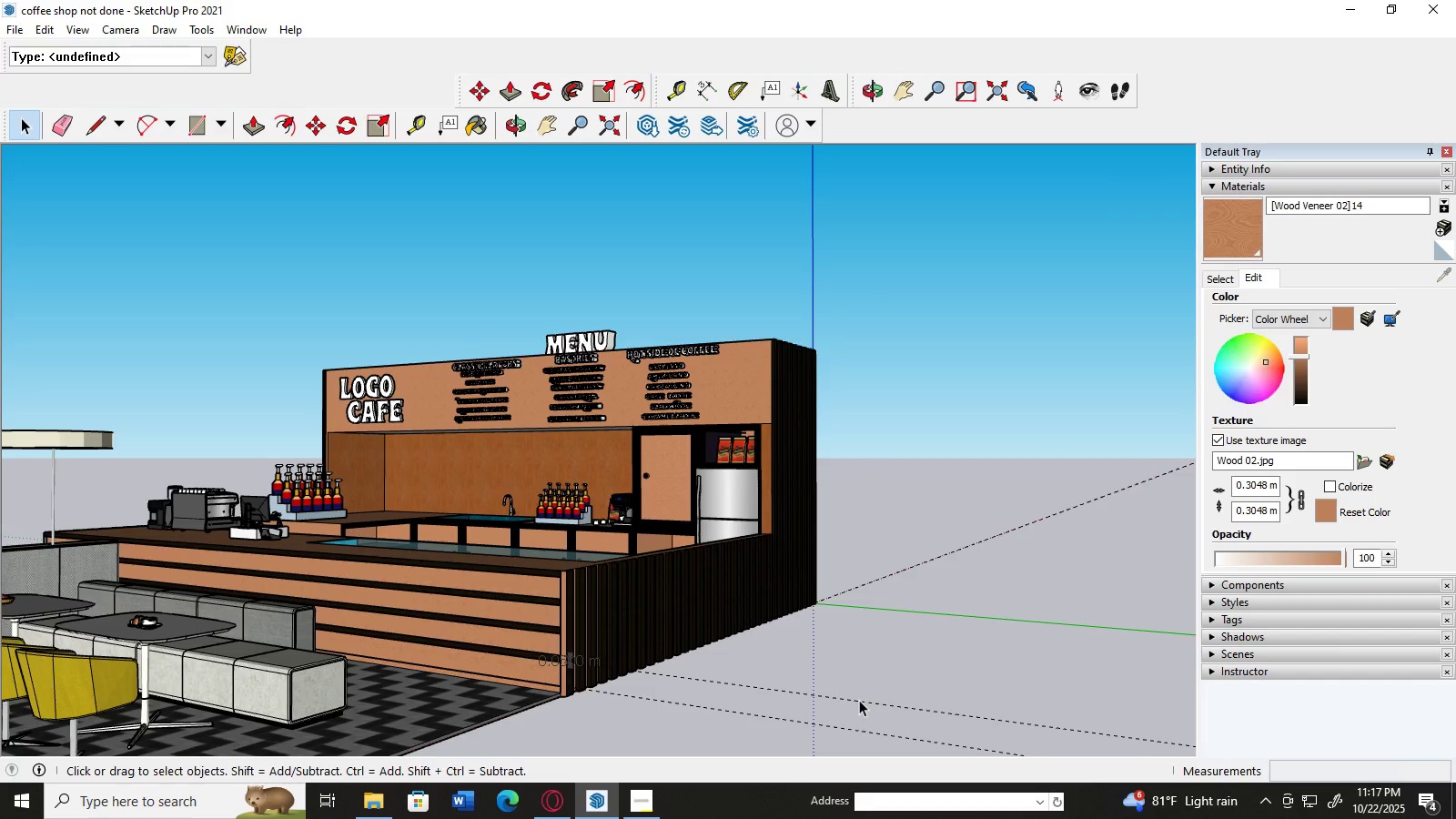 
left_click([859, 700])
 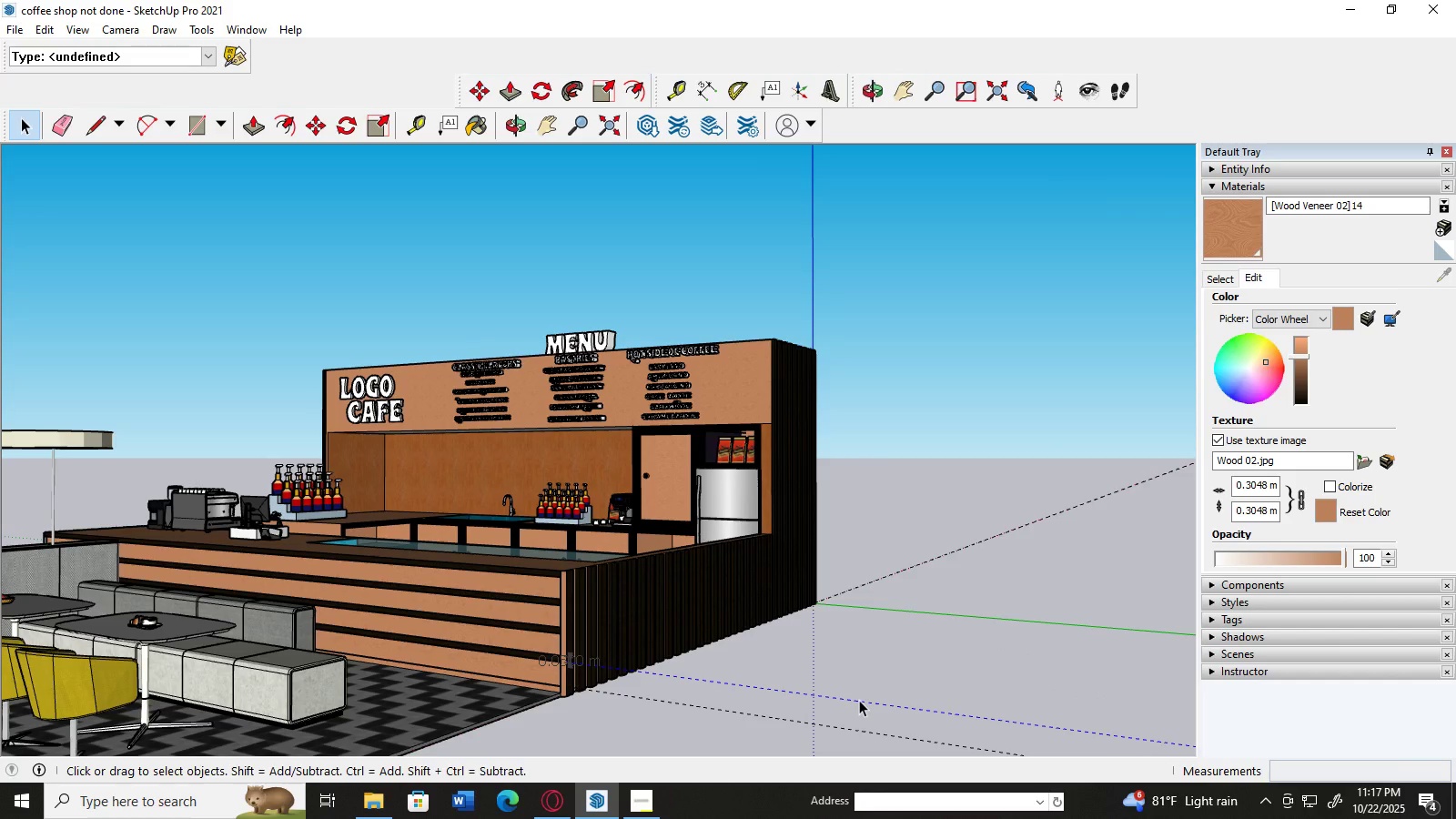 
key(Delete)
 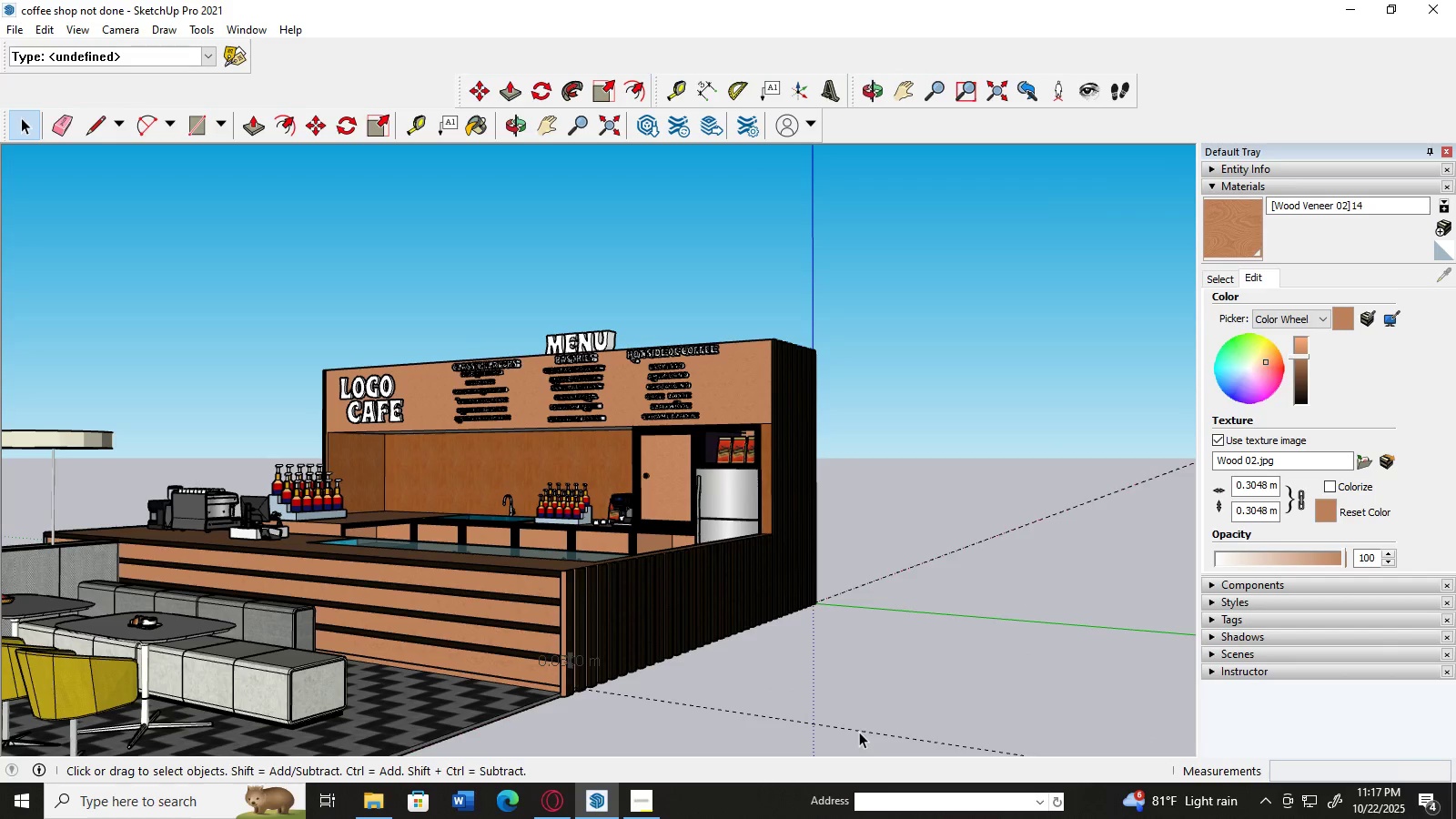 
left_click([859, 732])
 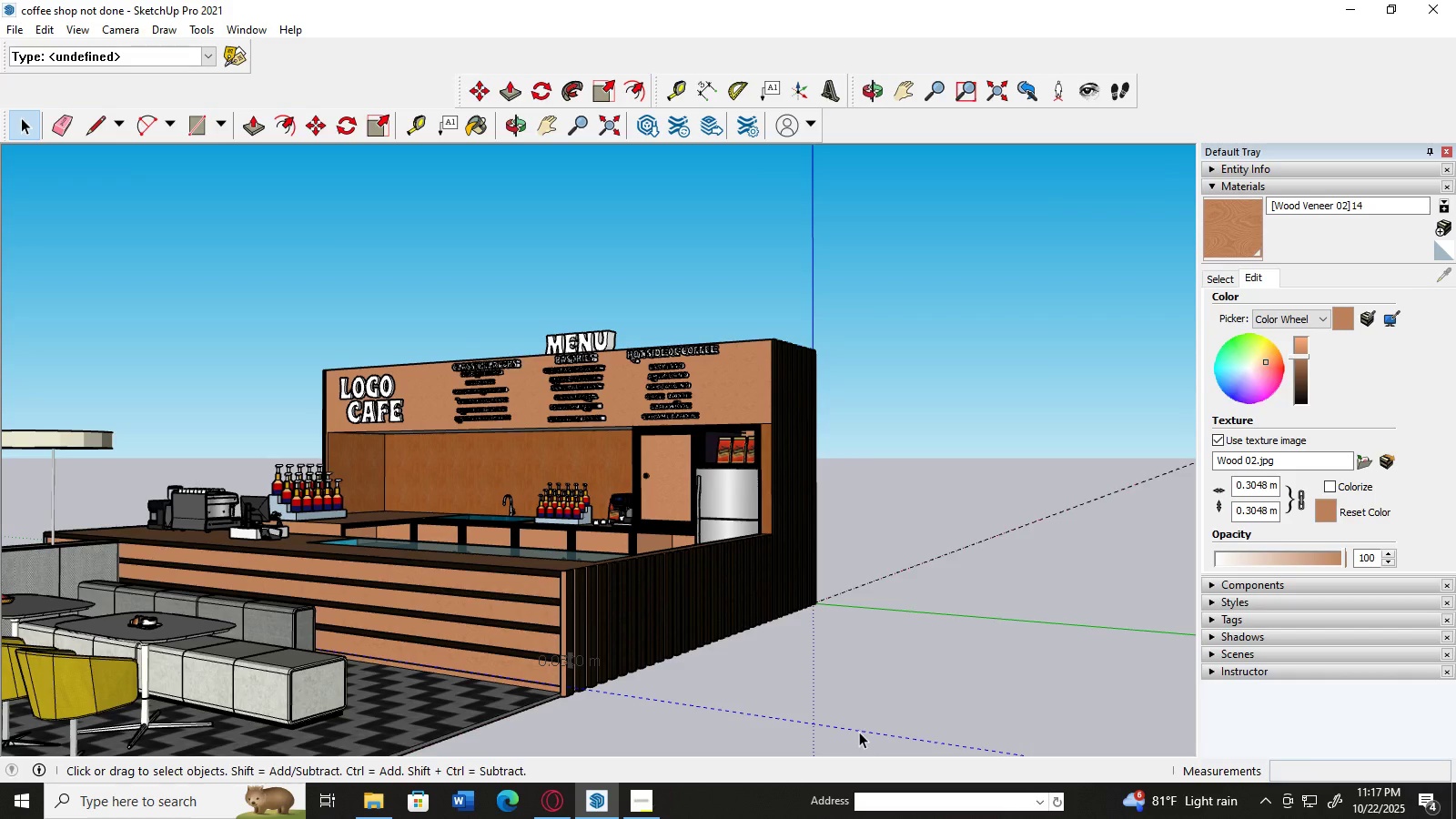 
key(Delete)
 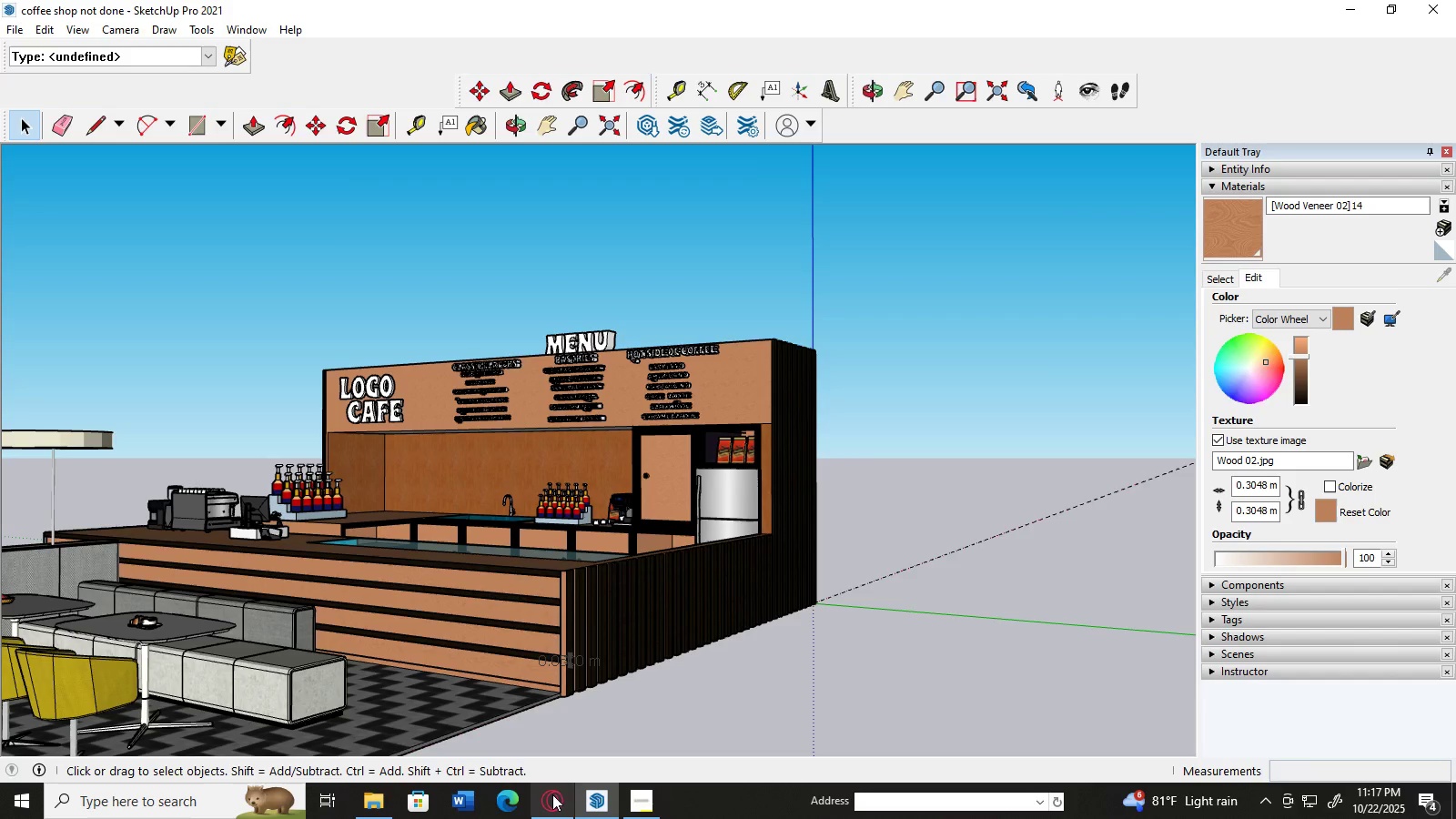 
left_click([549, 796])
 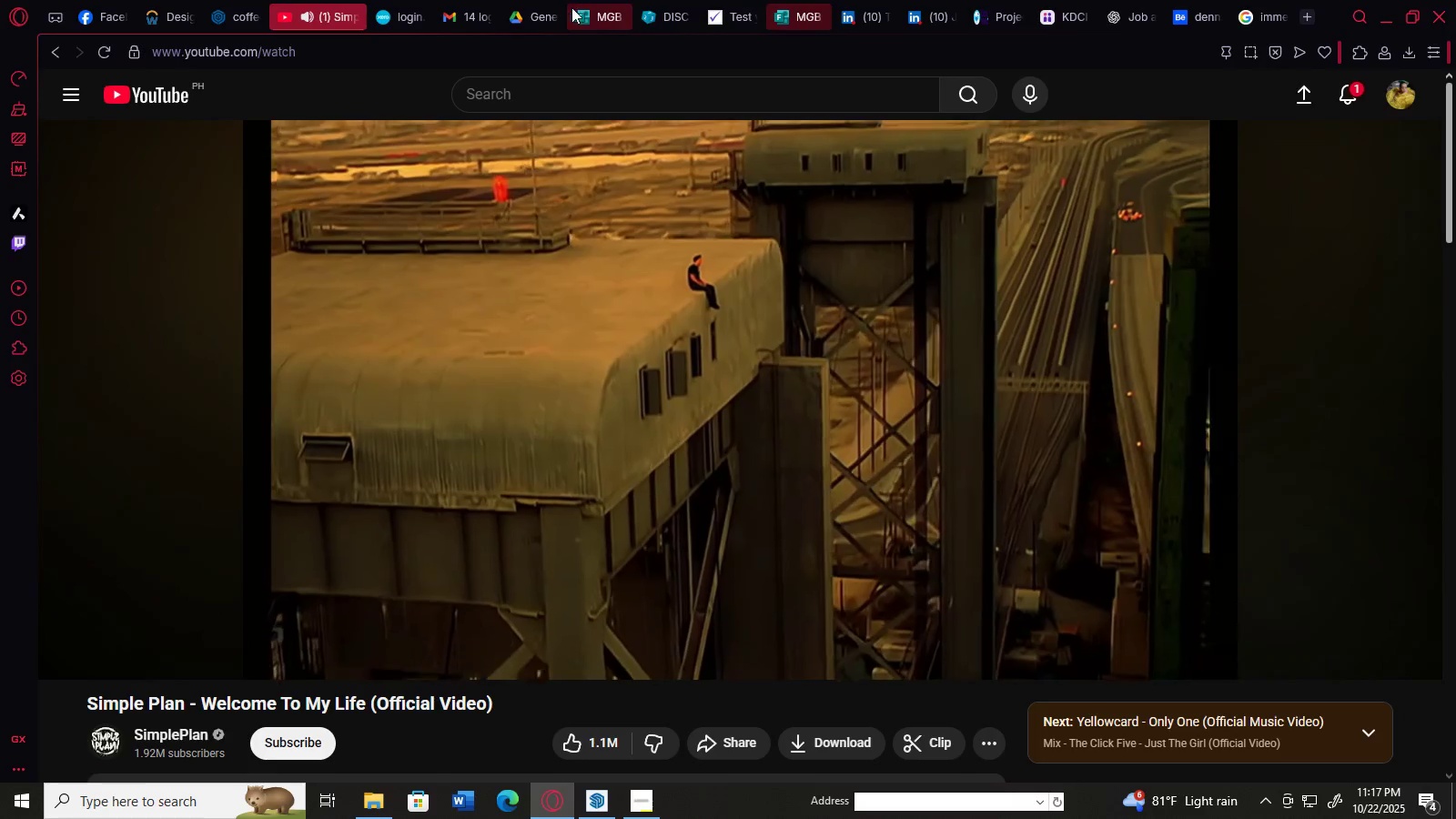 
mouse_move([416, 2])
 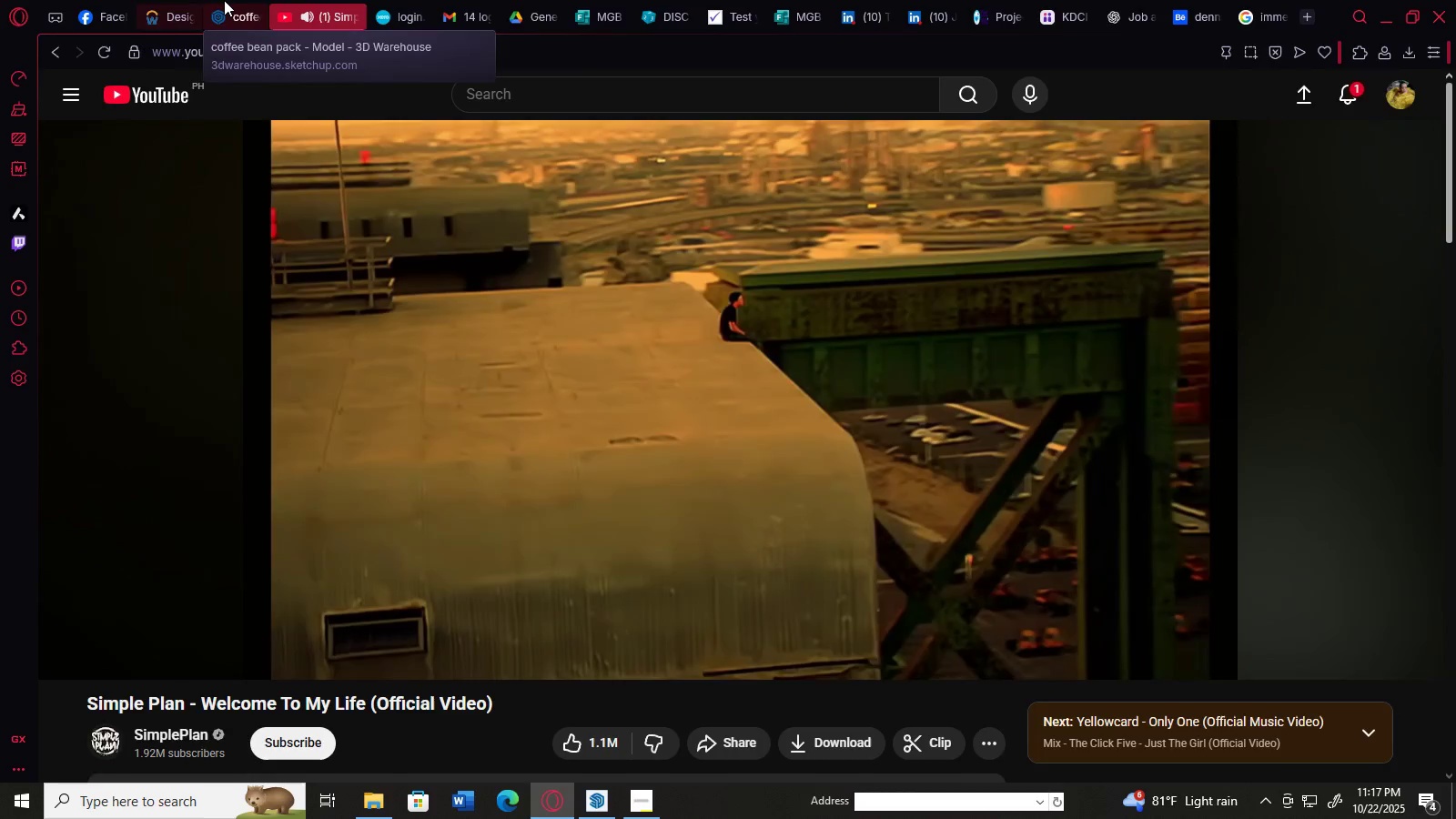 
left_click([224, 0])
 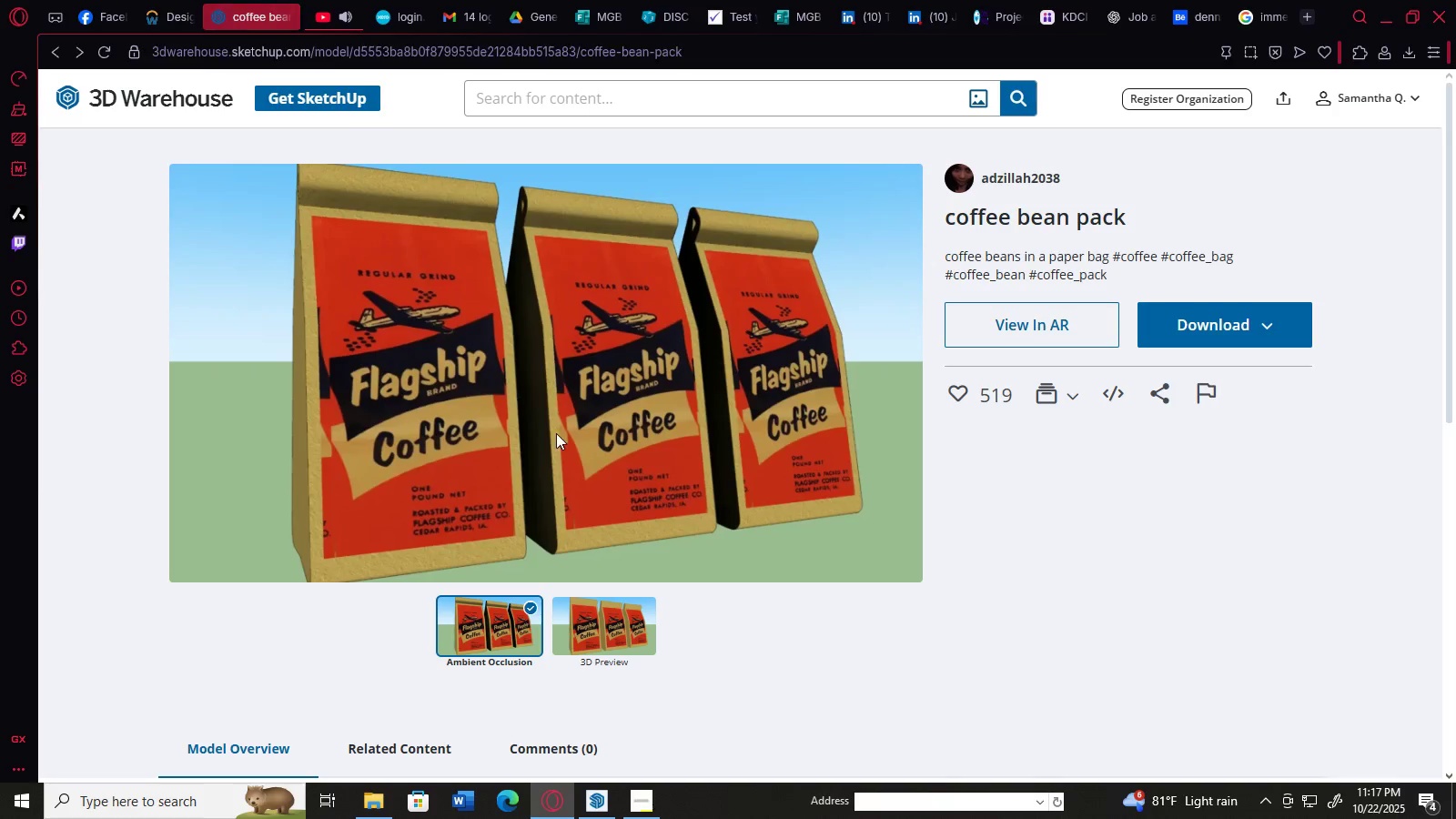 
scroll: coordinate [557, 433], scroll_direction: up, amount: 3.0
 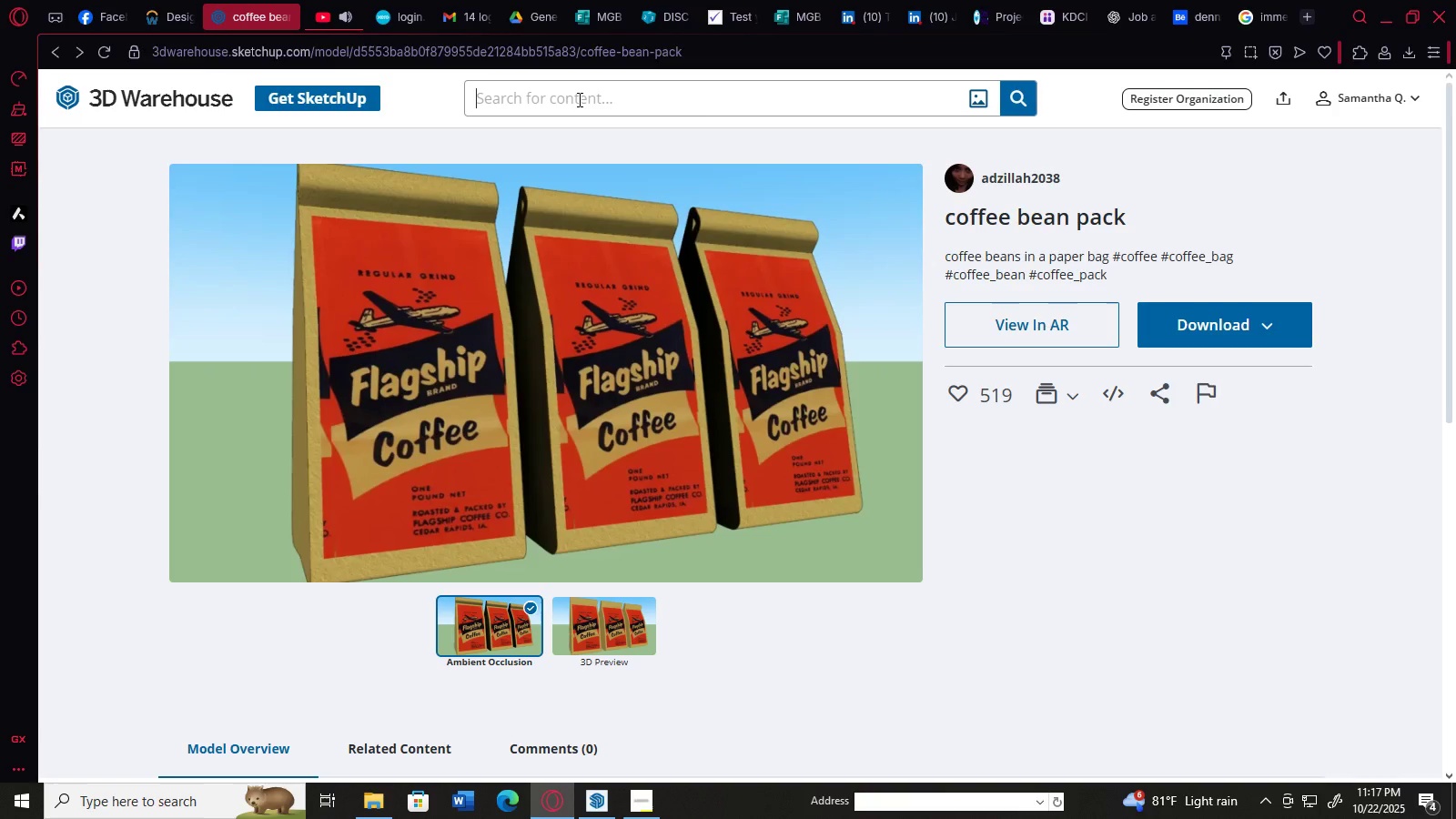 
left_click([578, 99])
 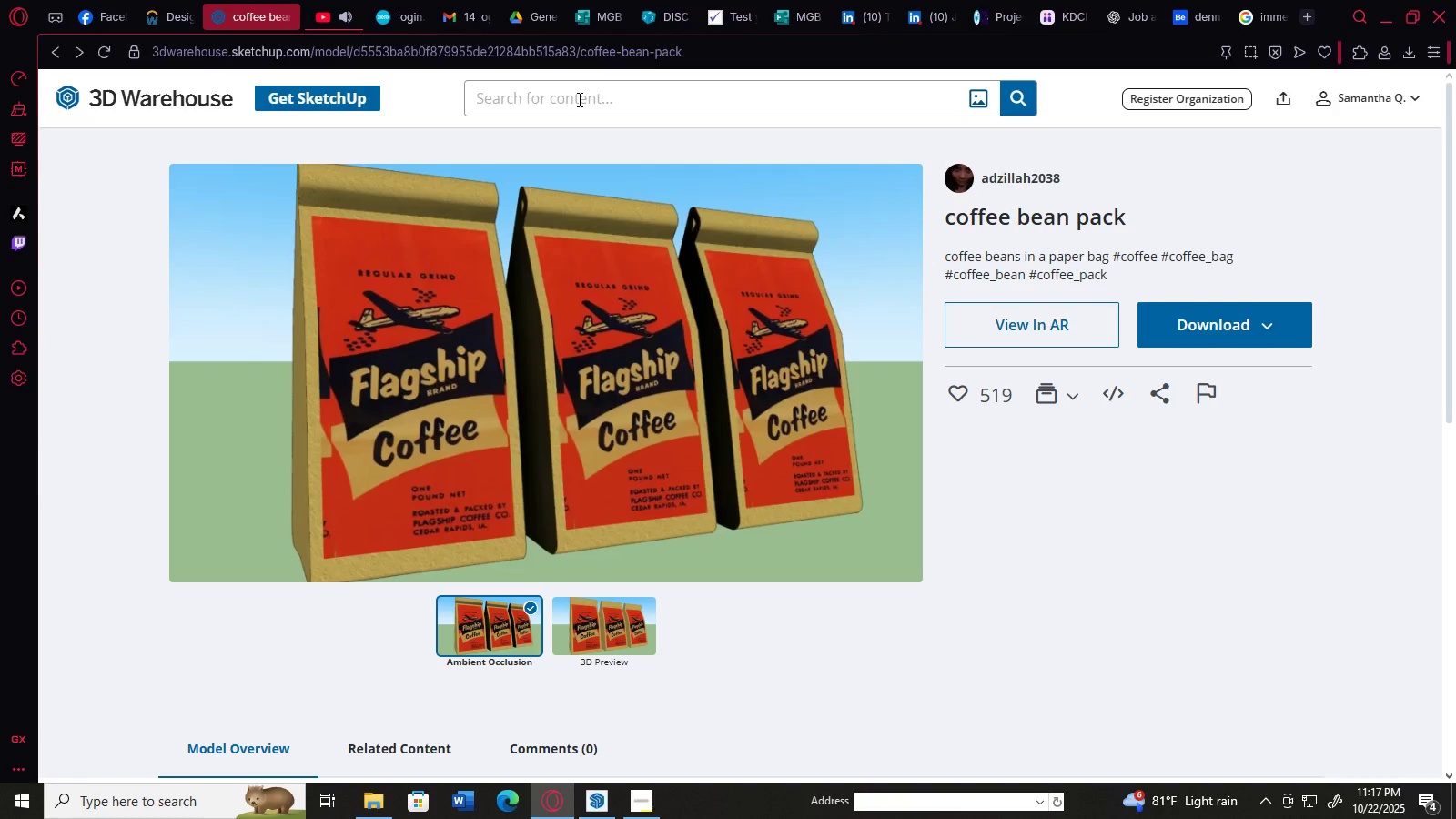 
type(barresta )
 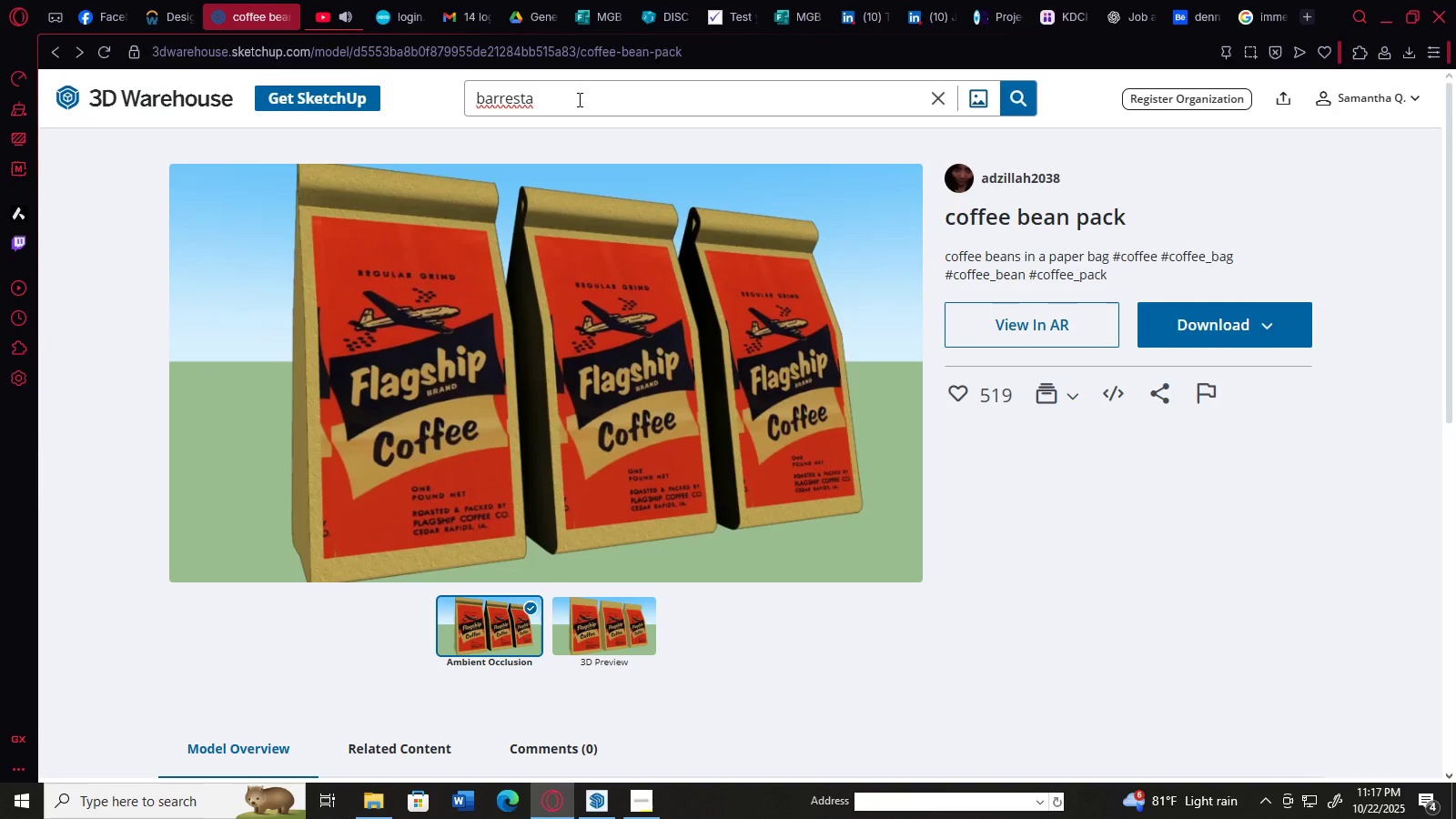 
key(Enter)
 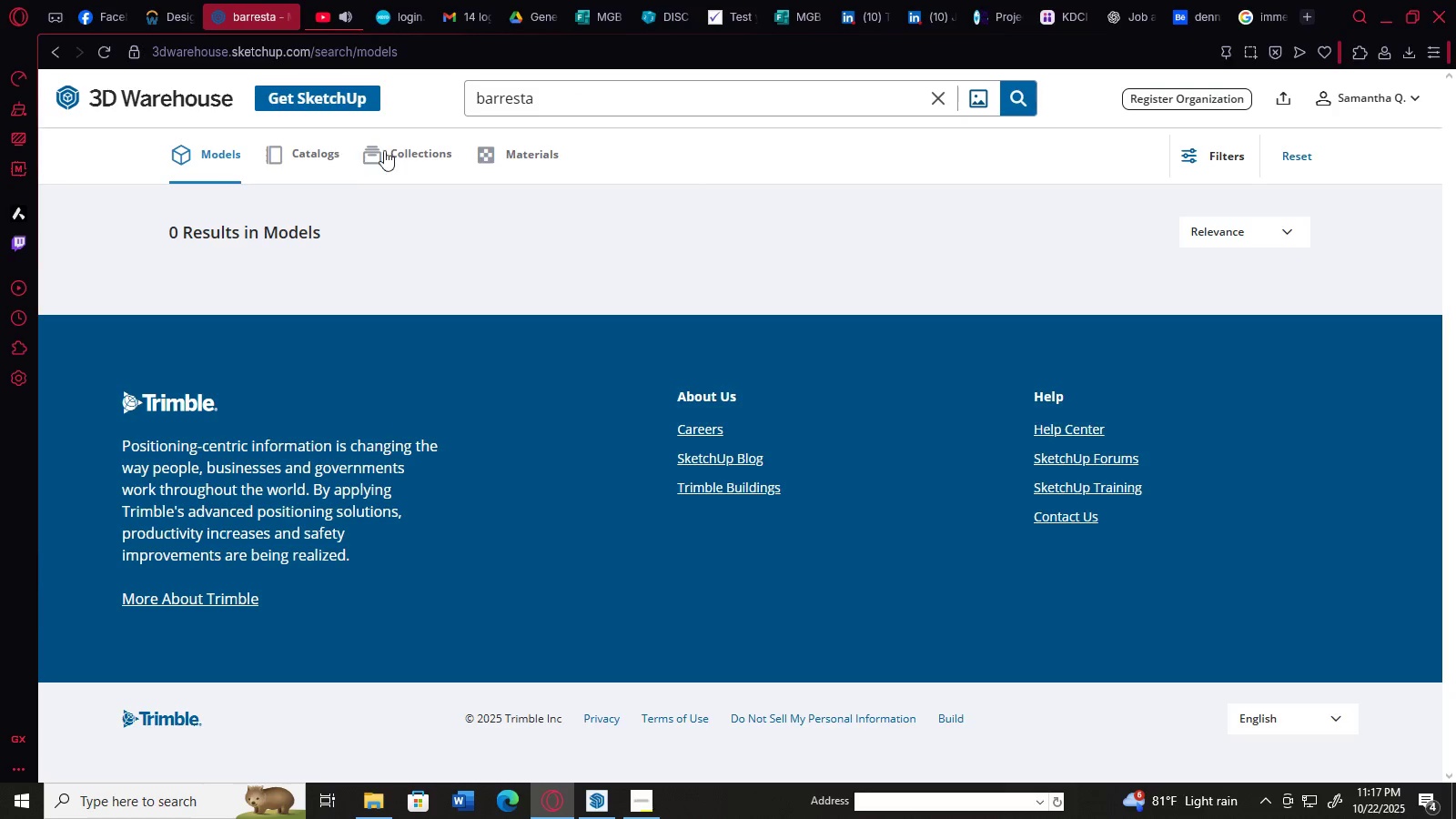 
left_click([536, 106])
 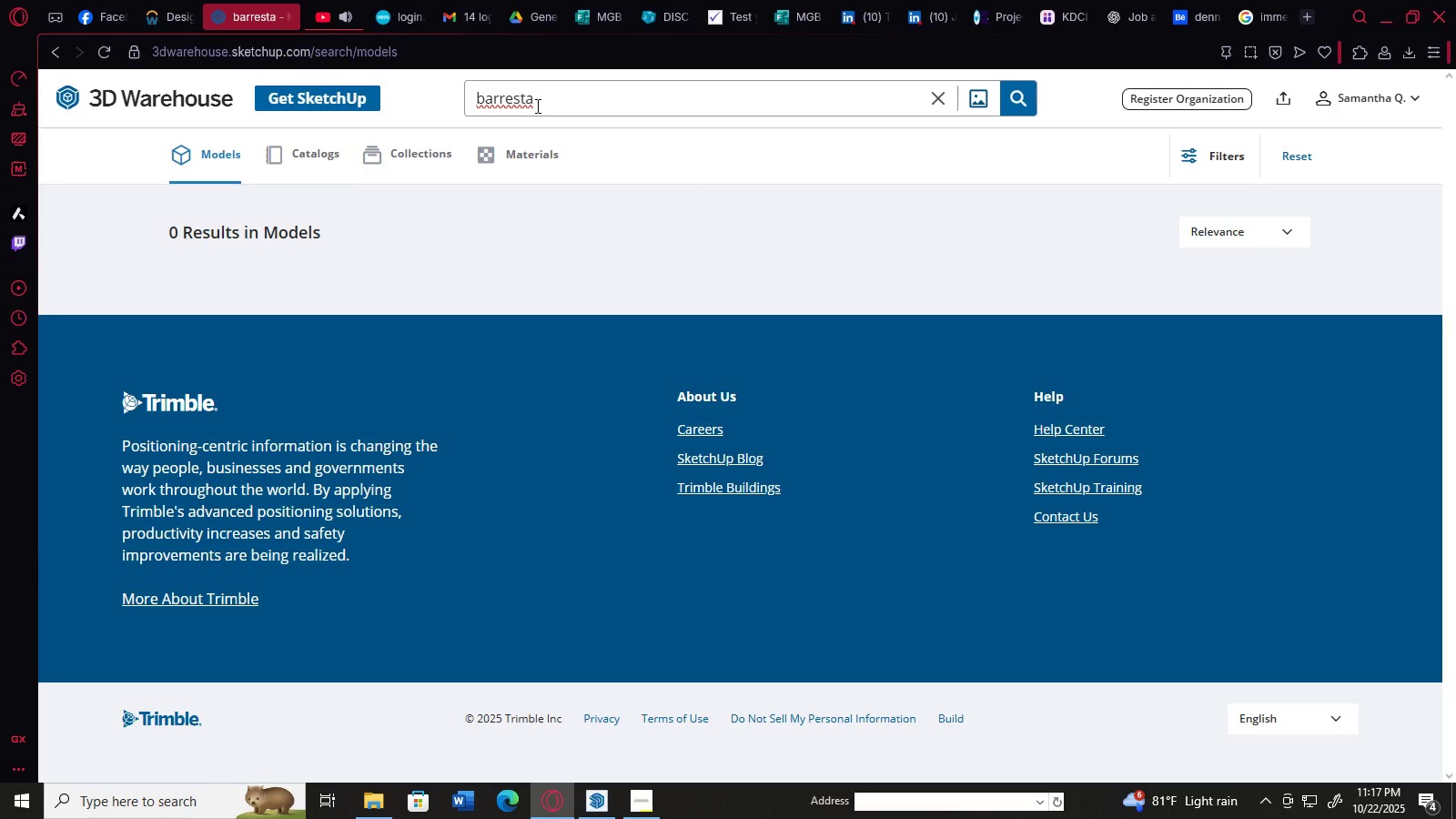 
key(Backspace)
key(Backspace)
type(sta)
 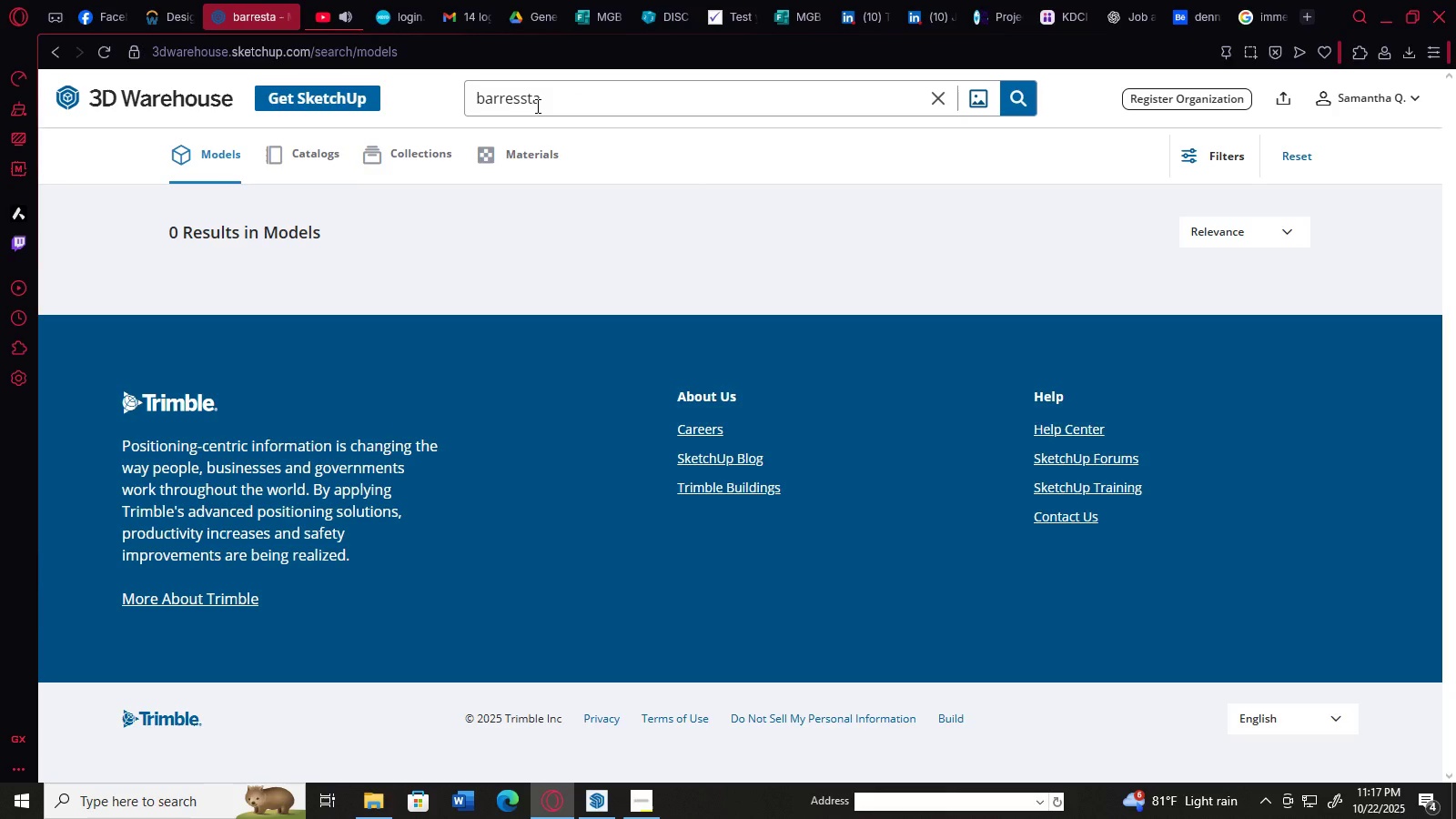 
key(Enter)
 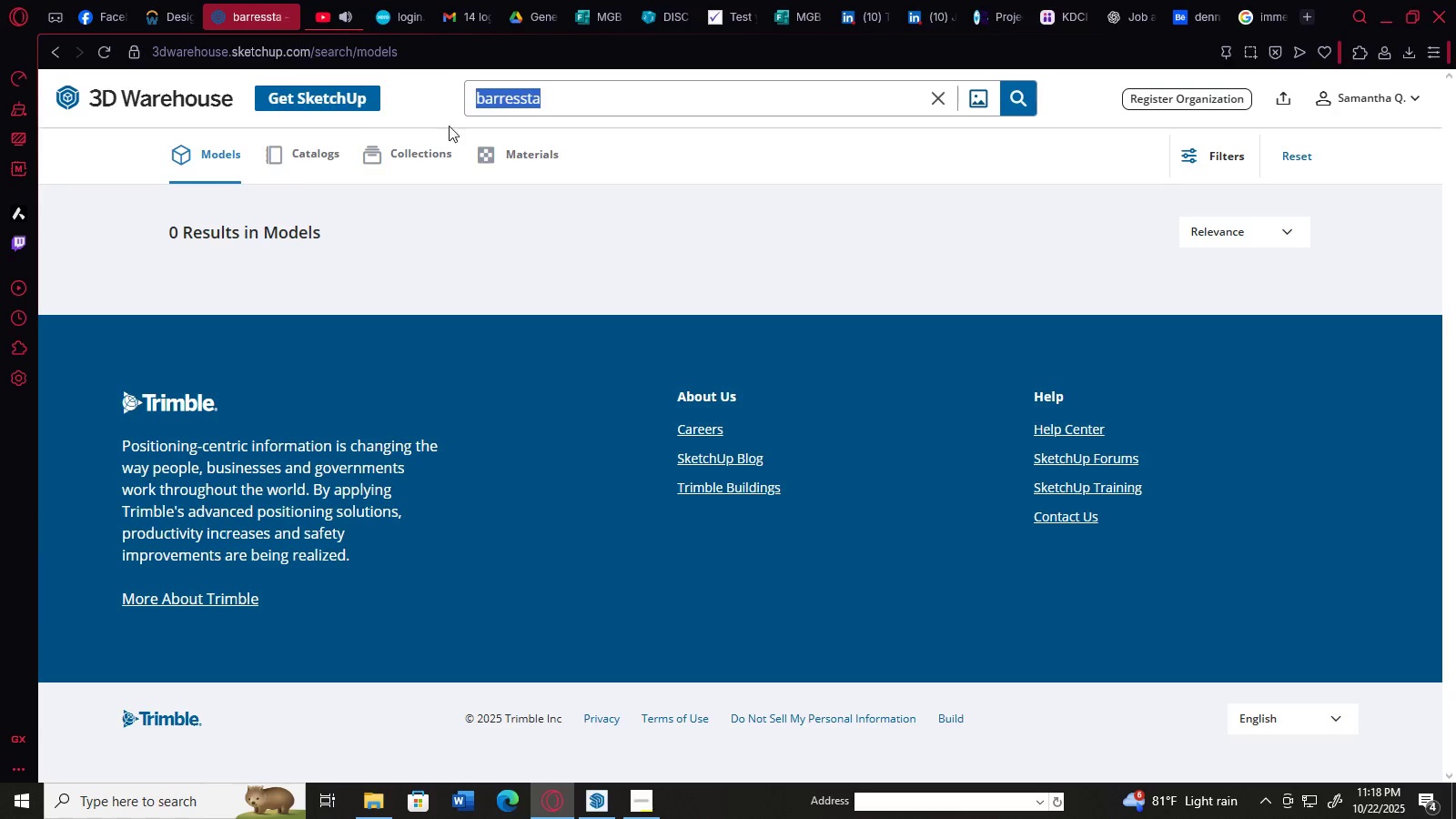 
key(Backspace)
type(people)
 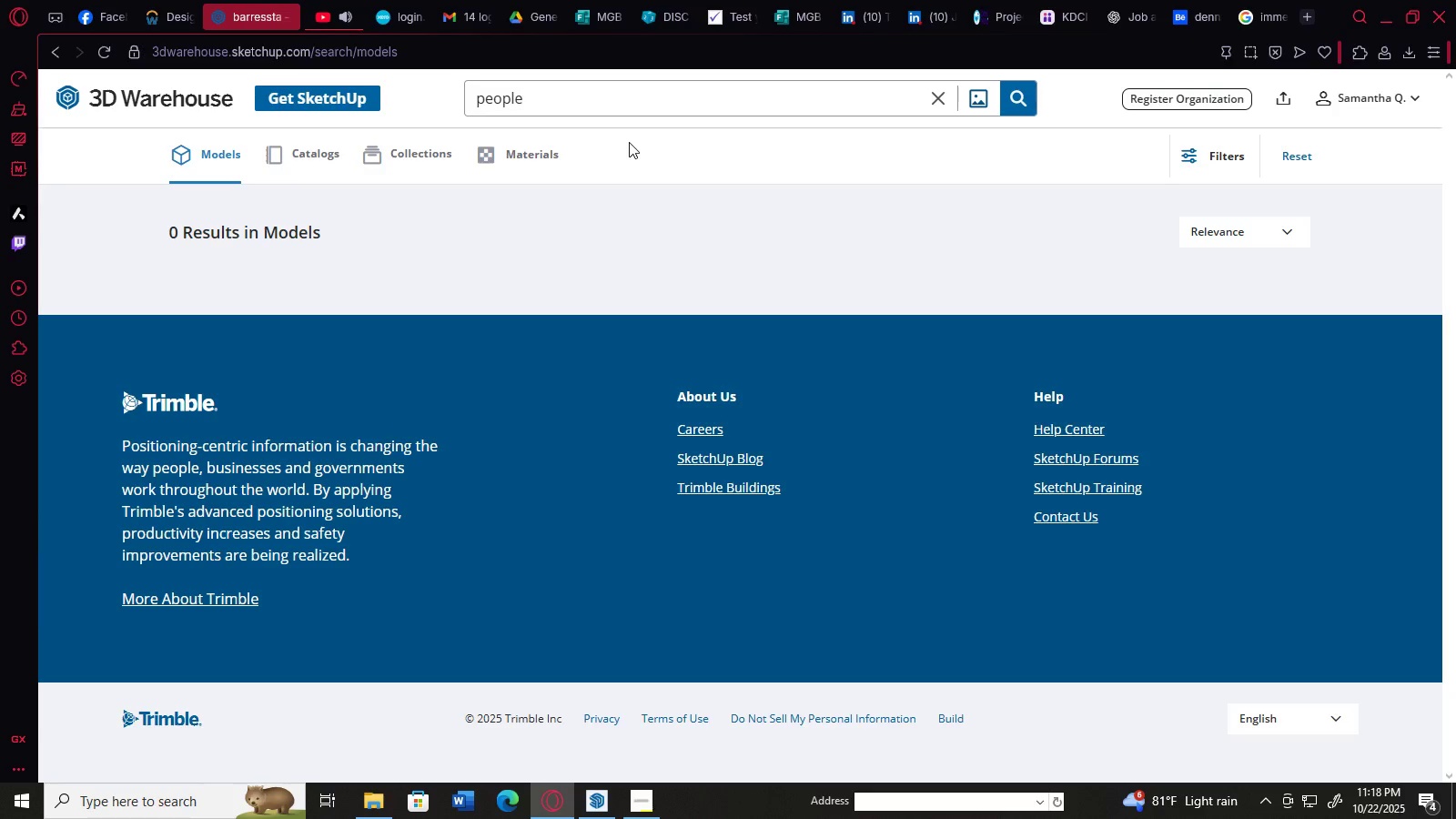 
key(Enter)
 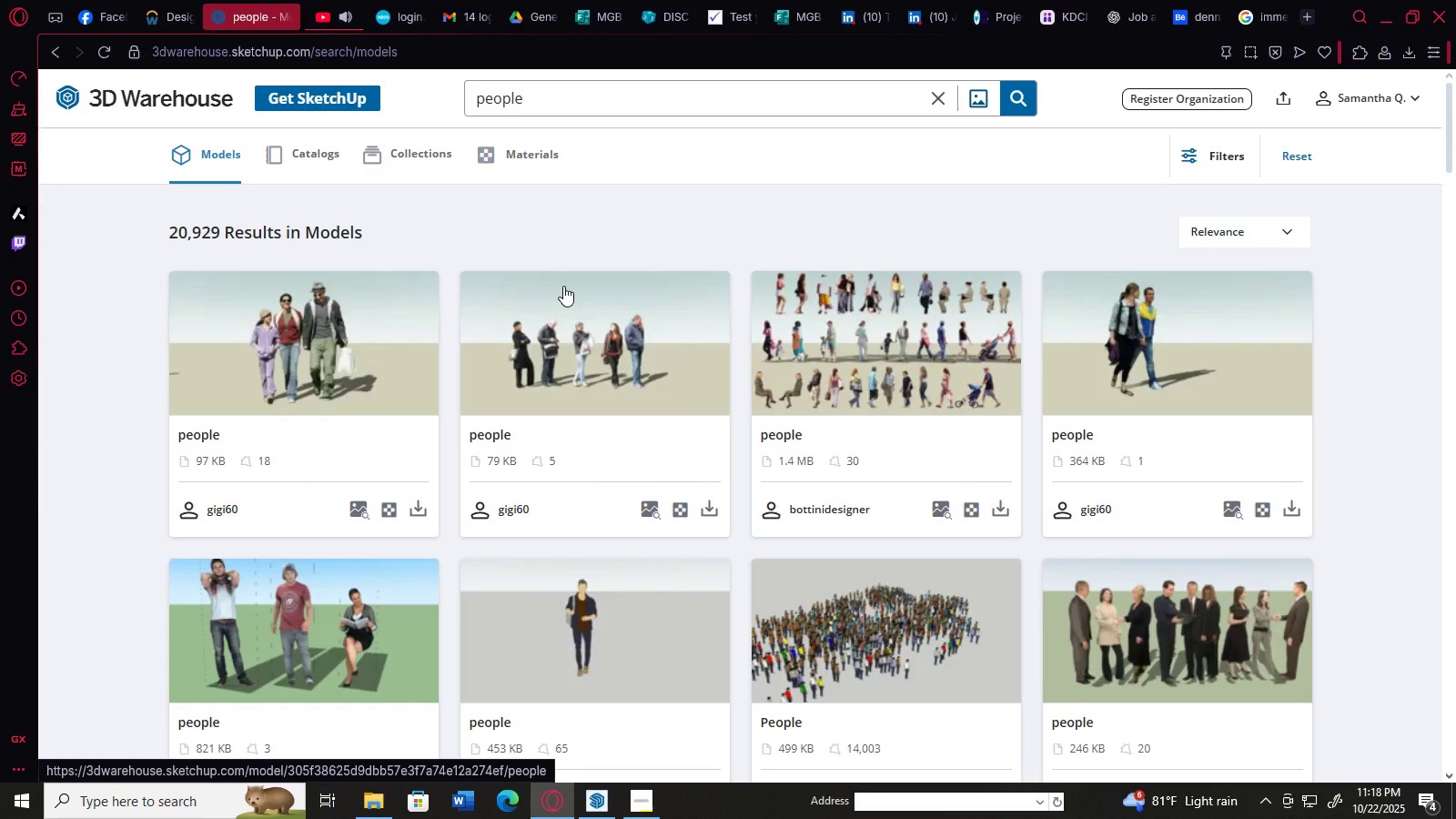 
scroll: coordinate [566, 280], scroll_direction: down, amount: 30.0
 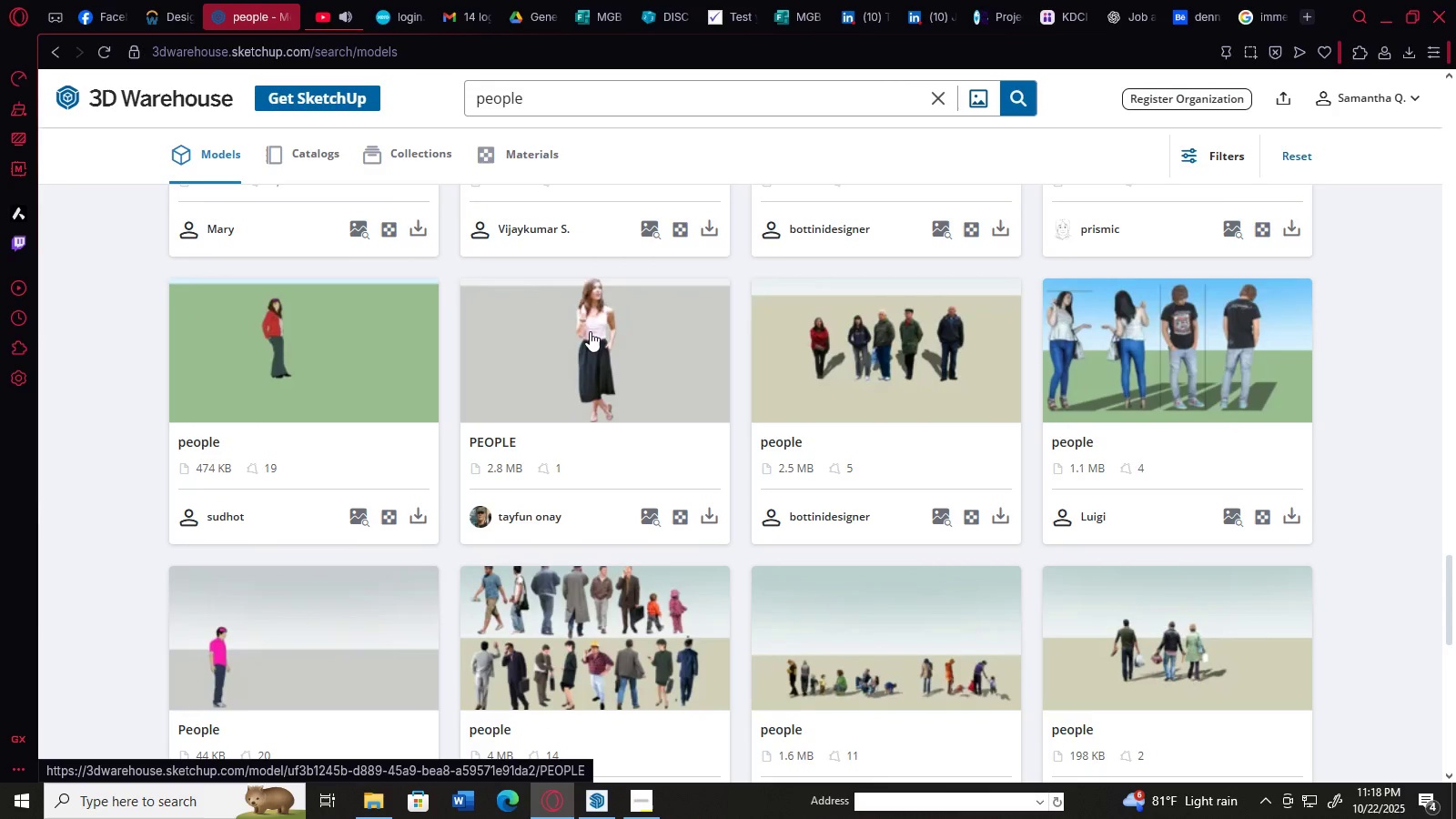 
left_click([596, 329])
 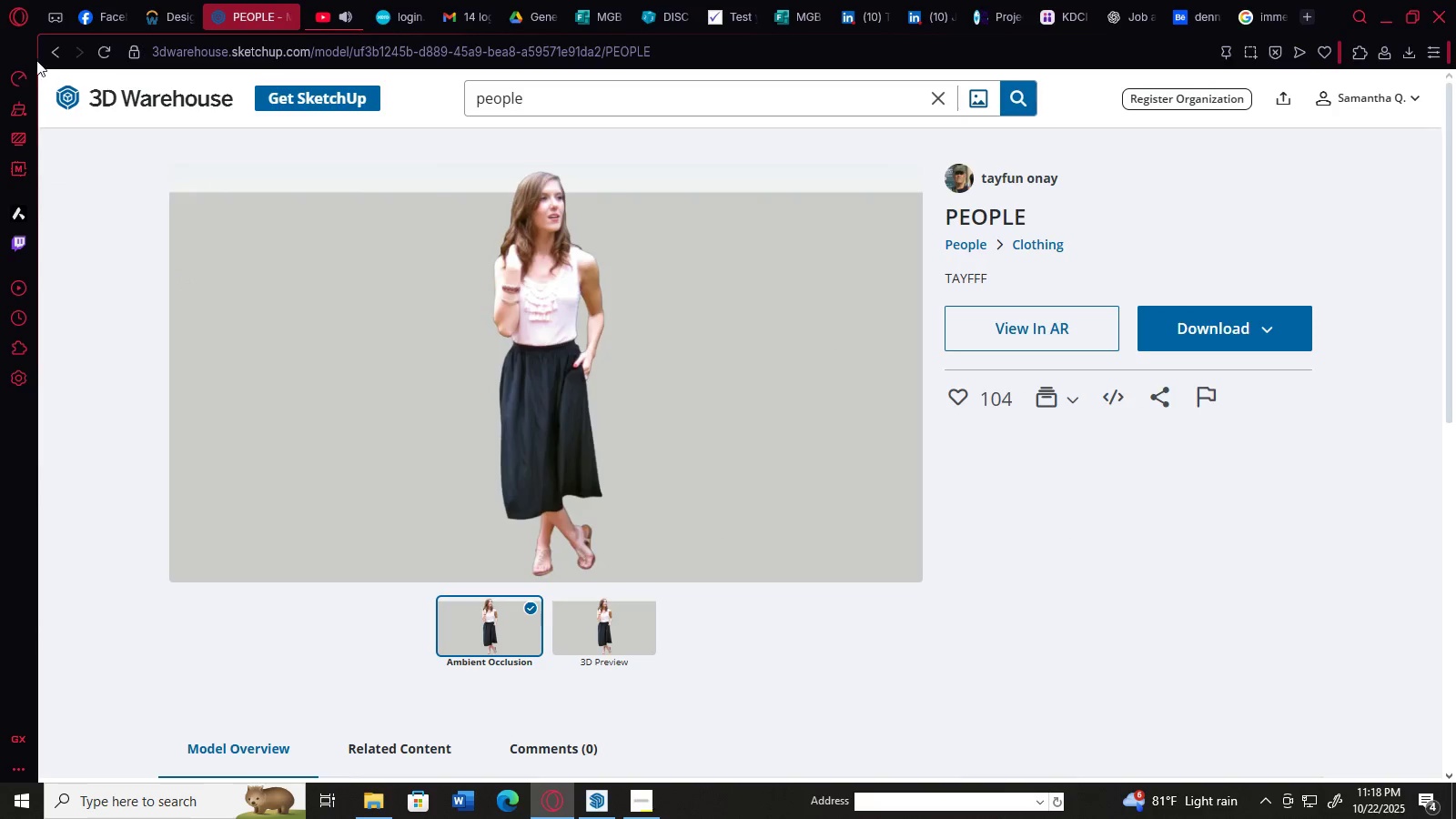 
left_click([47, 52])
 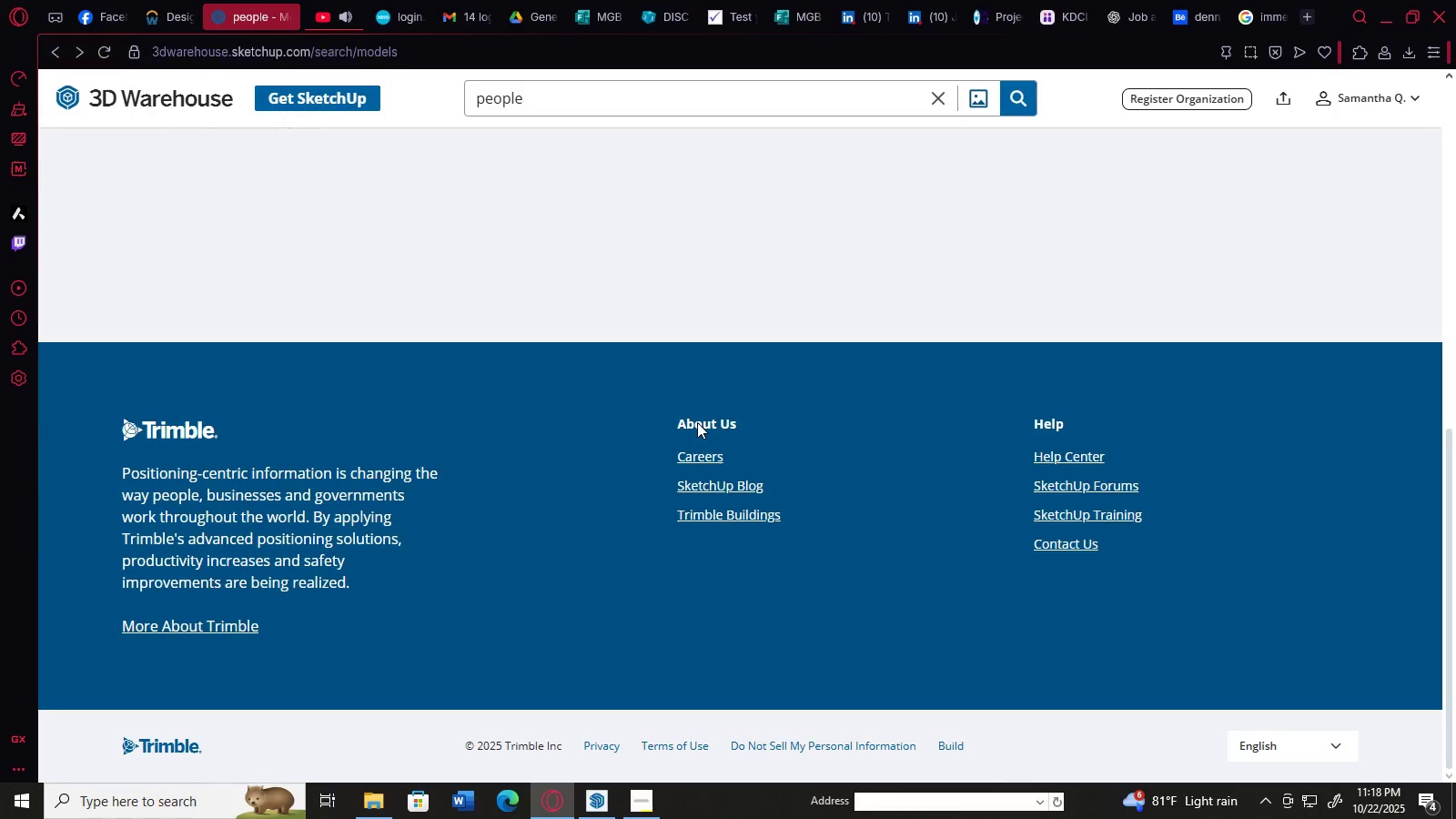 
scroll: coordinate [860, 426], scroll_direction: up, amount: 8.0
 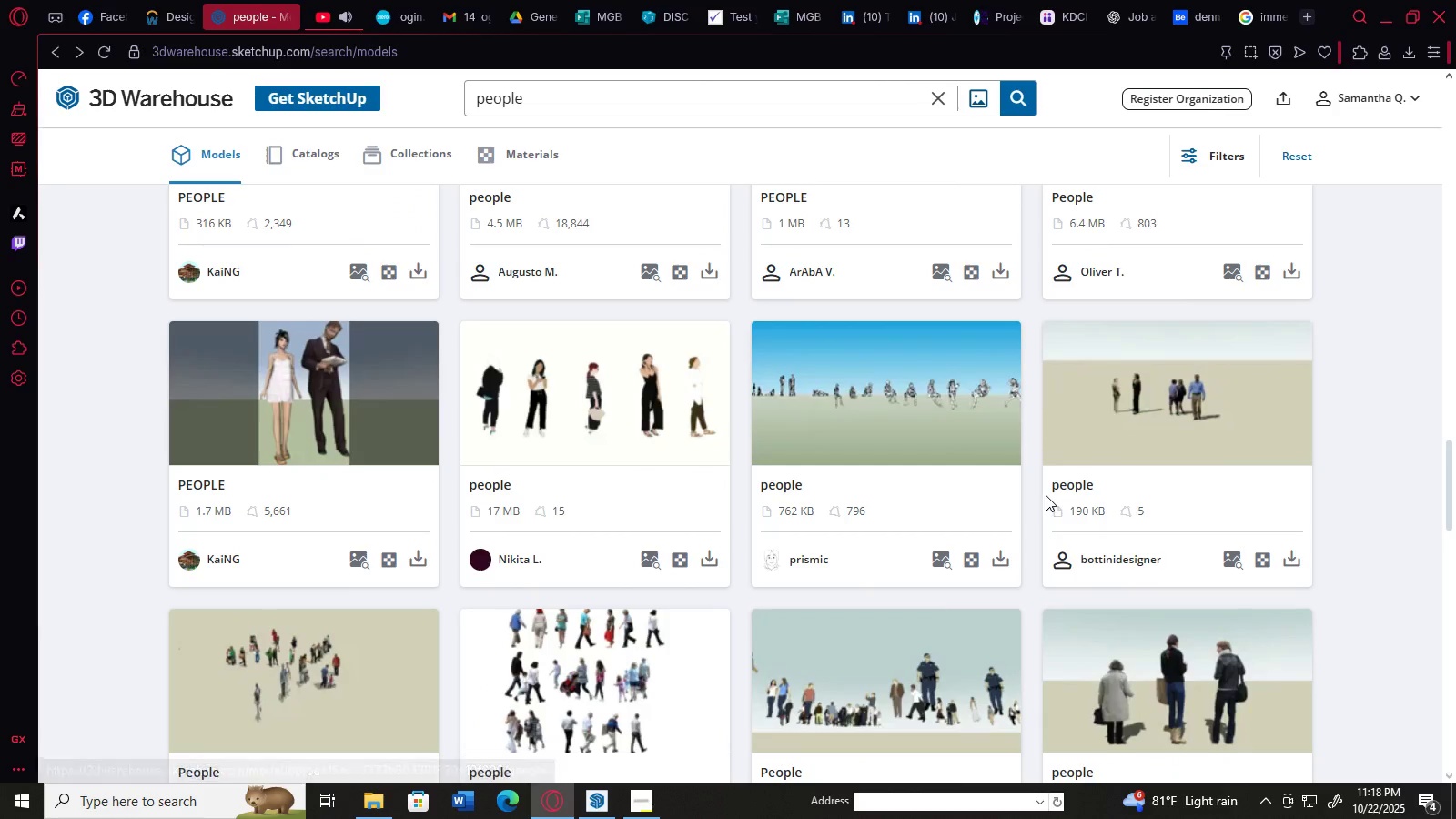 
scroll: coordinate [1046, 495], scroll_direction: down, amount: 16.0
 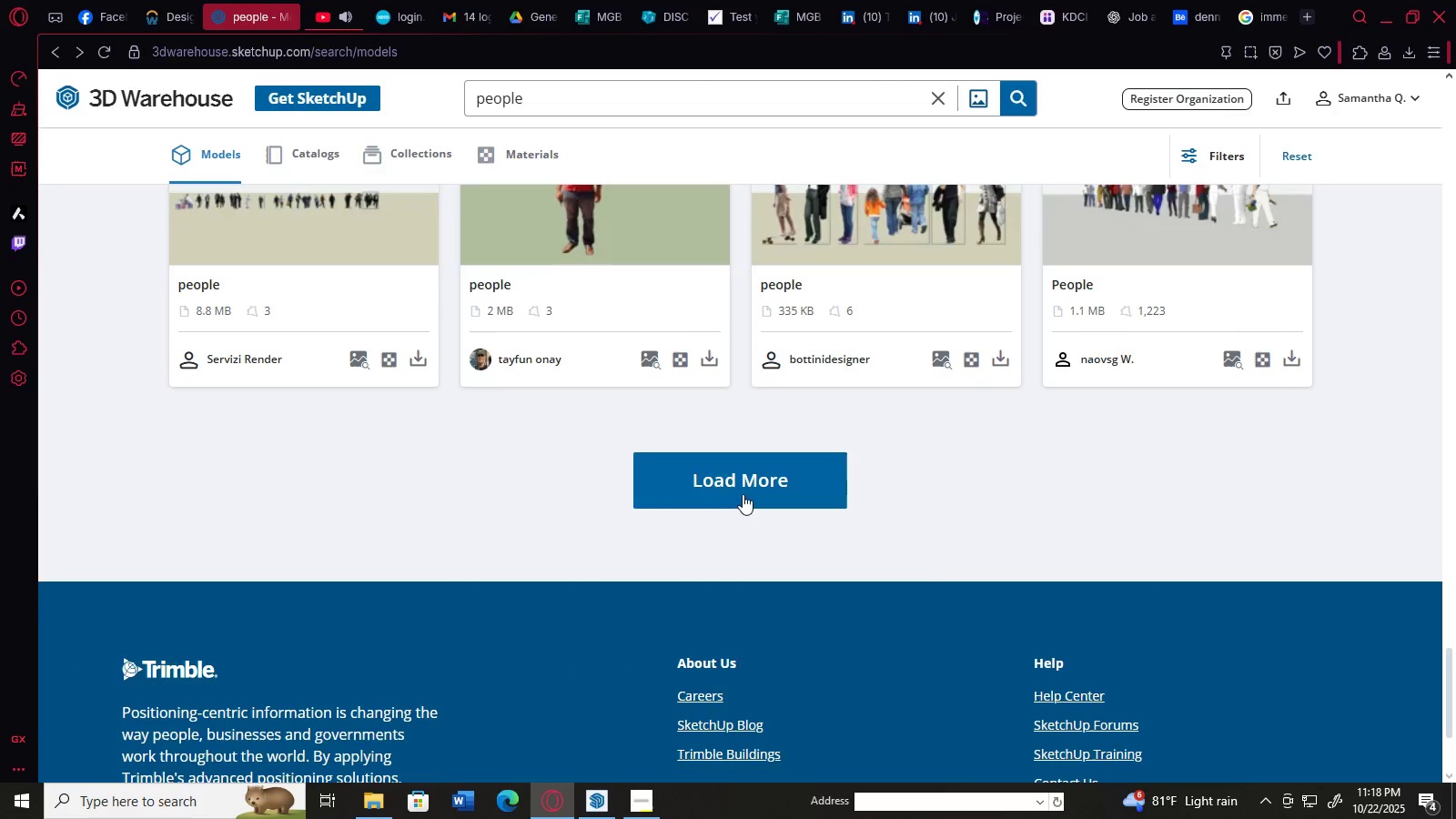 
left_click([714, 475])
 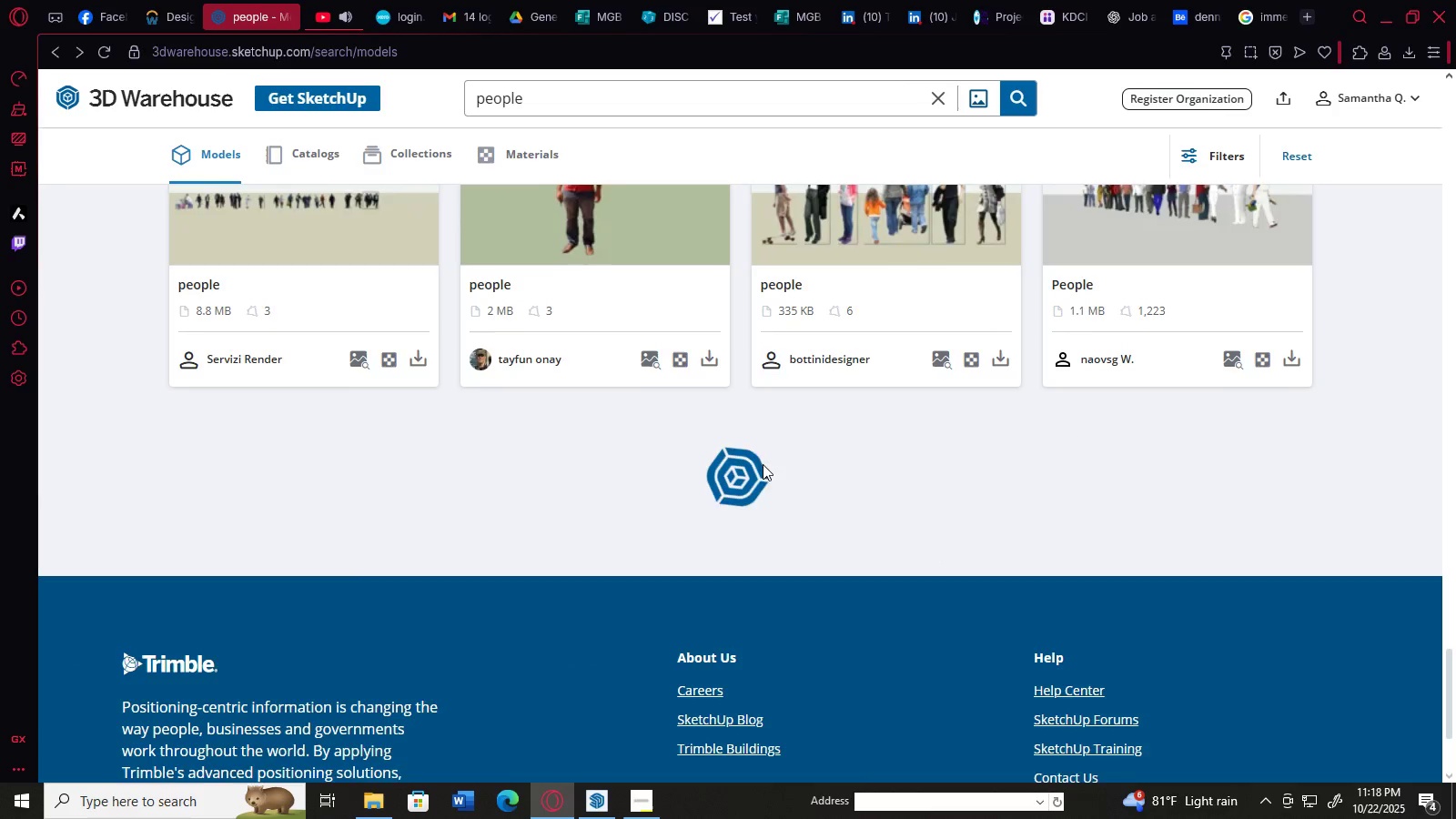 
scroll: coordinate [763, 463], scroll_direction: up, amount: 2.0
 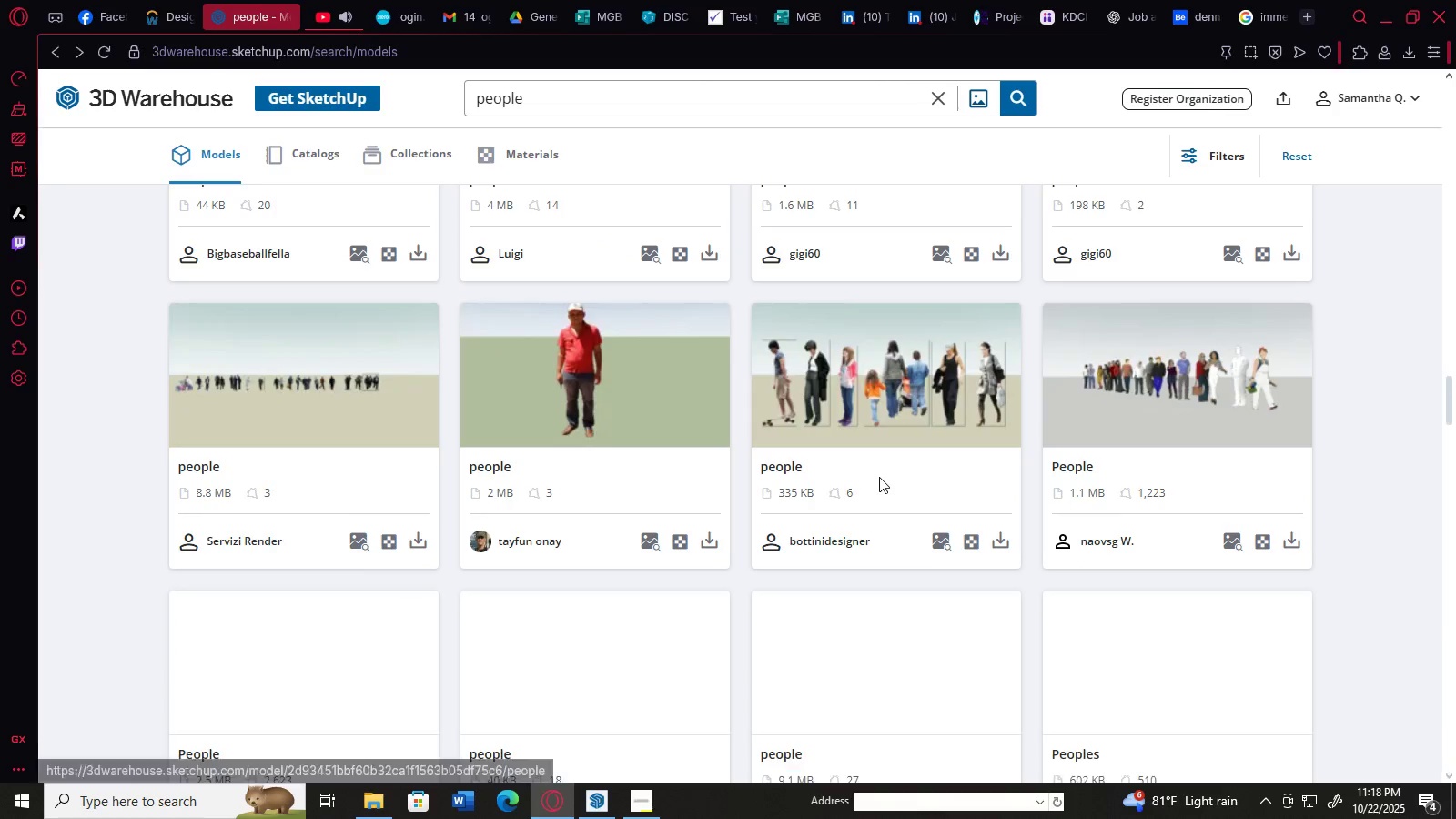 
scroll: coordinate [889, 489], scroll_direction: down, amount: 6.0
 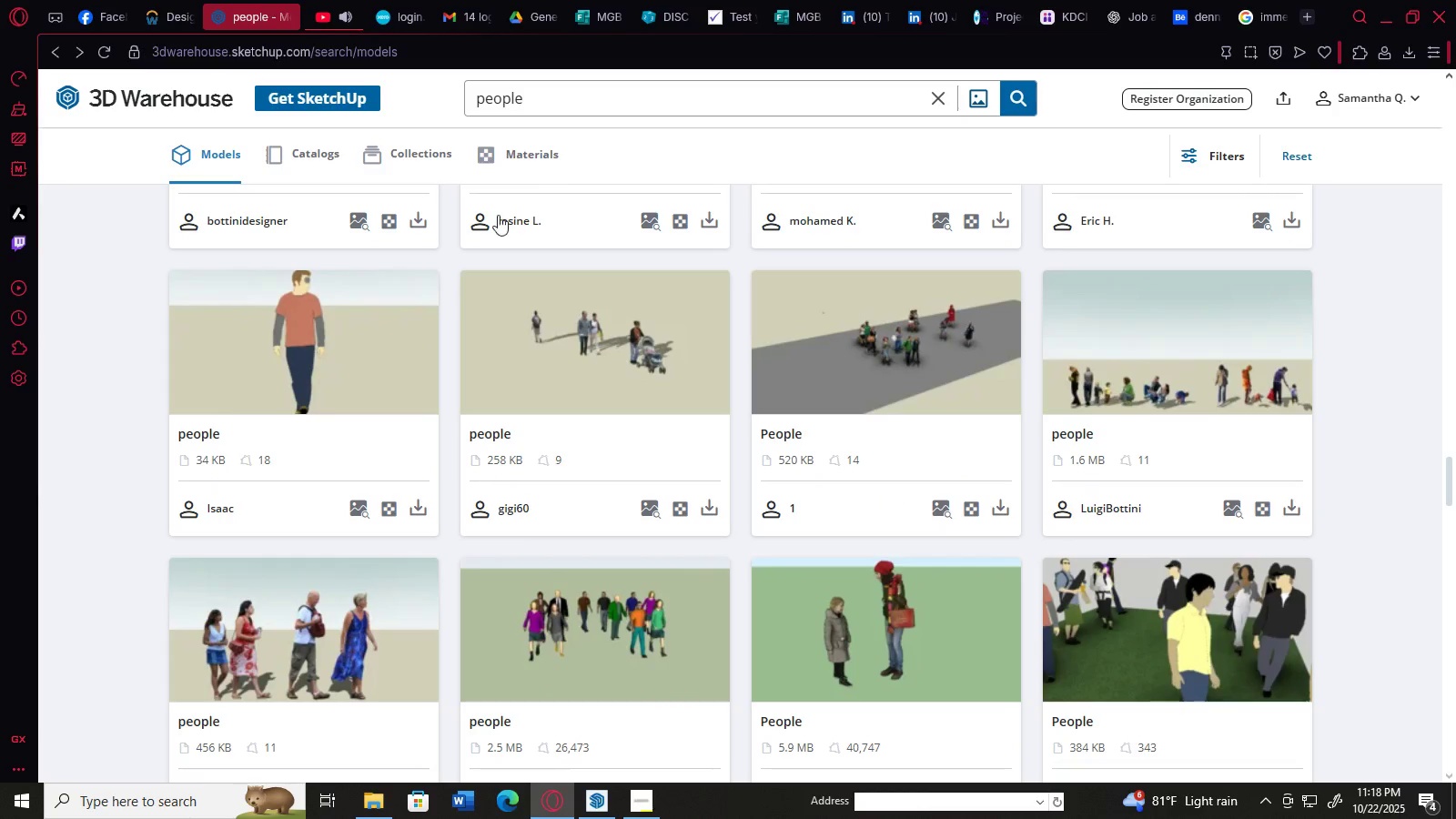 
left_click([560, 97])
 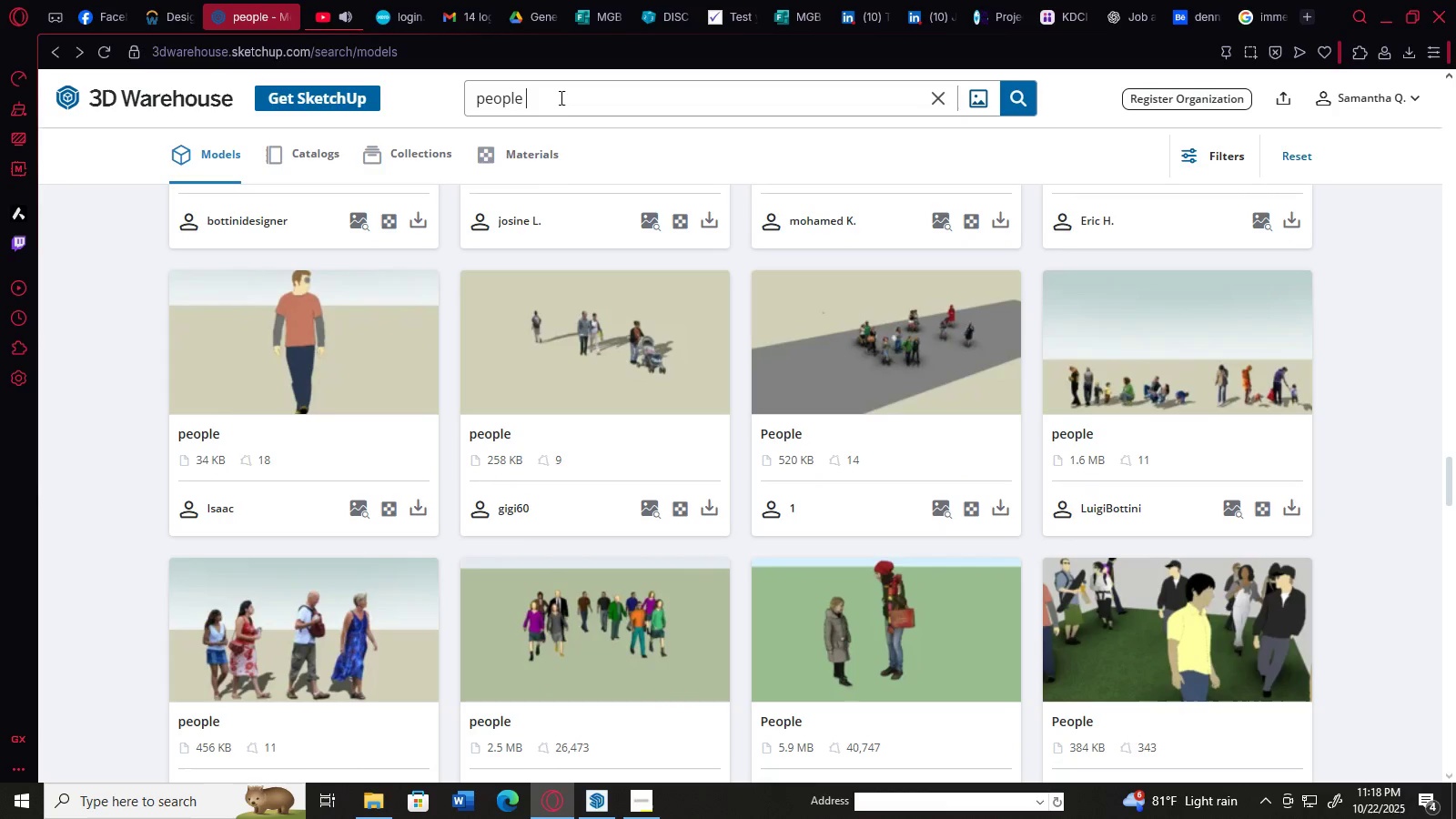 
type( seating)
 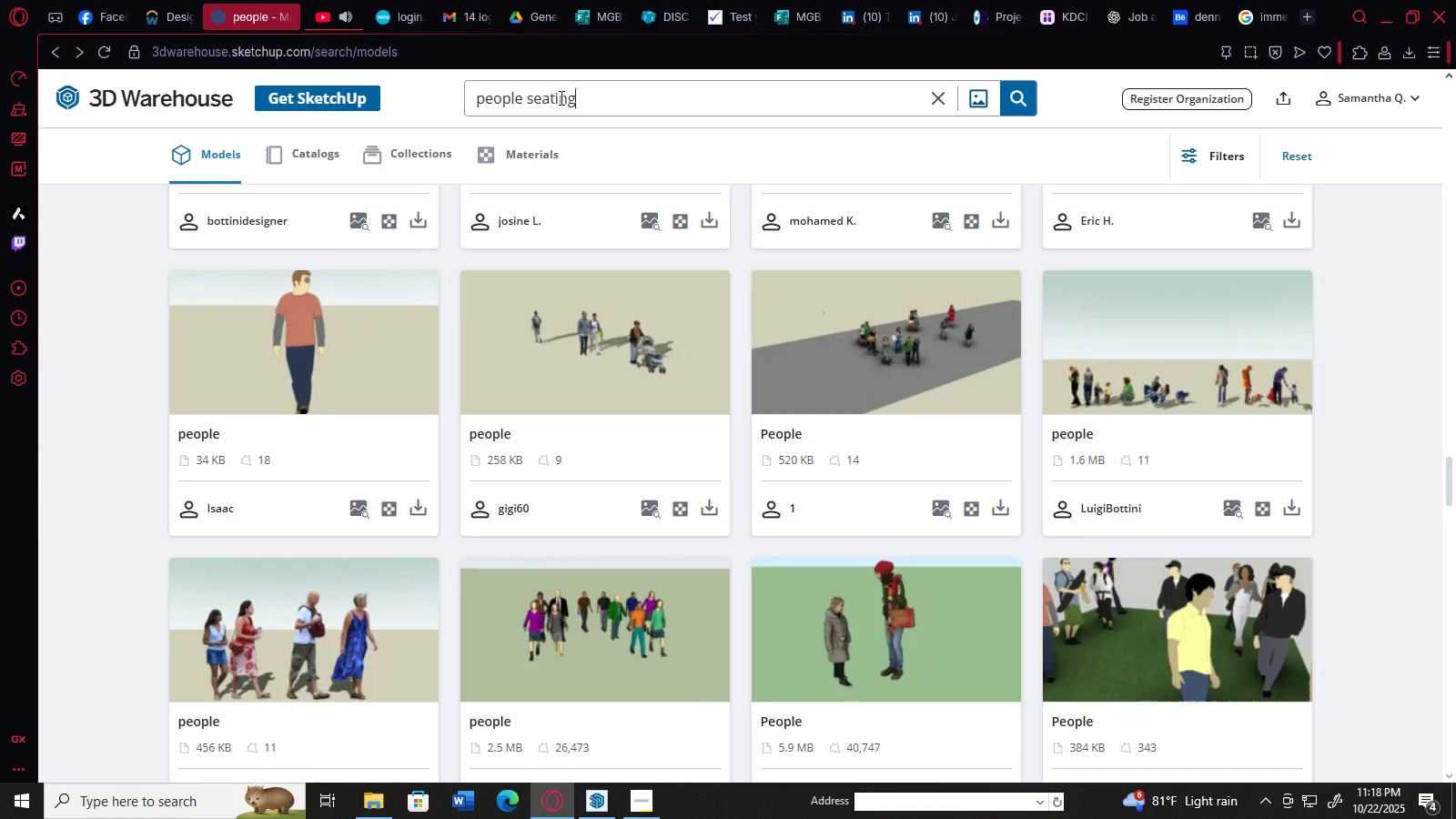 
key(Enter)
 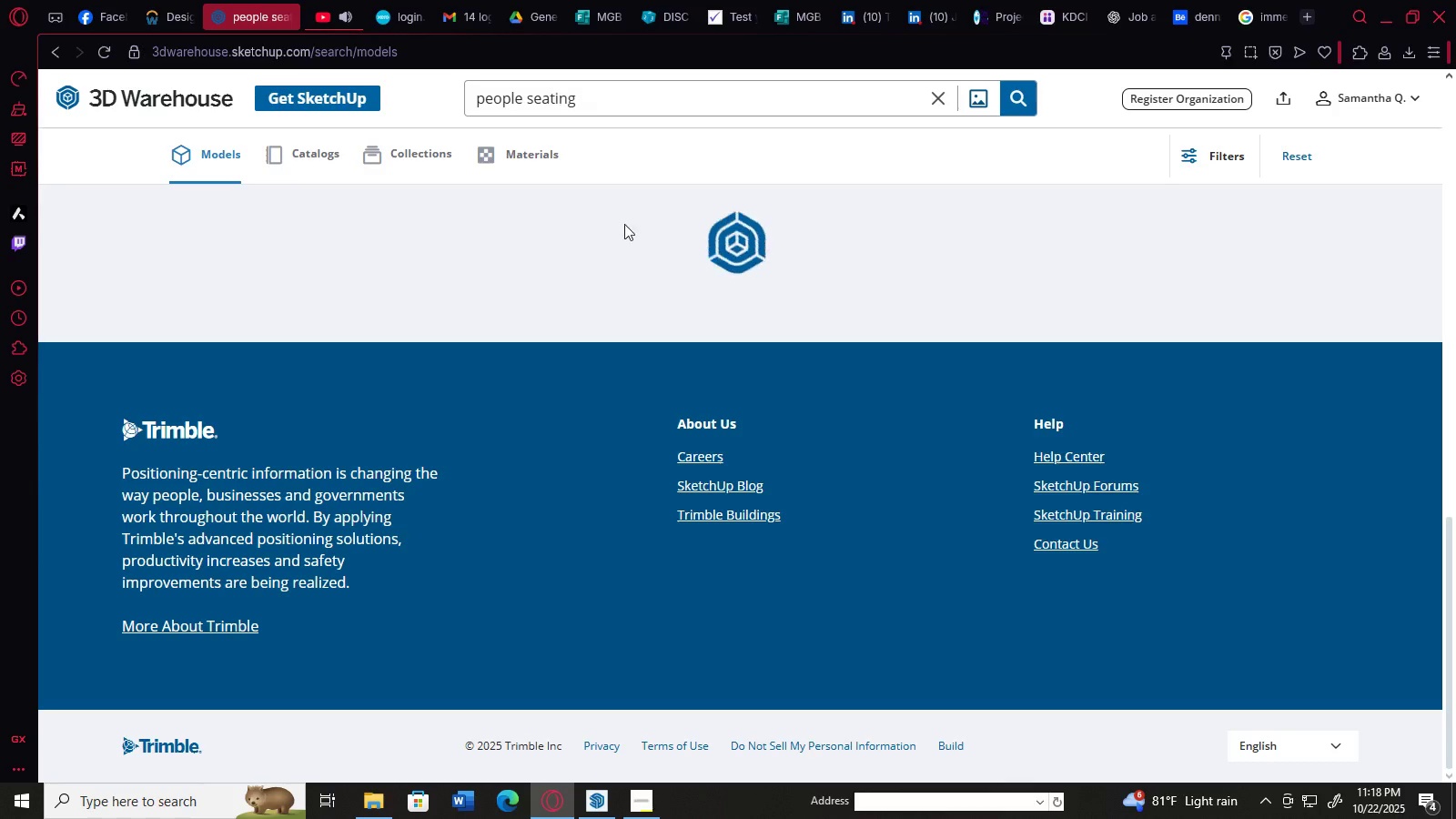 
mouse_move([695, 354])
 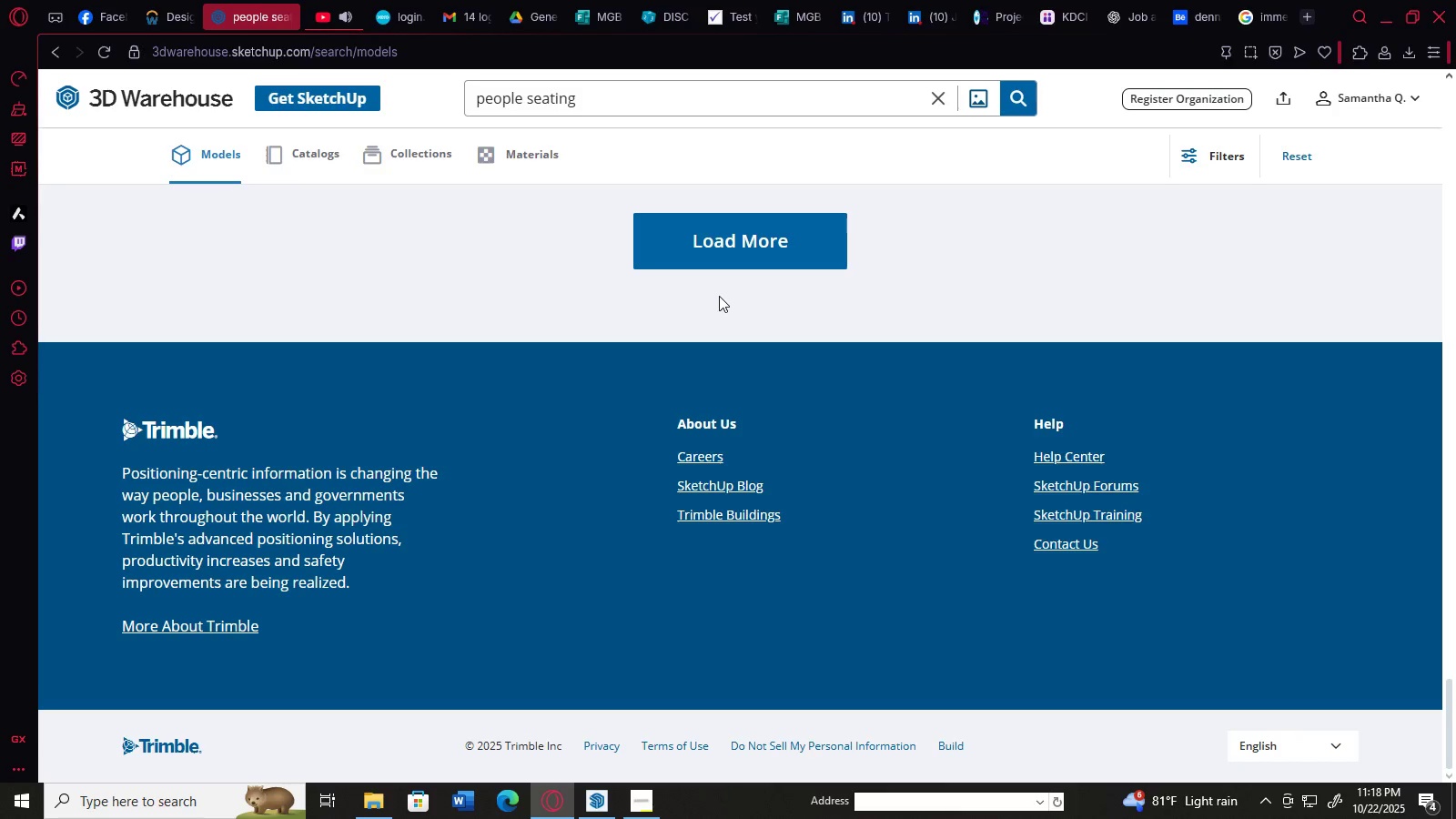 
scroll: coordinate [719, 296], scroll_direction: up, amount: 2.0
 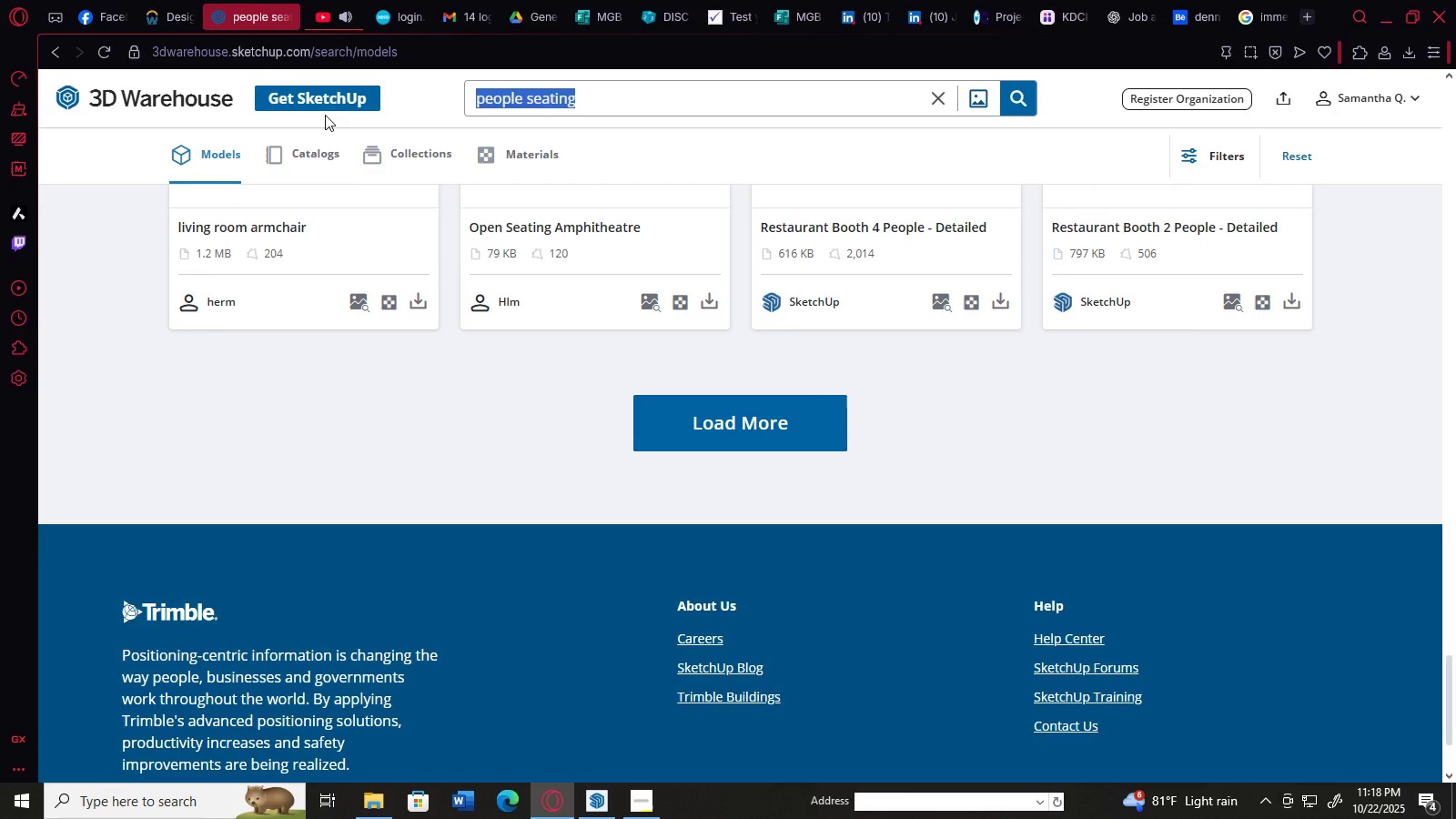 
key(Backspace)
type(seat)
 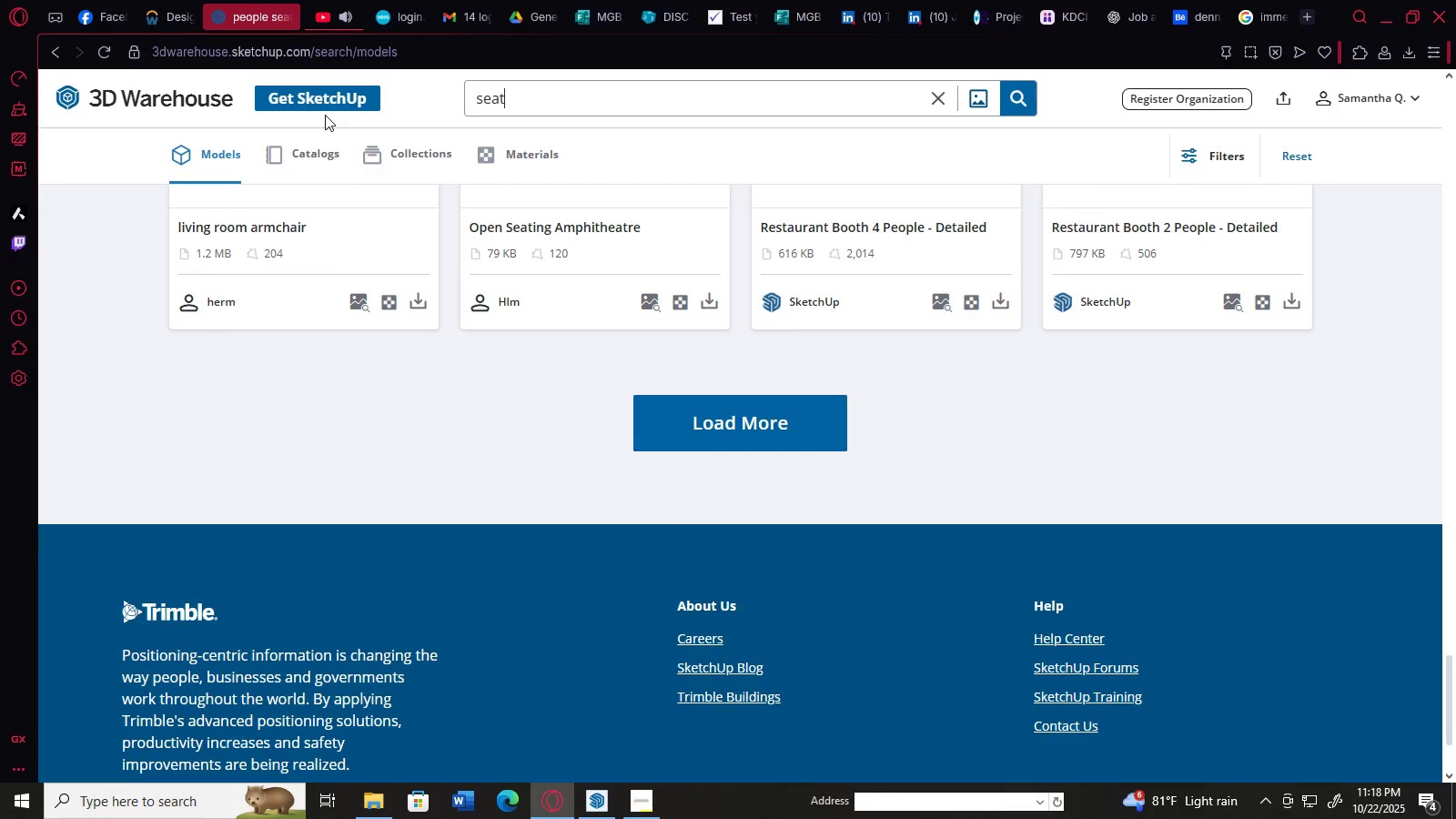 
key(Enter)
 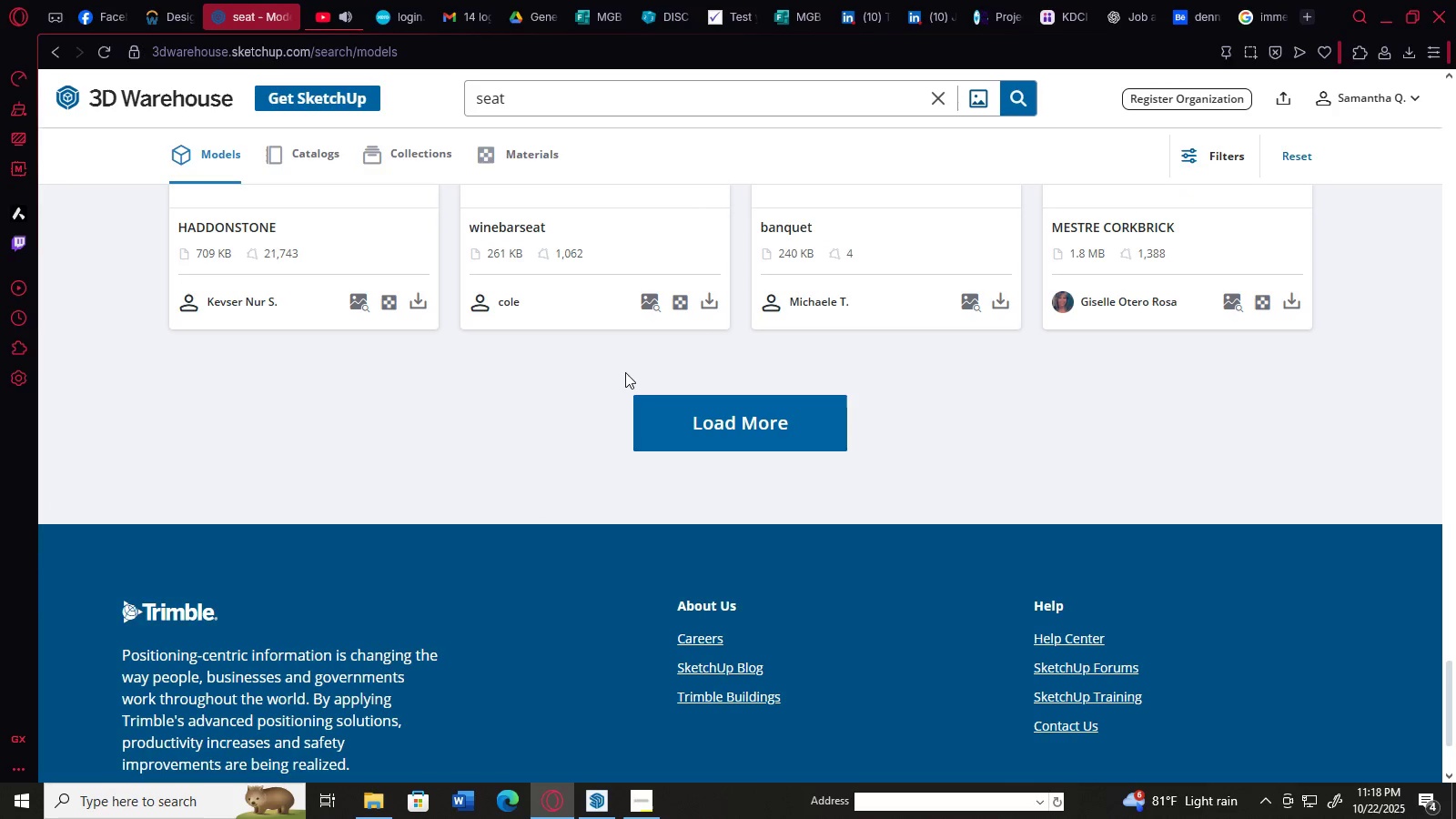 
scroll: coordinate [1018, 460], scroll_direction: up, amount: 25.0
 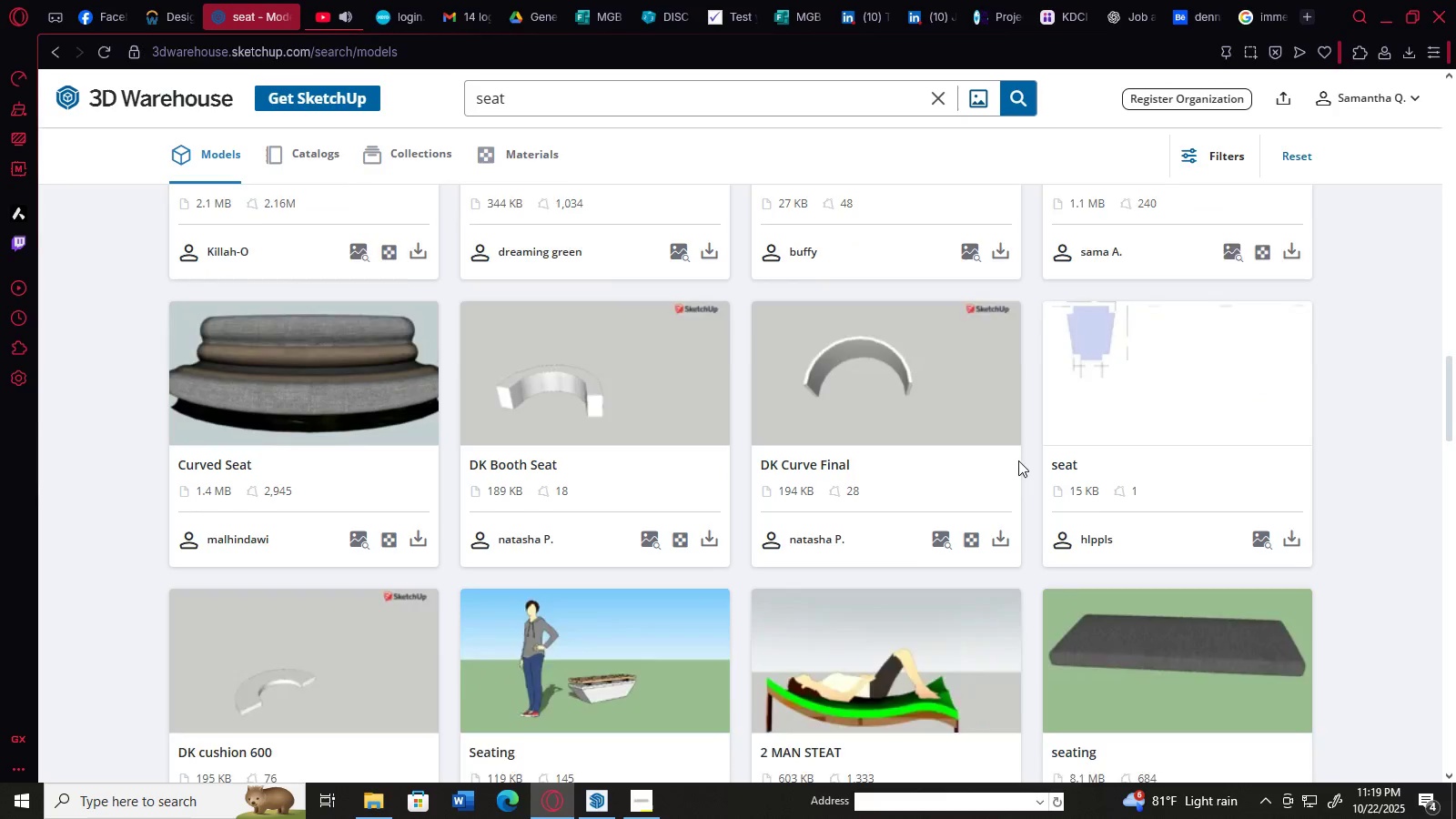 
scroll: coordinate [1018, 460], scroll_direction: down, amount: 3.0
 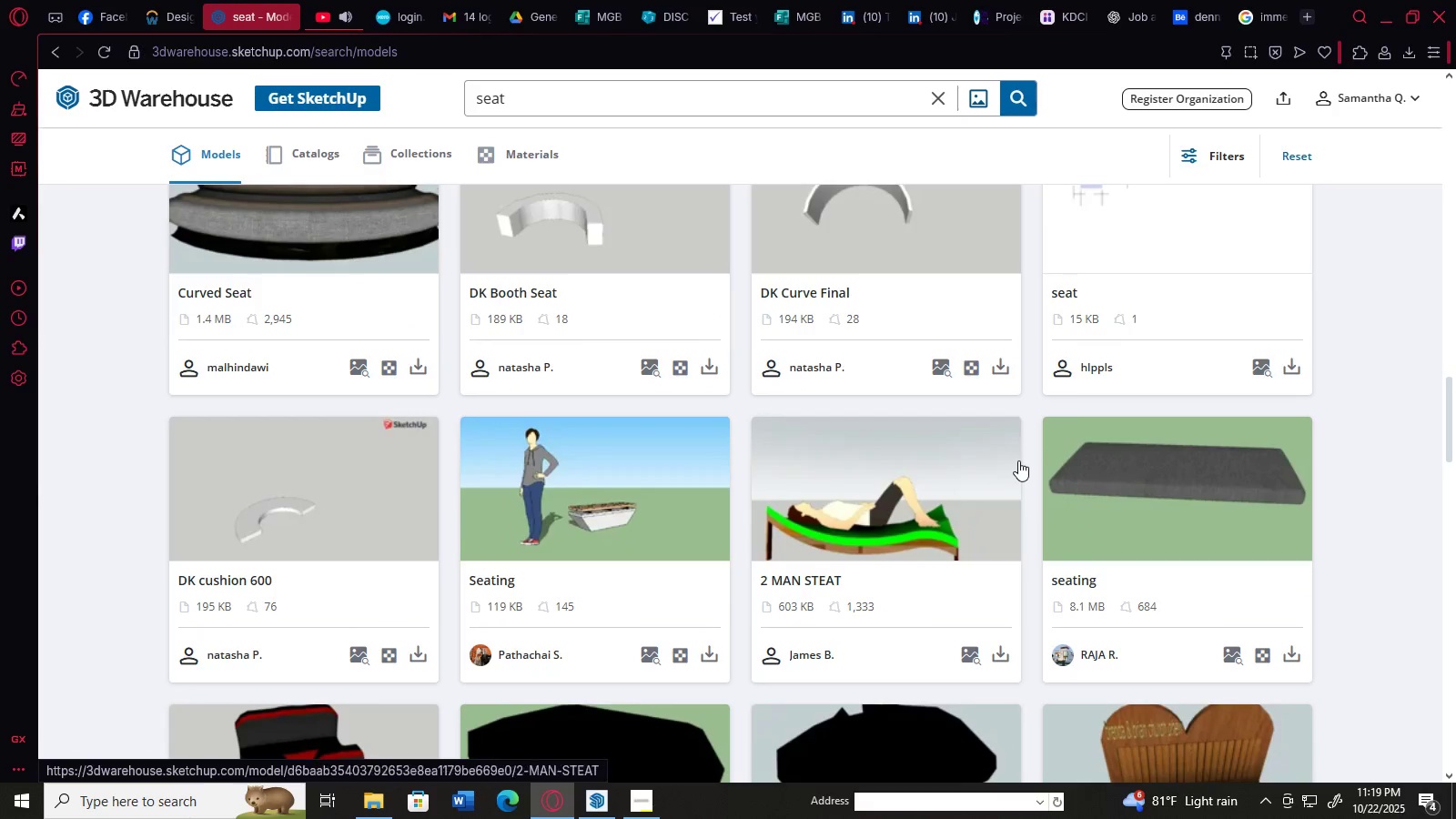 
scroll: coordinate [1018, 460], scroll_direction: up, amount: 23.0
 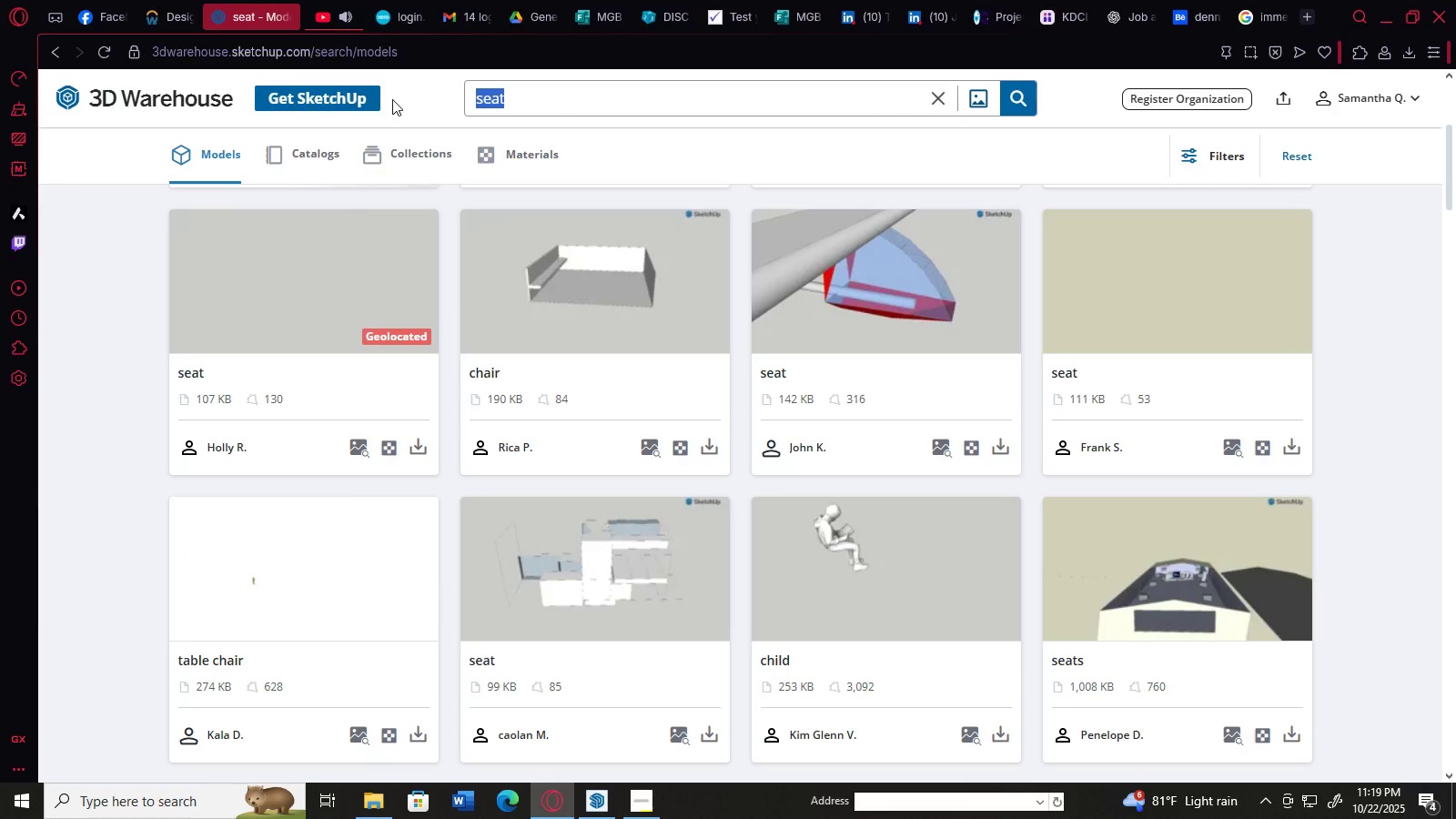 
type(man seat\)
key(Backspace)
 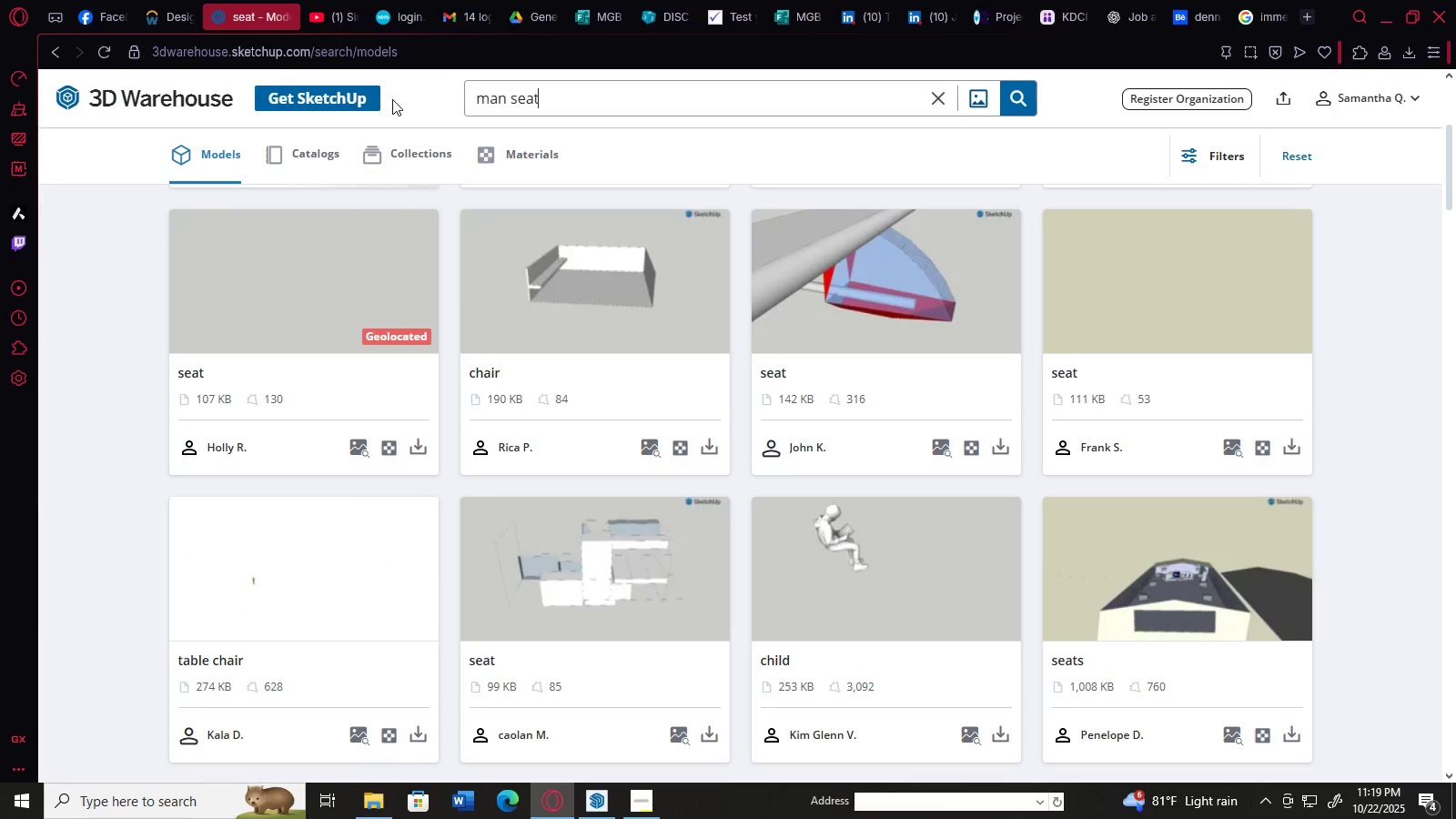 
key(Enter)
 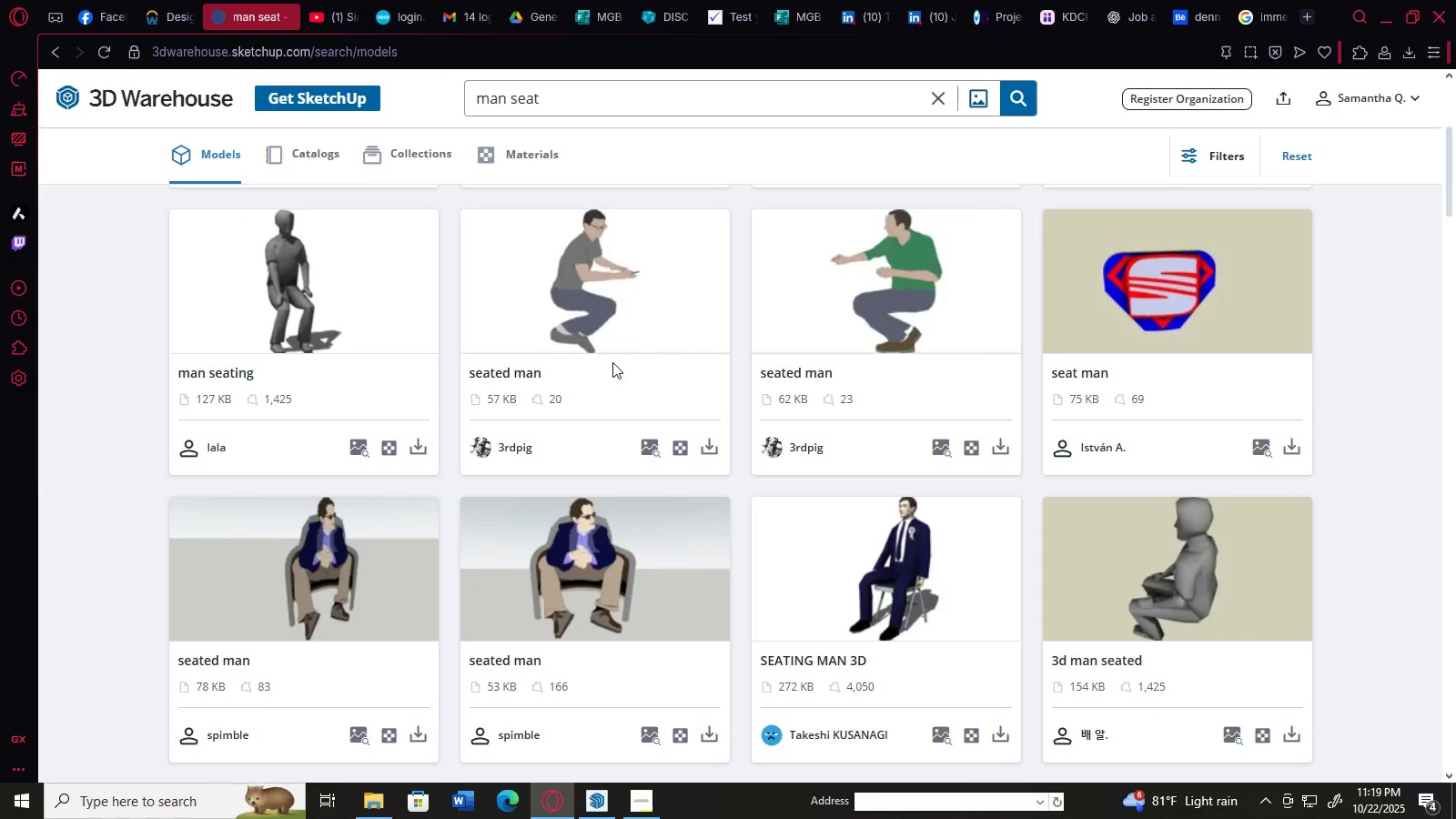 
scroll: coordinate [547, 422], scroll_direction: down, amount: 11.0
 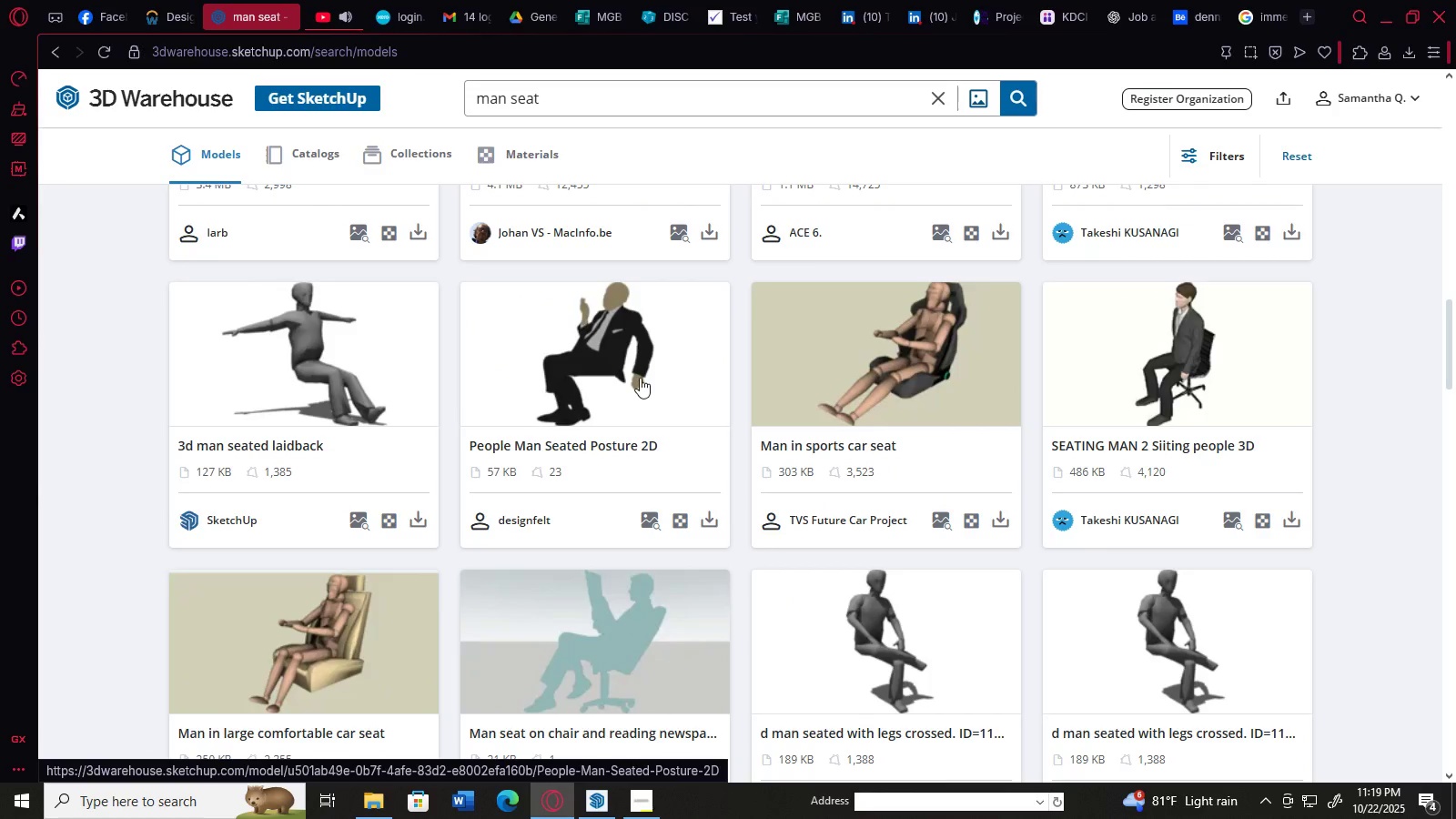 
scroll: coordinate [868, 454], scroll_direction: down, amount: 10.0
 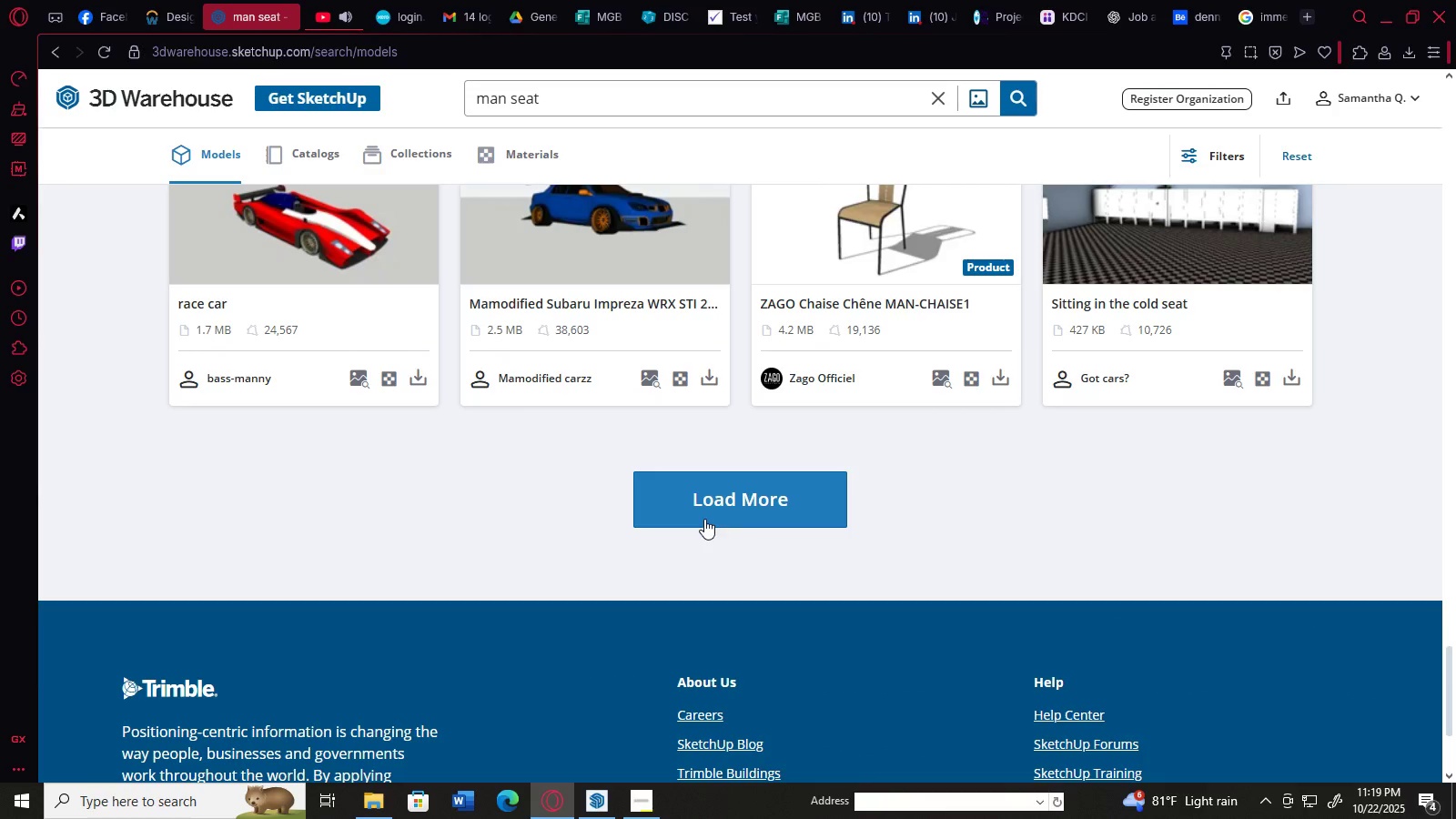 
left_click([704, 519])
 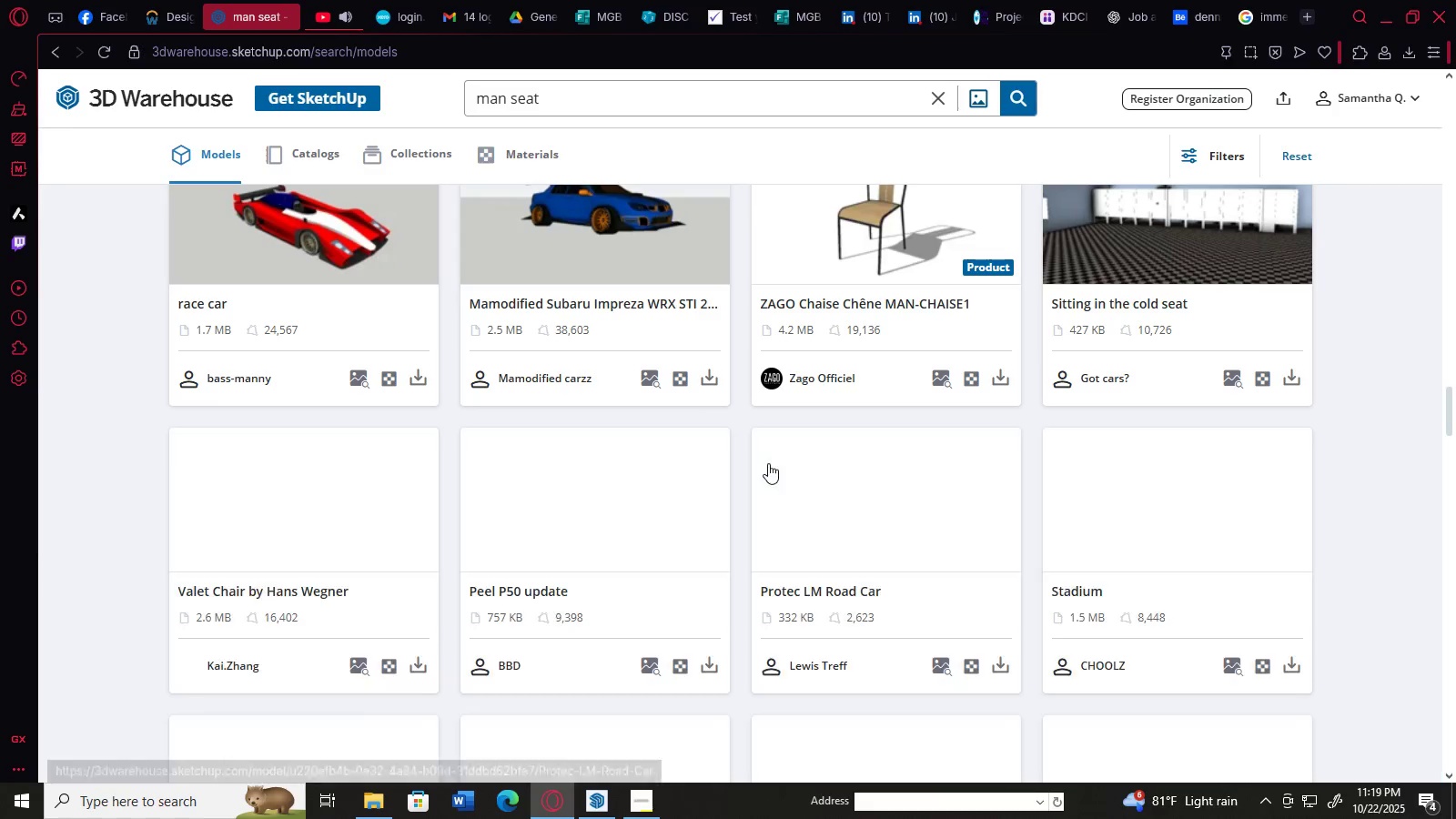 
scroll: coordinate [768, 463], scroll_direction: down, amount: 7.0
 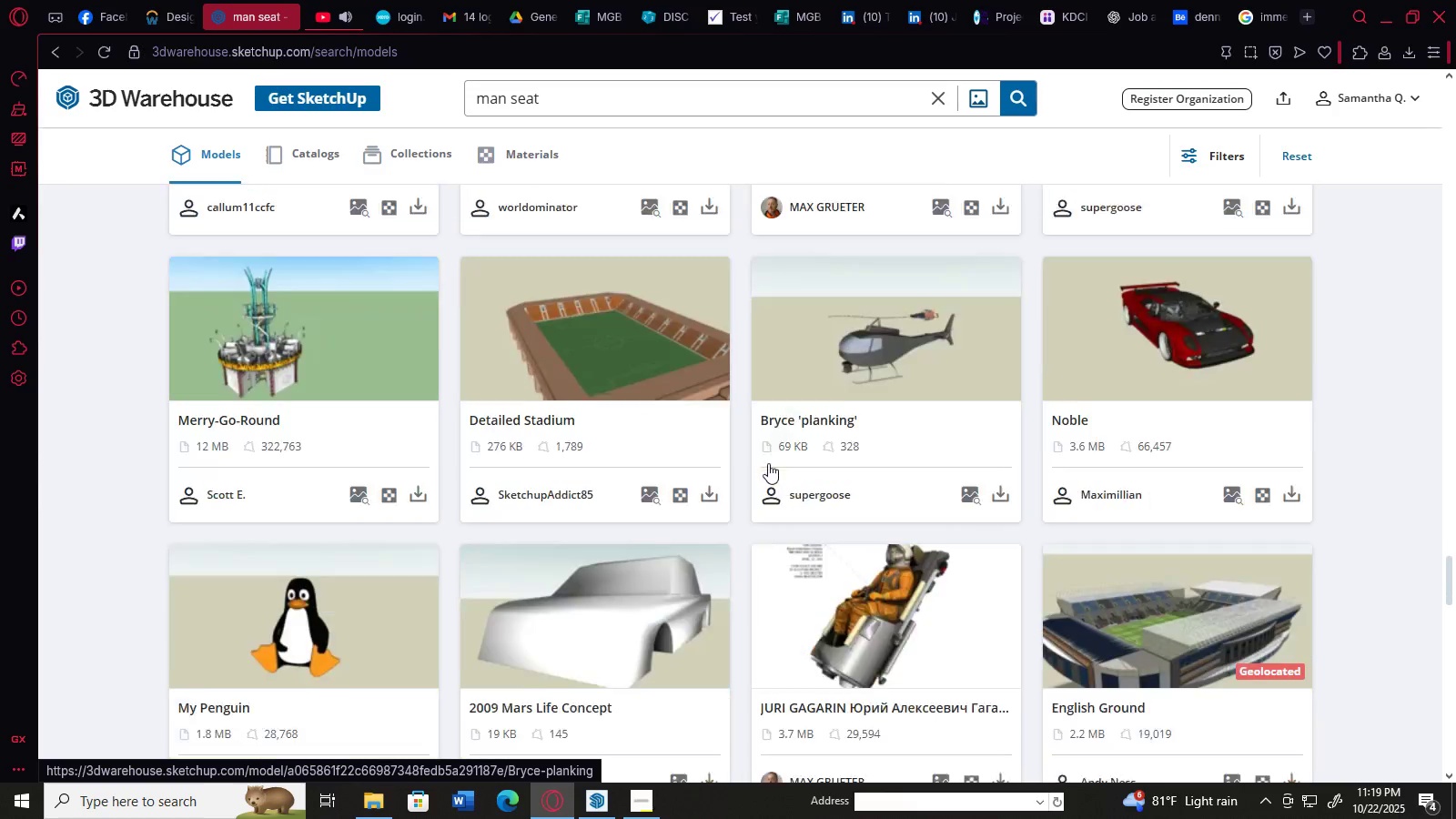 
scroll: coordinate [769, 462], scroll_direction: up, amount: 66.0
 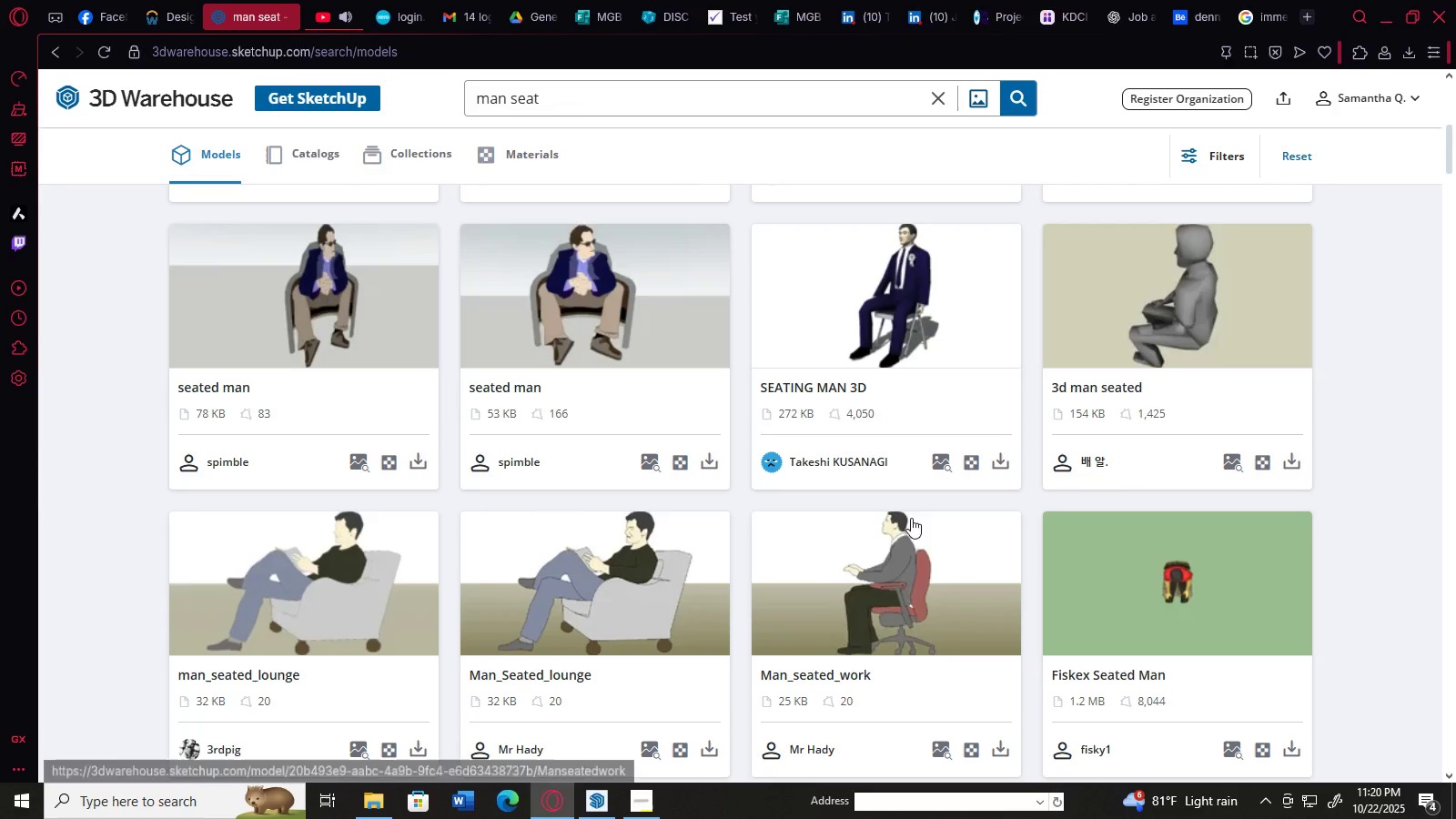 
wait(5.74)
 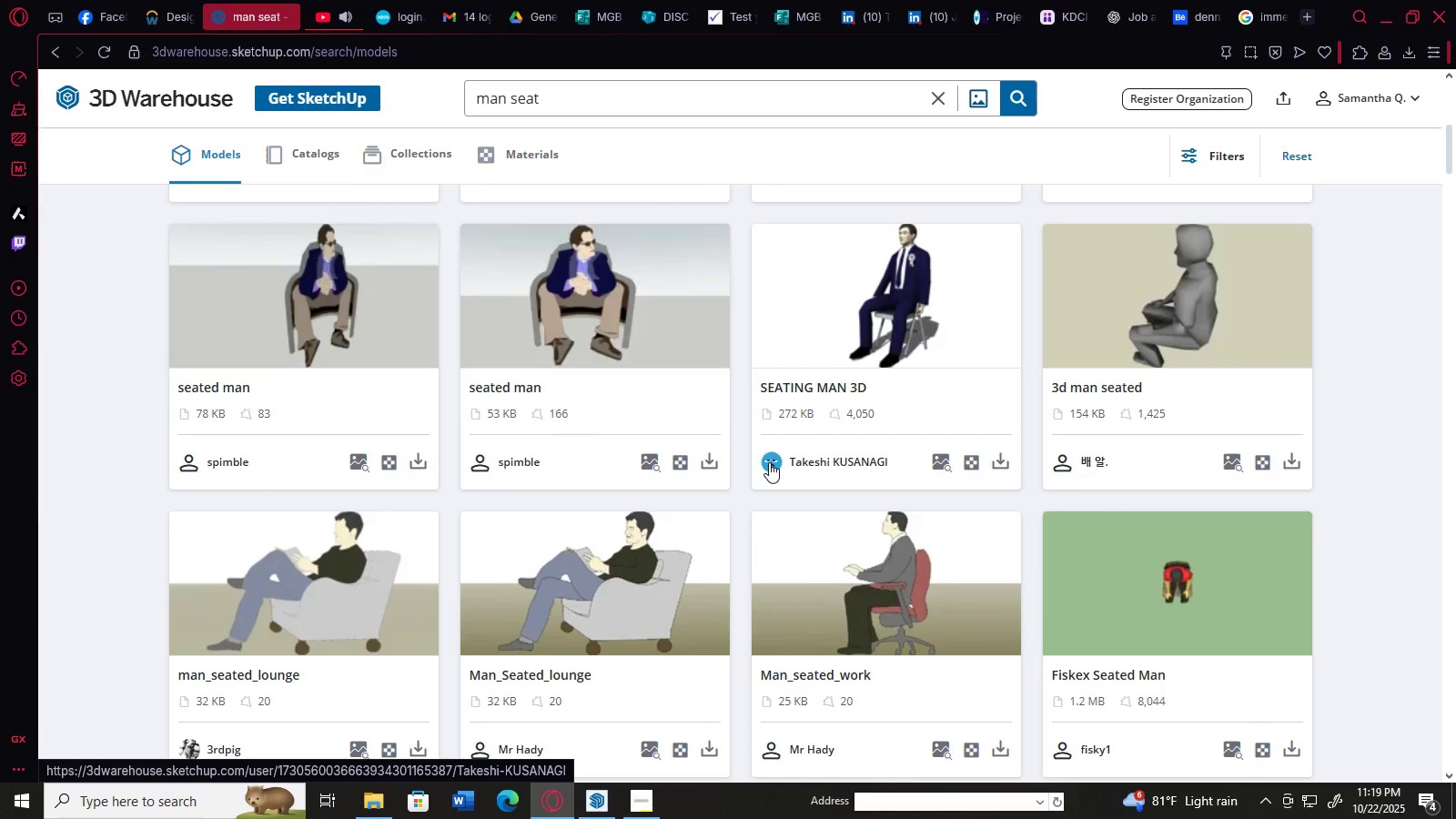 
left_click([583, 577])
 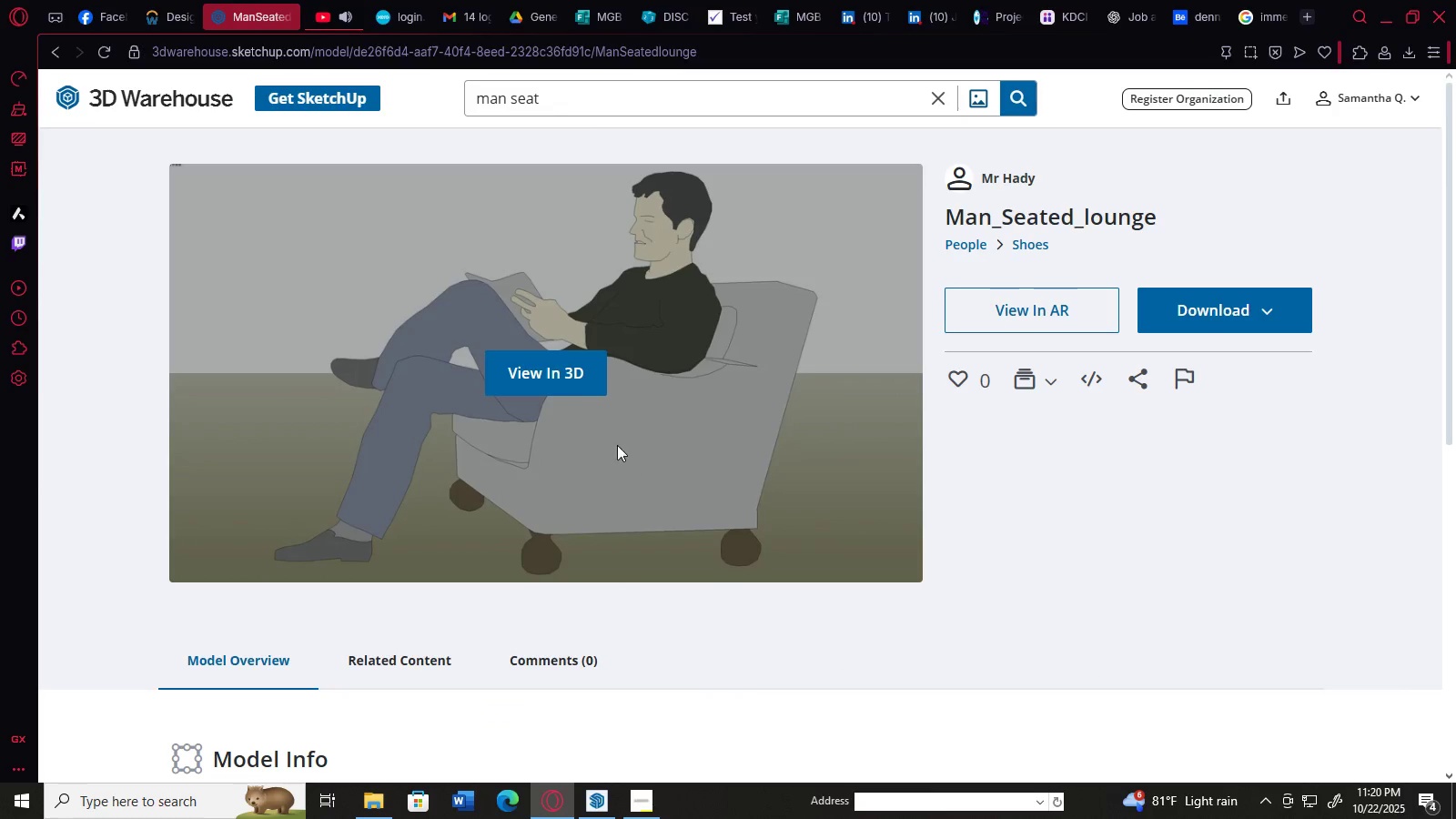 
left_click([562, 384])
 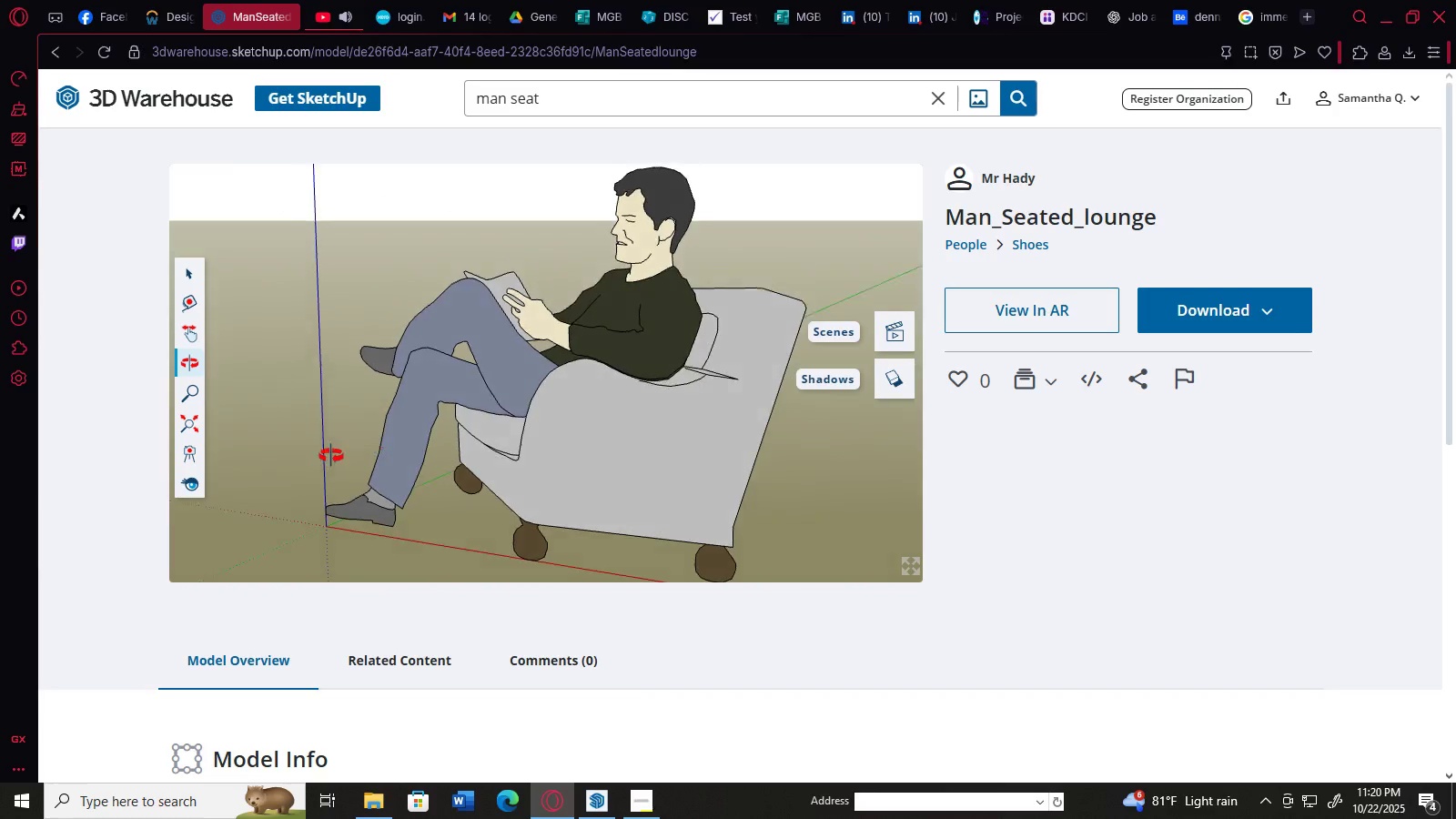 
wait(16.5)
 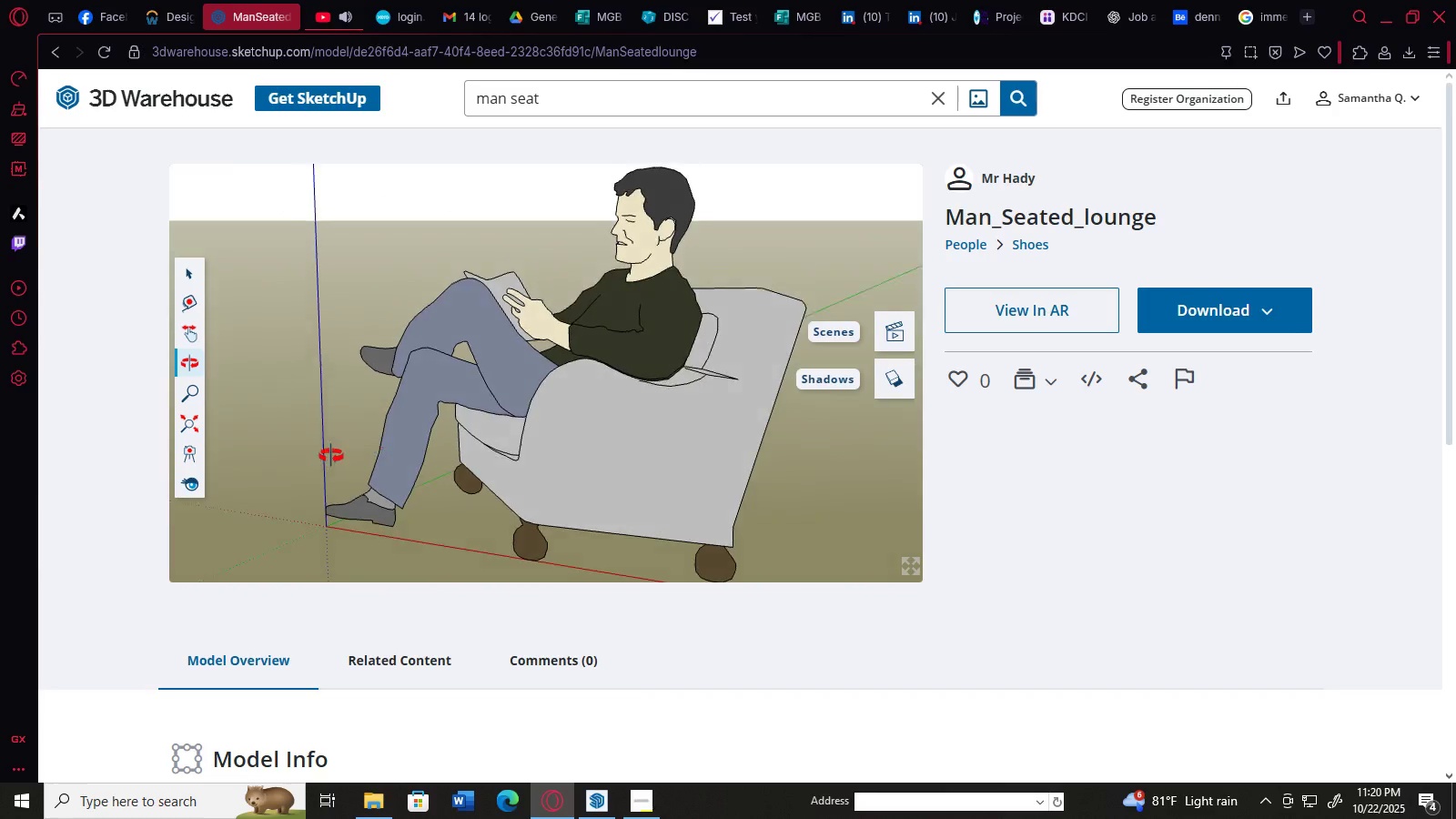 
left_click([54, 50])
 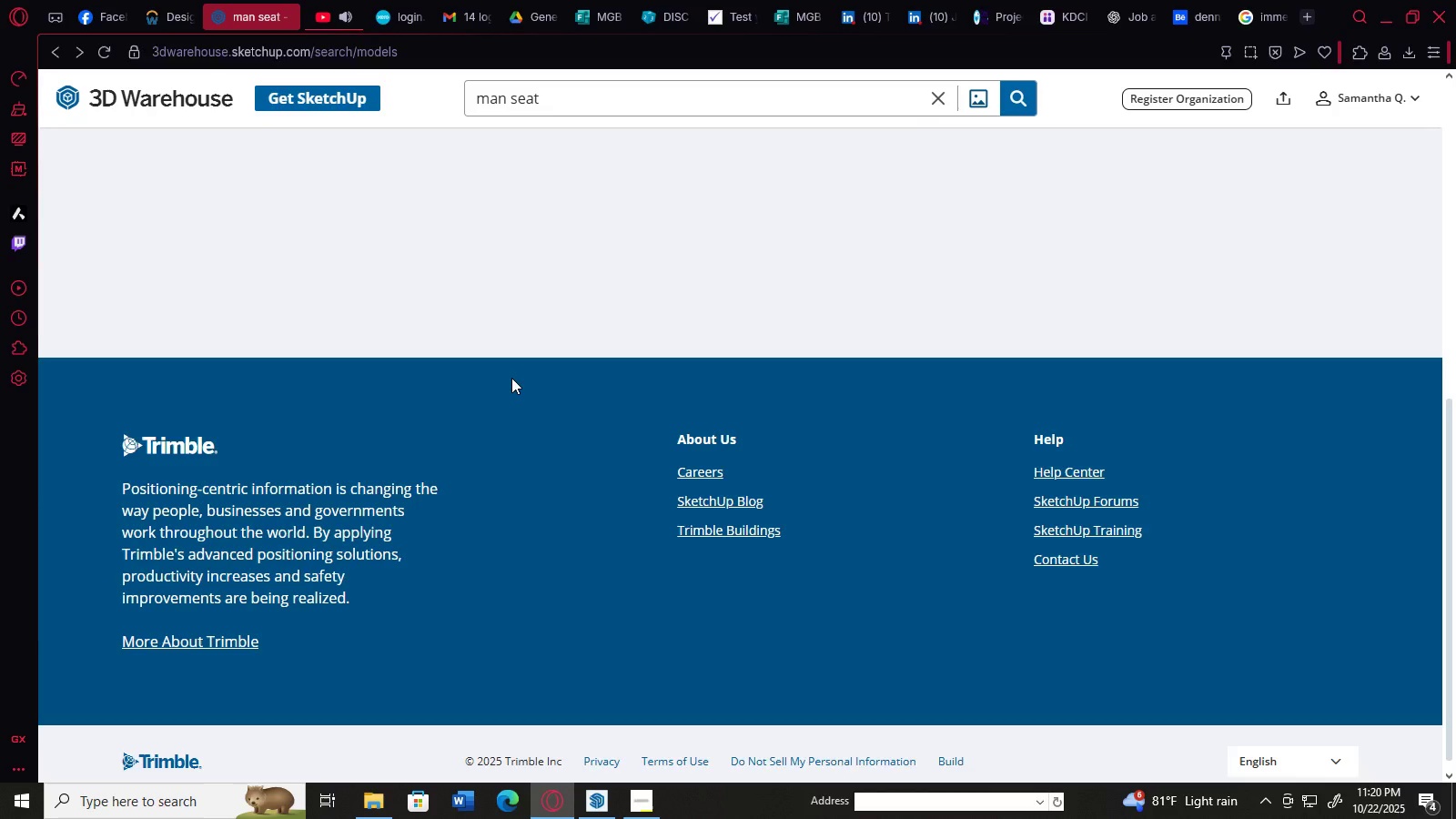 
scroll: coordinate [541, 369], scroll_direction: up, amount: 10.0
 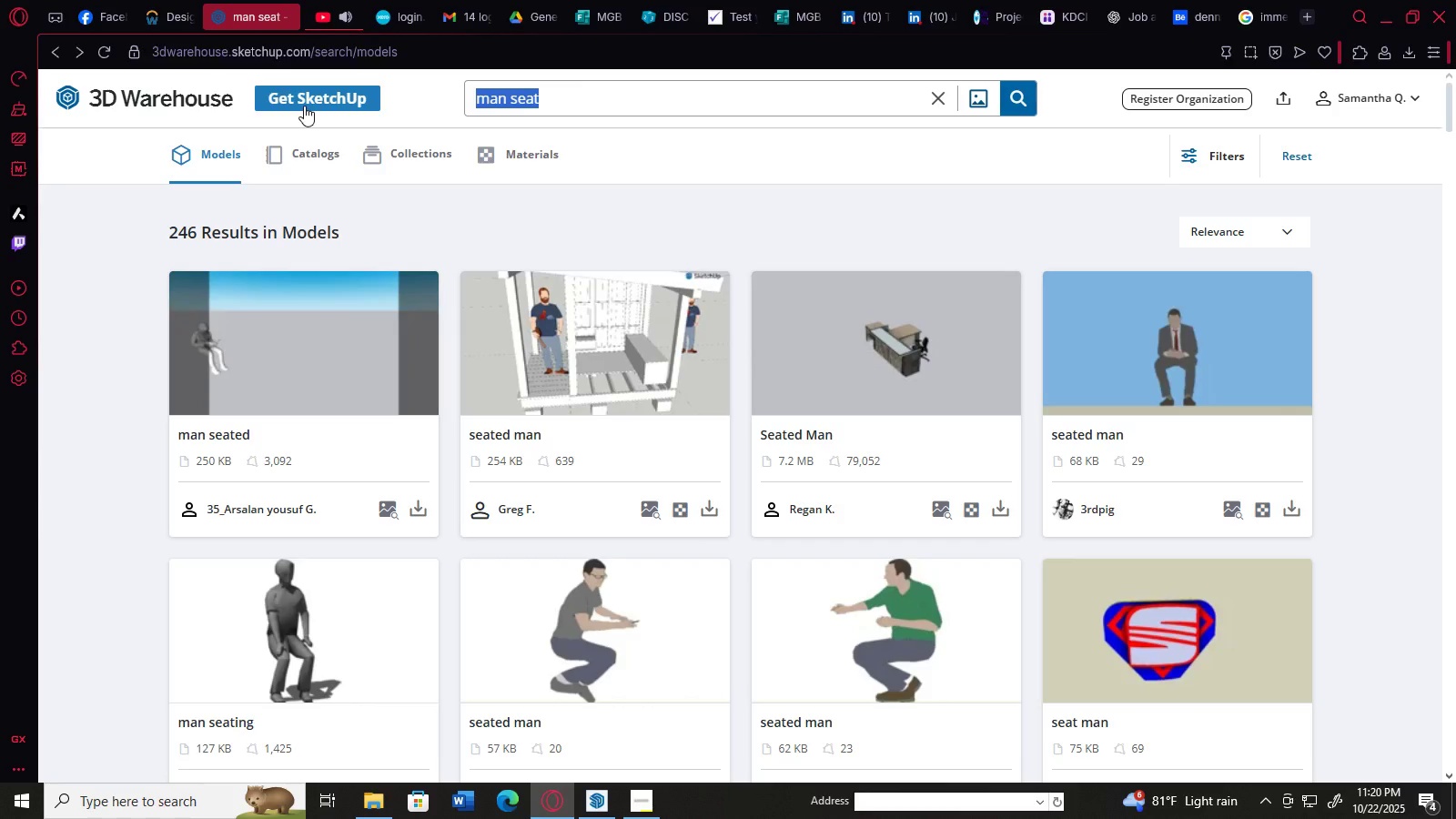 
wait(6.21)
 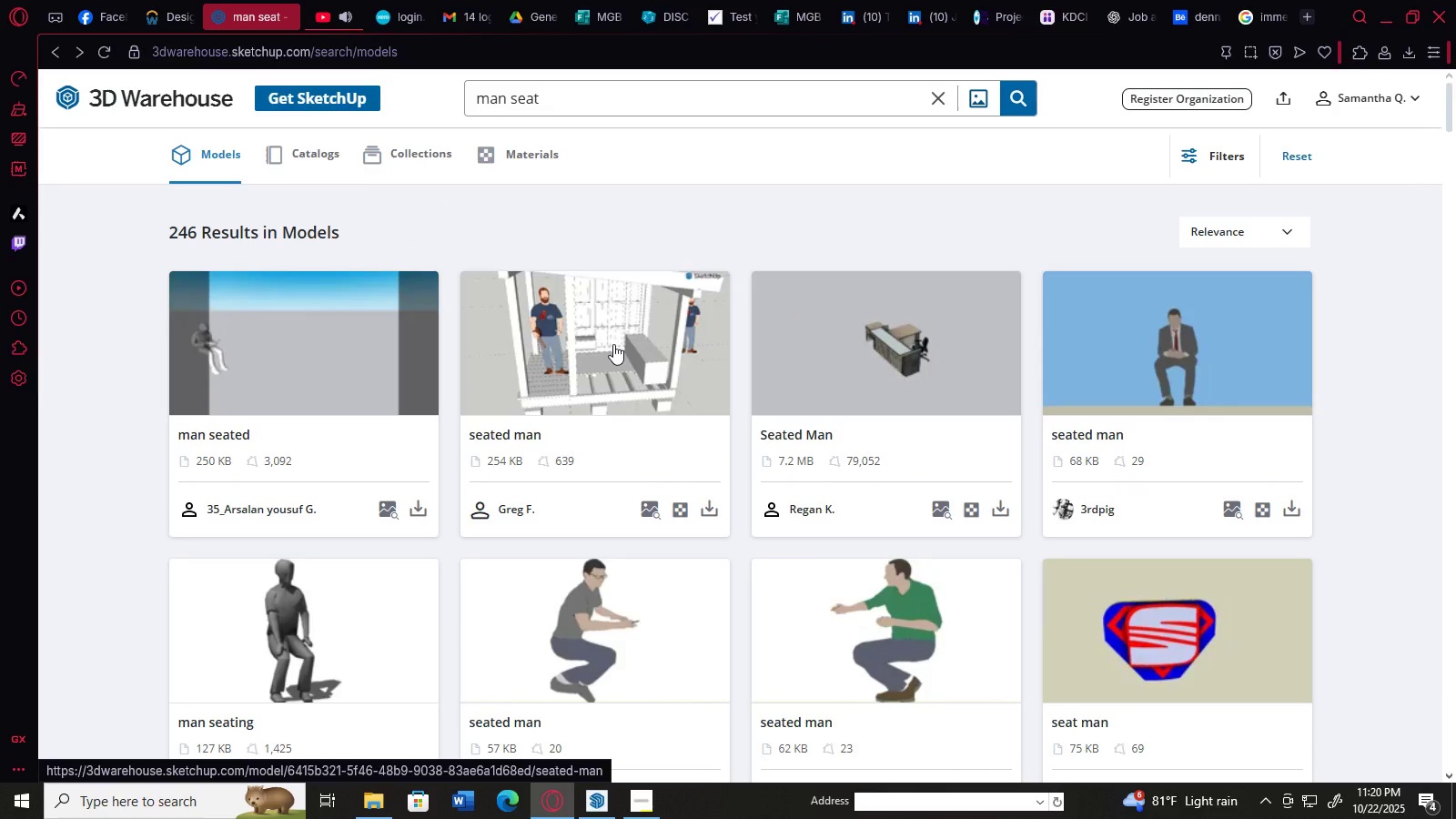 
type(coffee)
 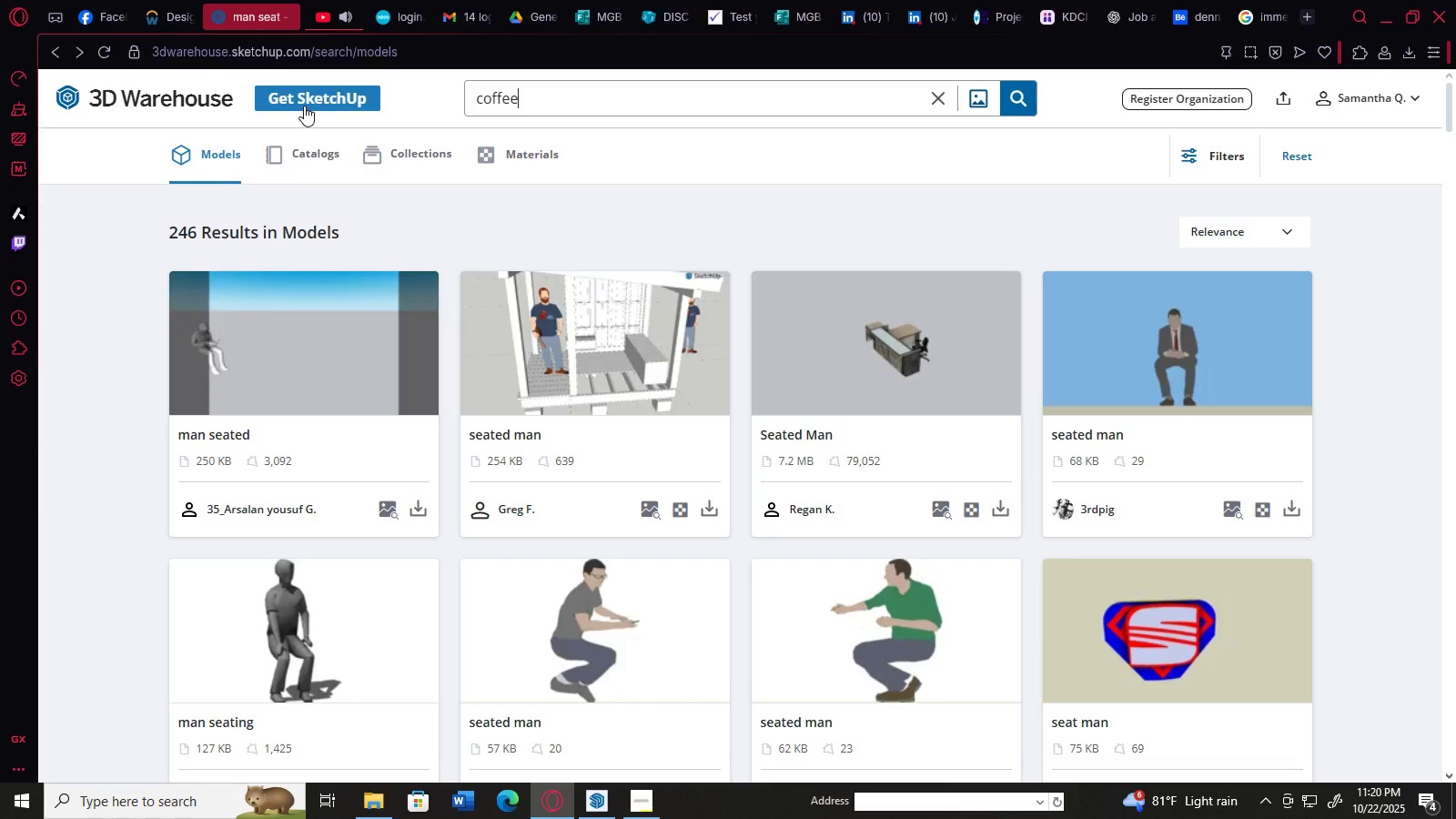 
key(Enter)
 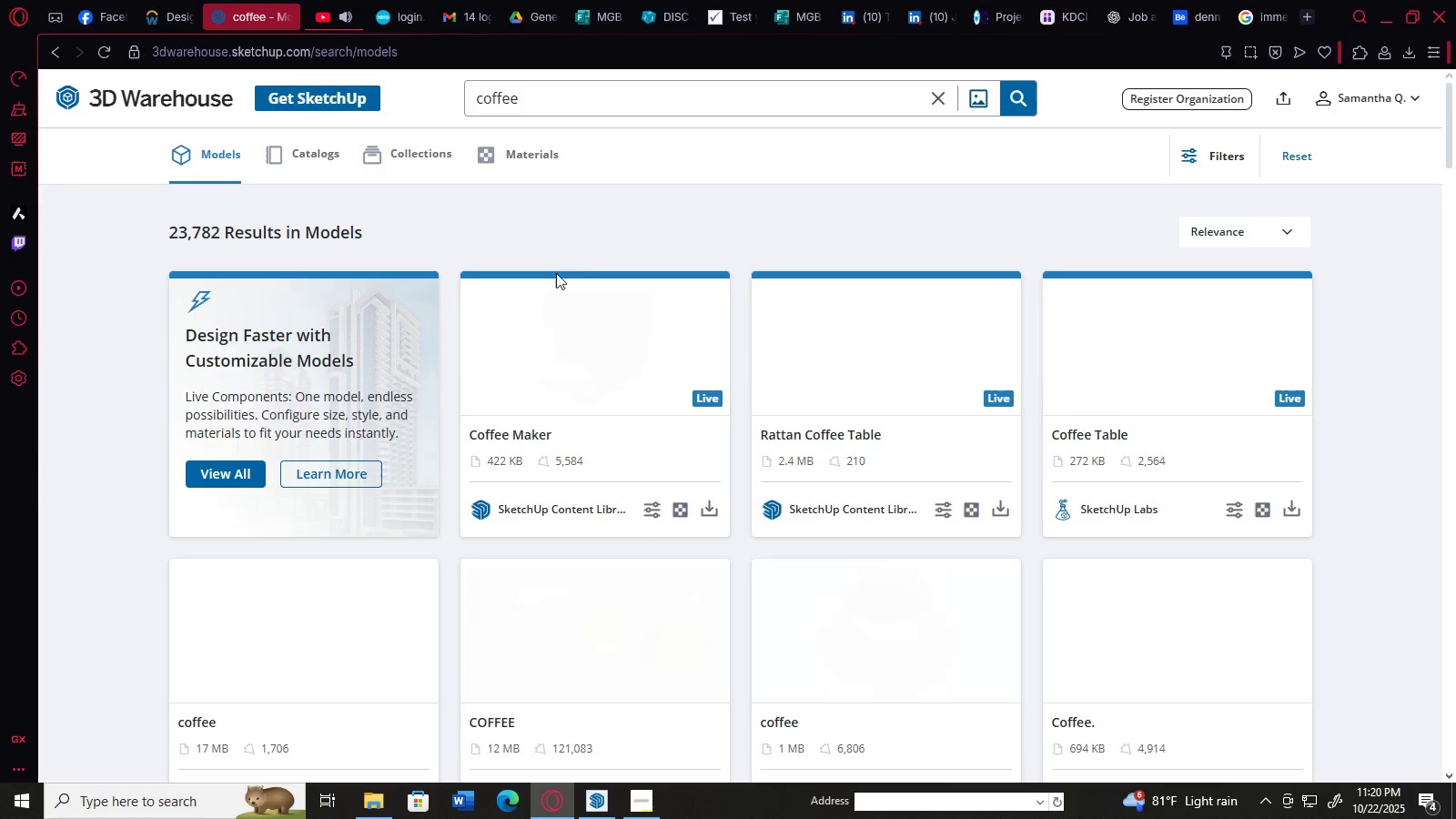 
scroll: coordinate [783, 507], scroll_direction: down, amount: 14.0
 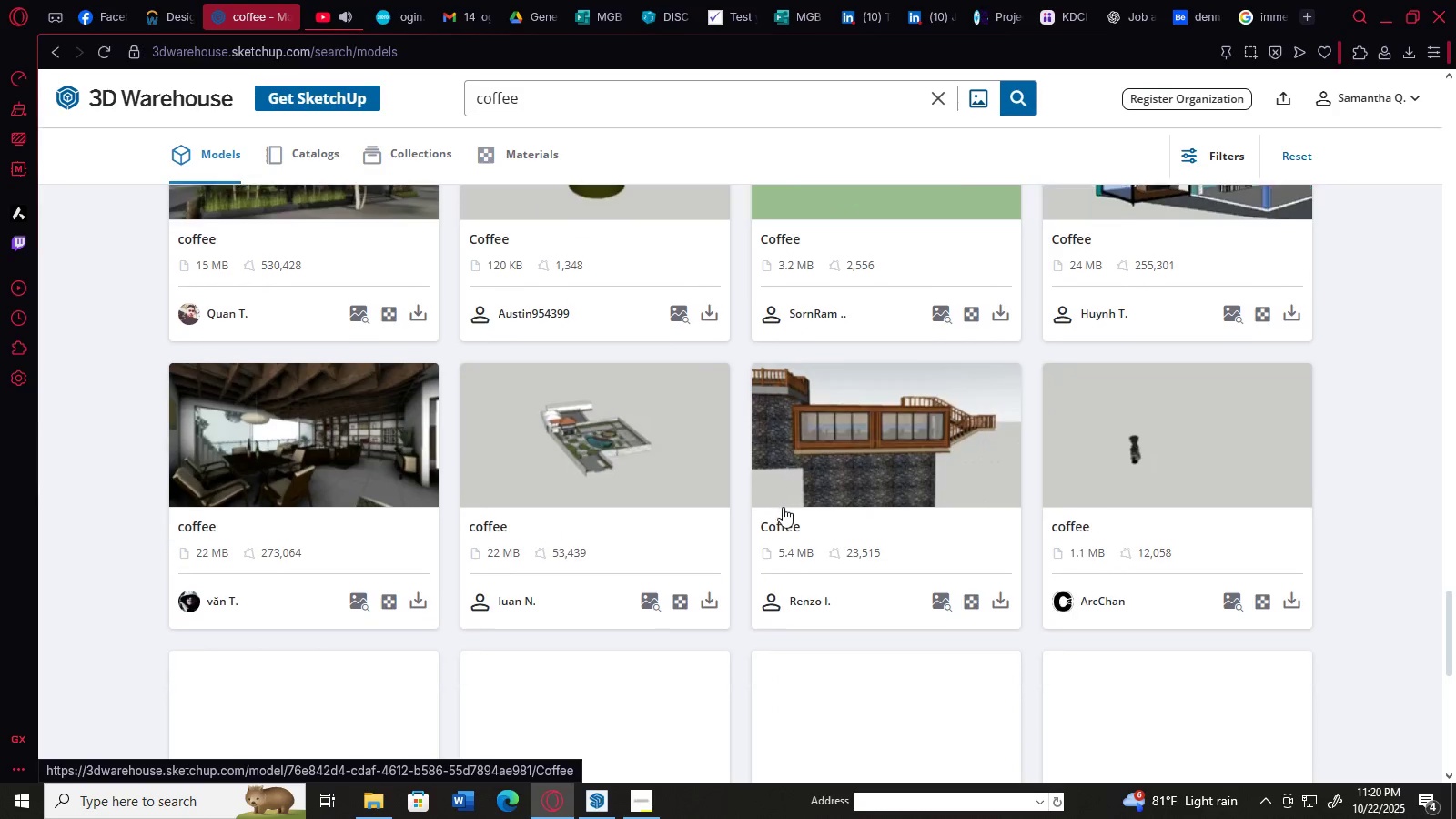 
left_click([783, 507])
 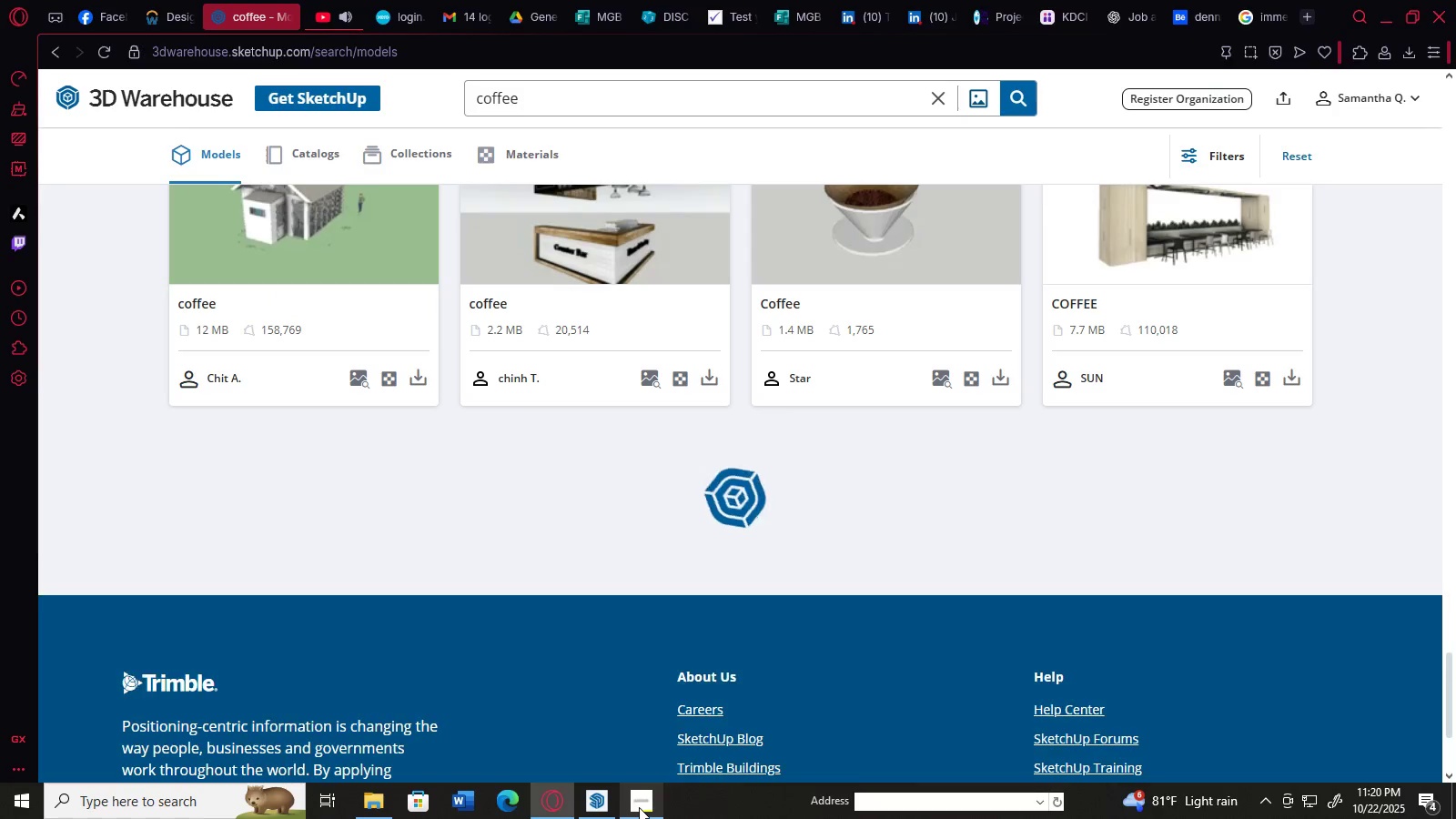 
left_click([639, 807])